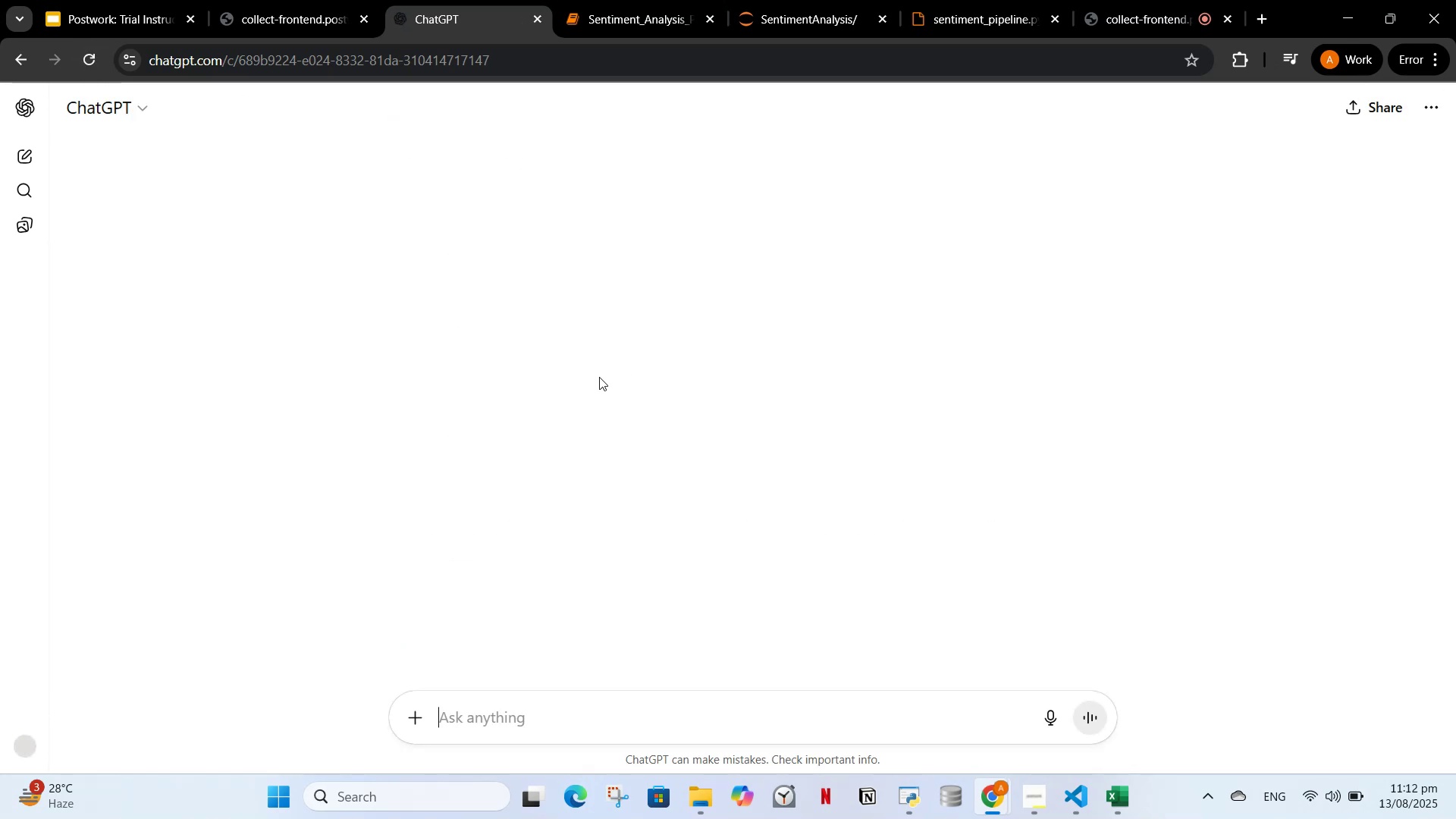 
left_click([470, 723])
 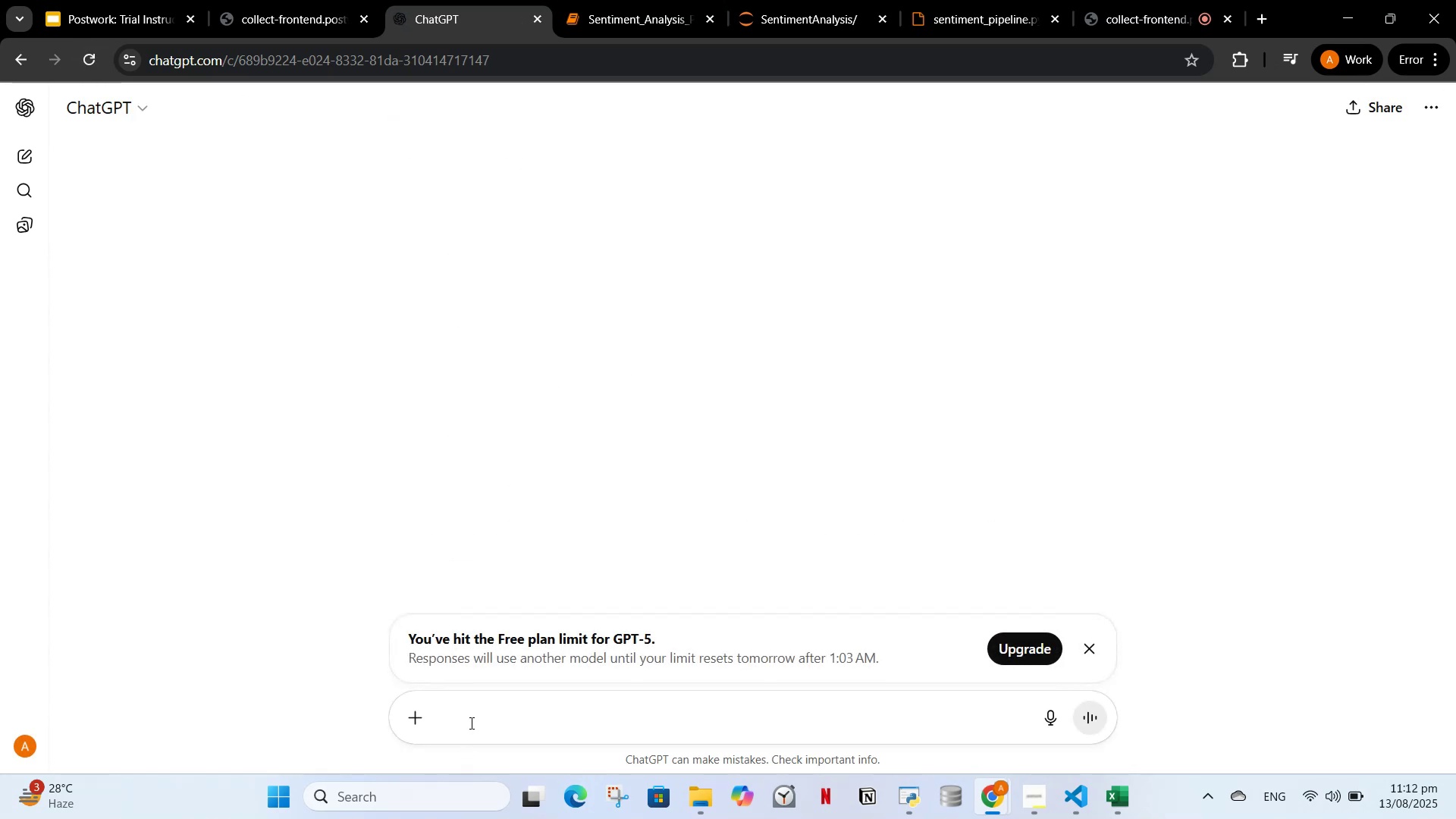 
left_click([472, 719])
 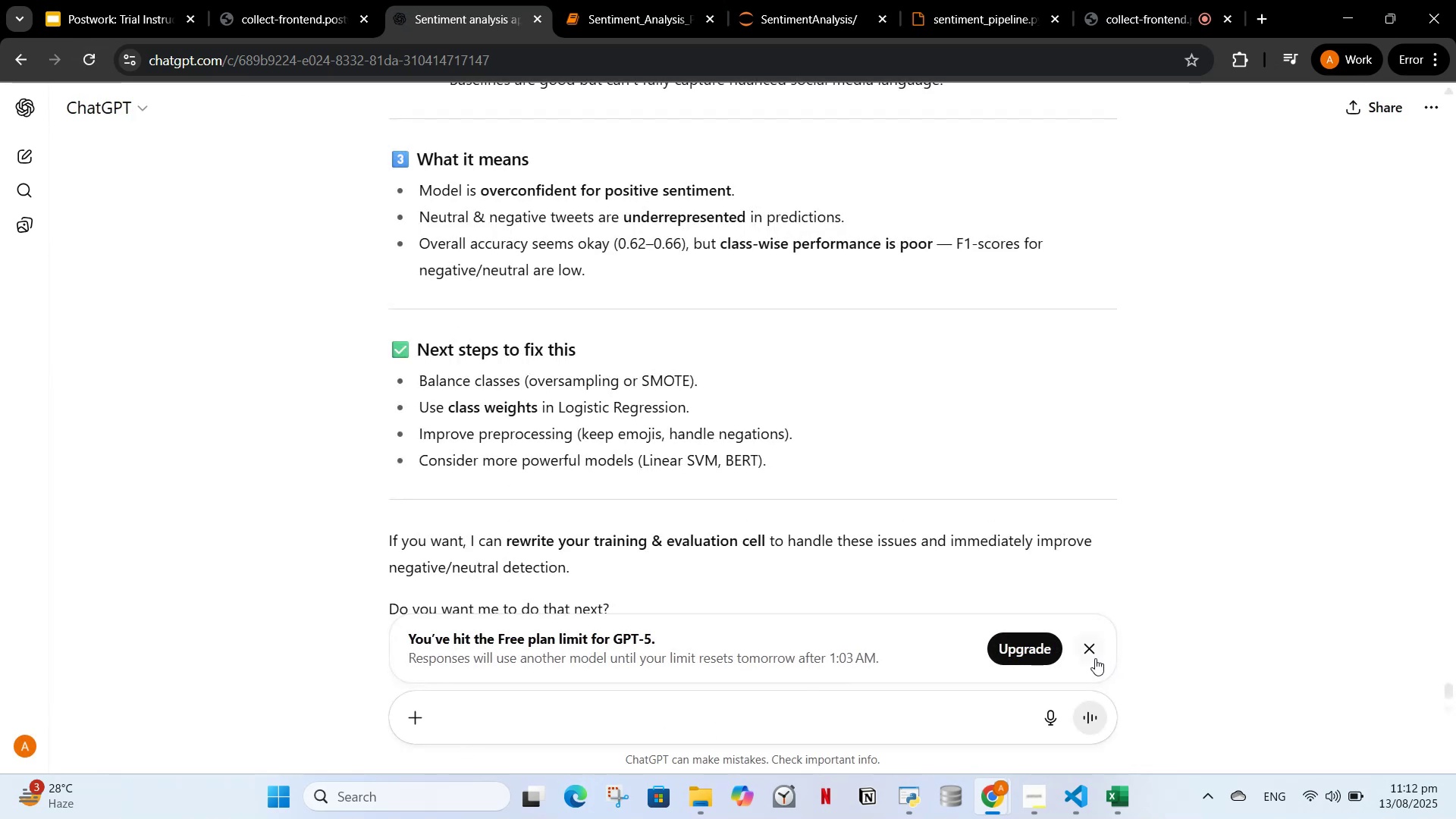 
left_click([684, 703])
 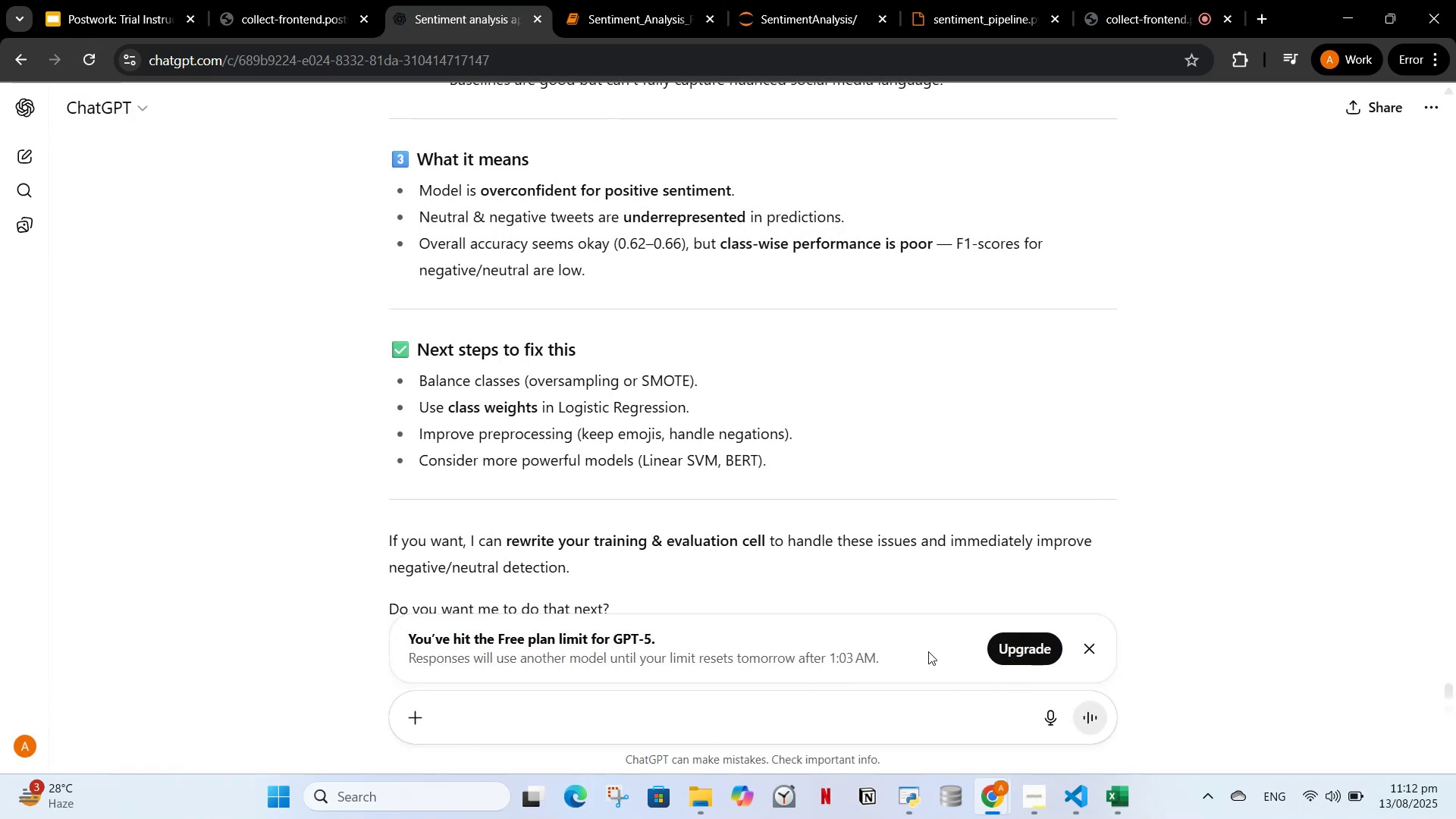 
left_click([612, 714])
 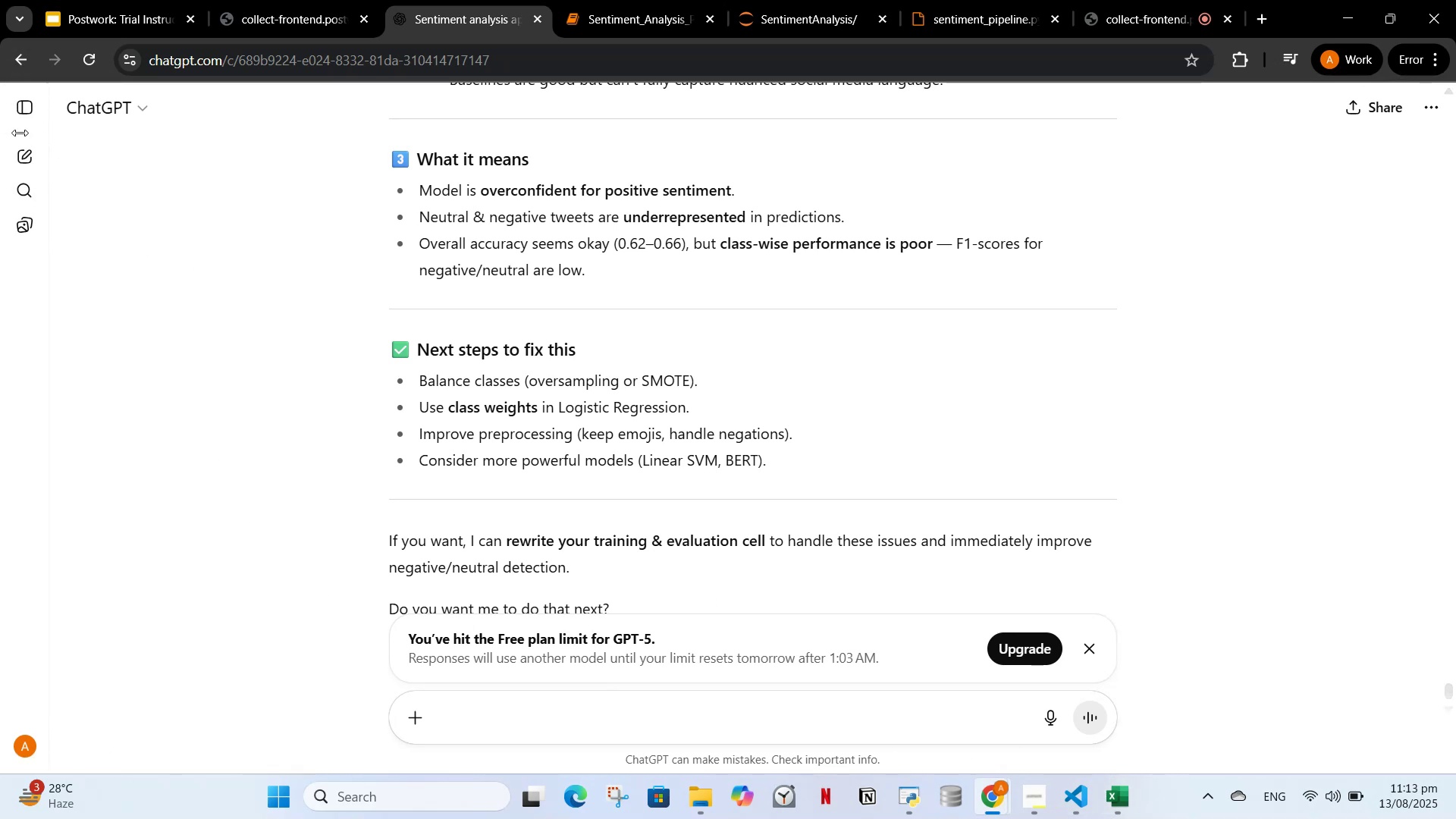 
wait(5.68)
 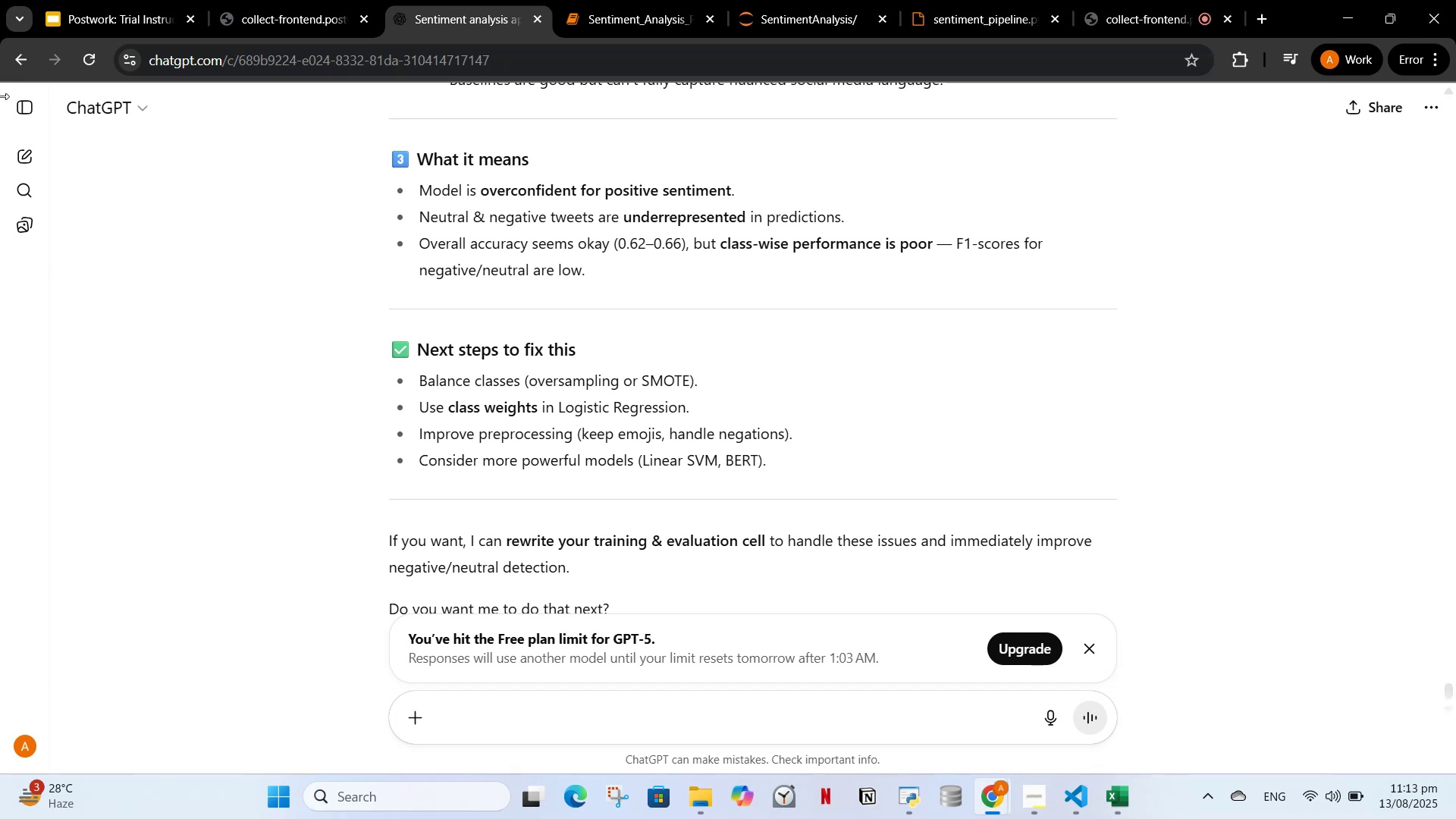 
mouse_move([24, 128])
 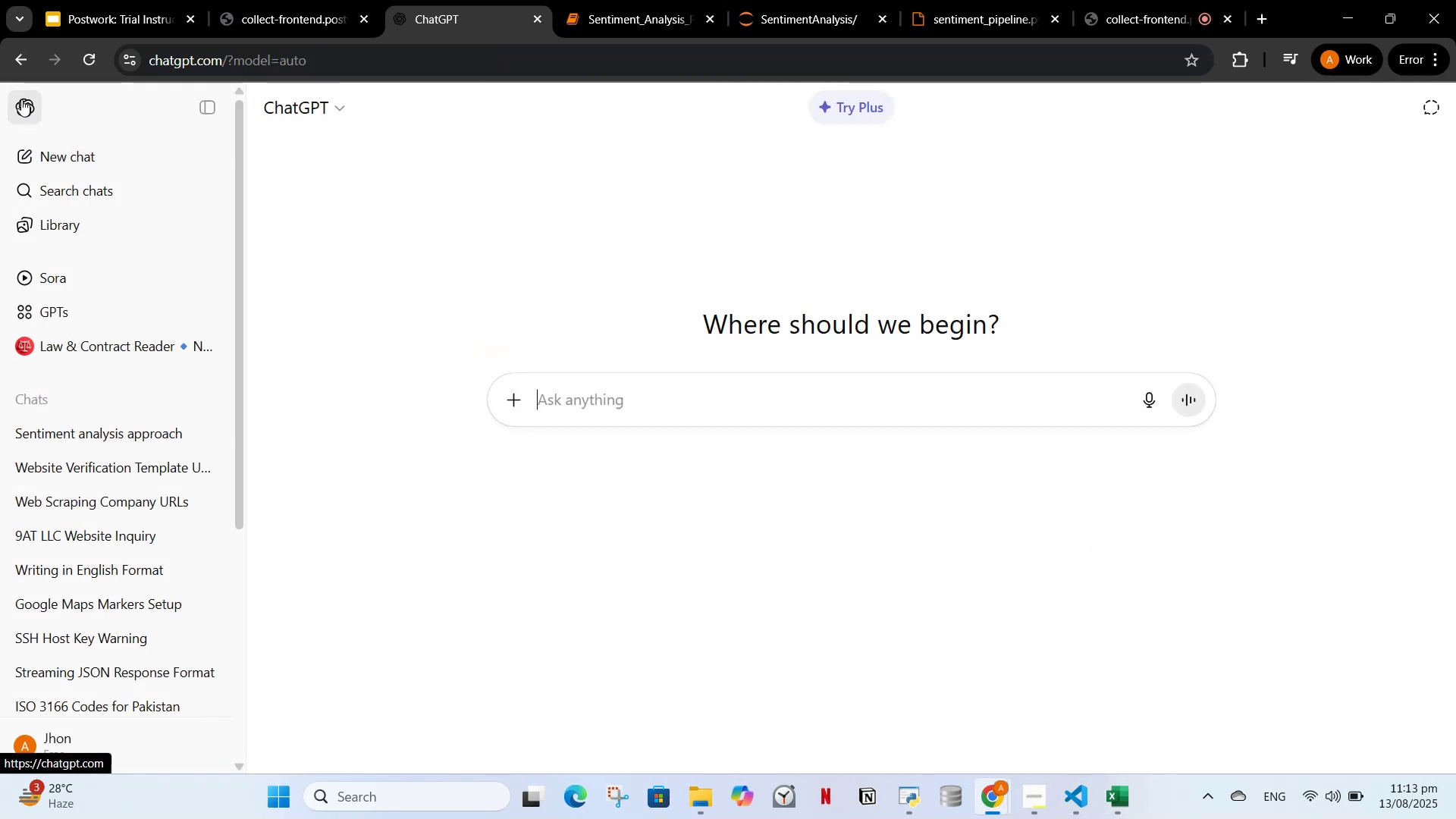 
left_click([24, 106])
 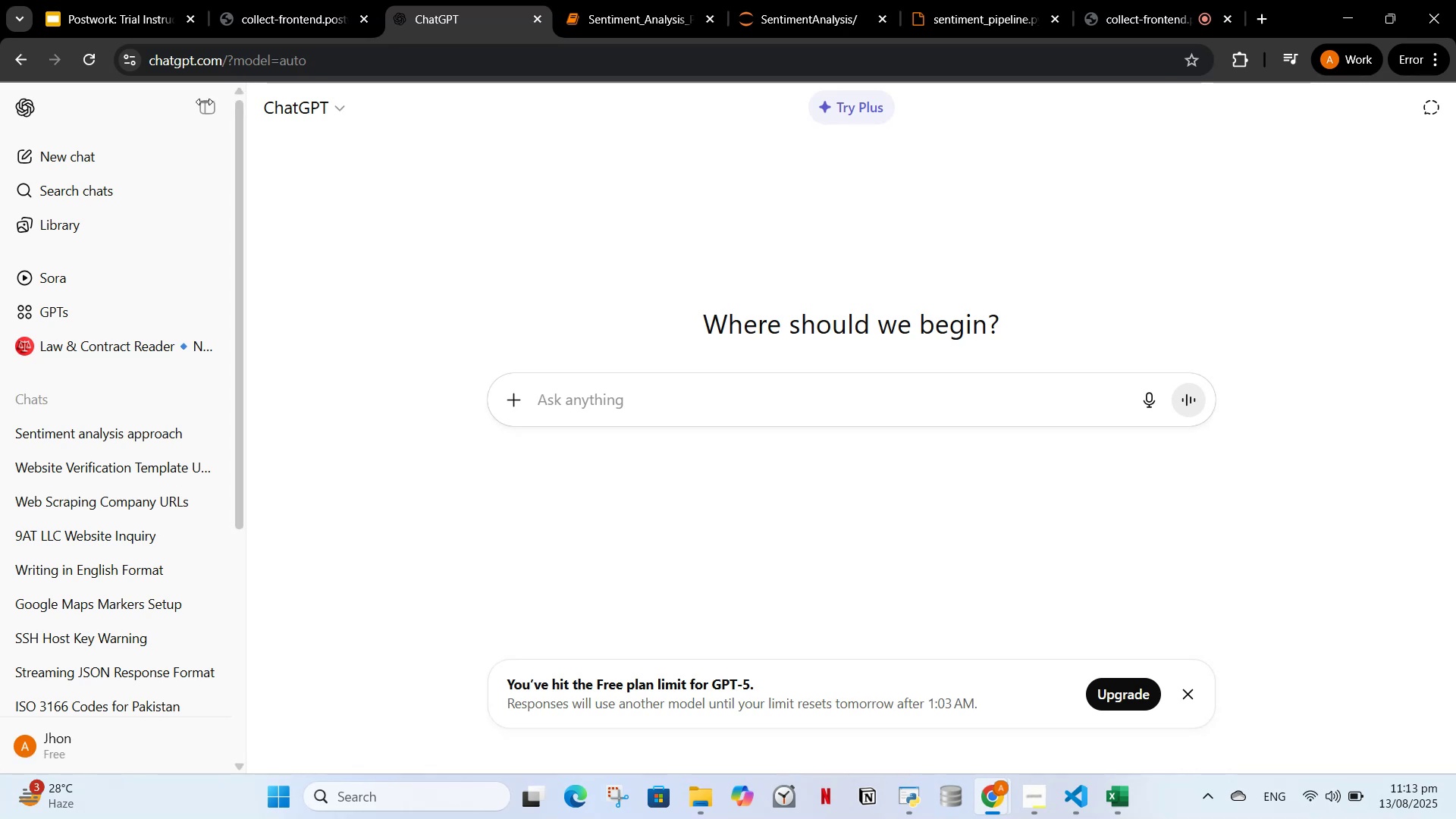 
left_click([213, 103])
 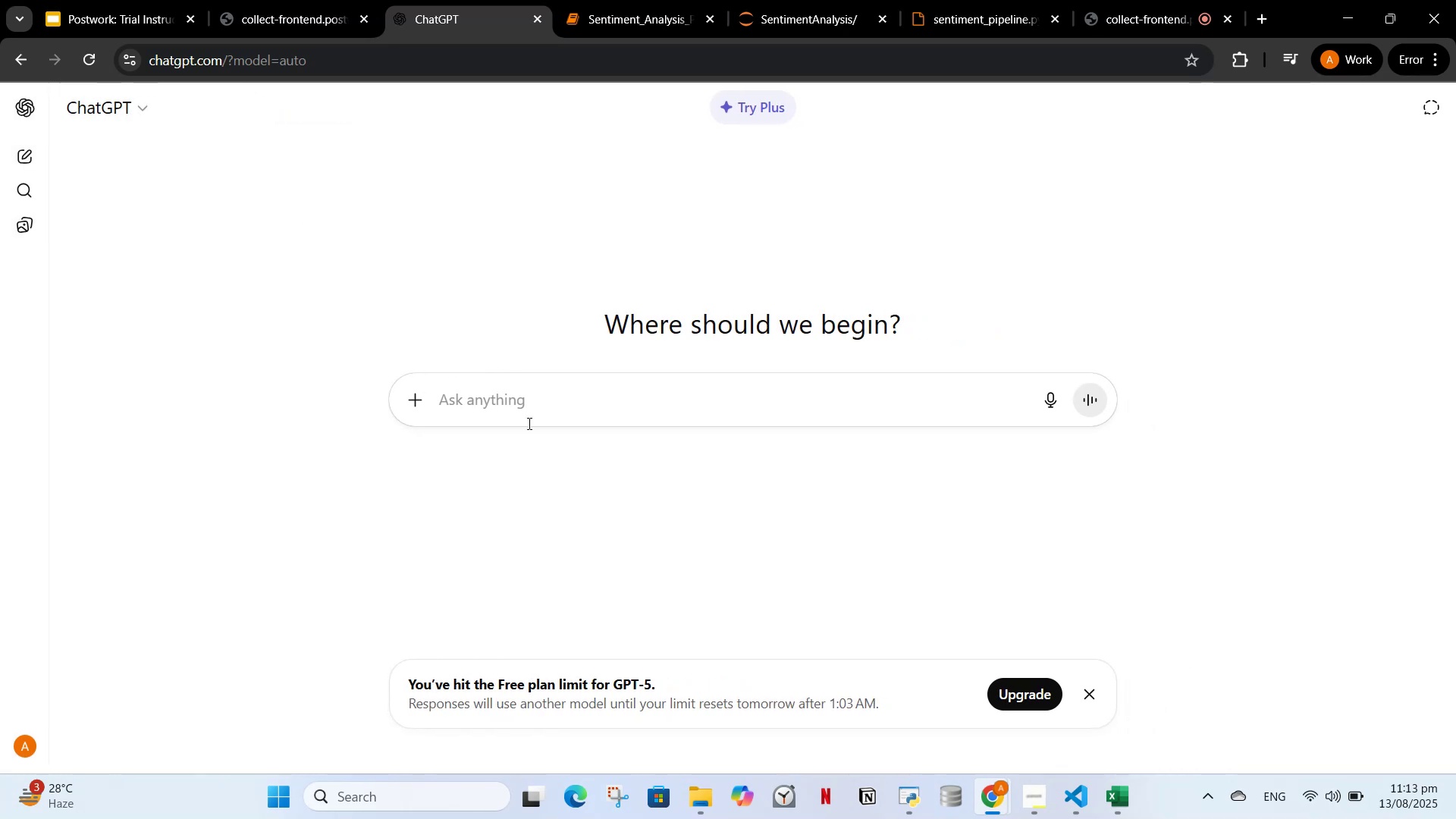 
left_click([531, 425])
 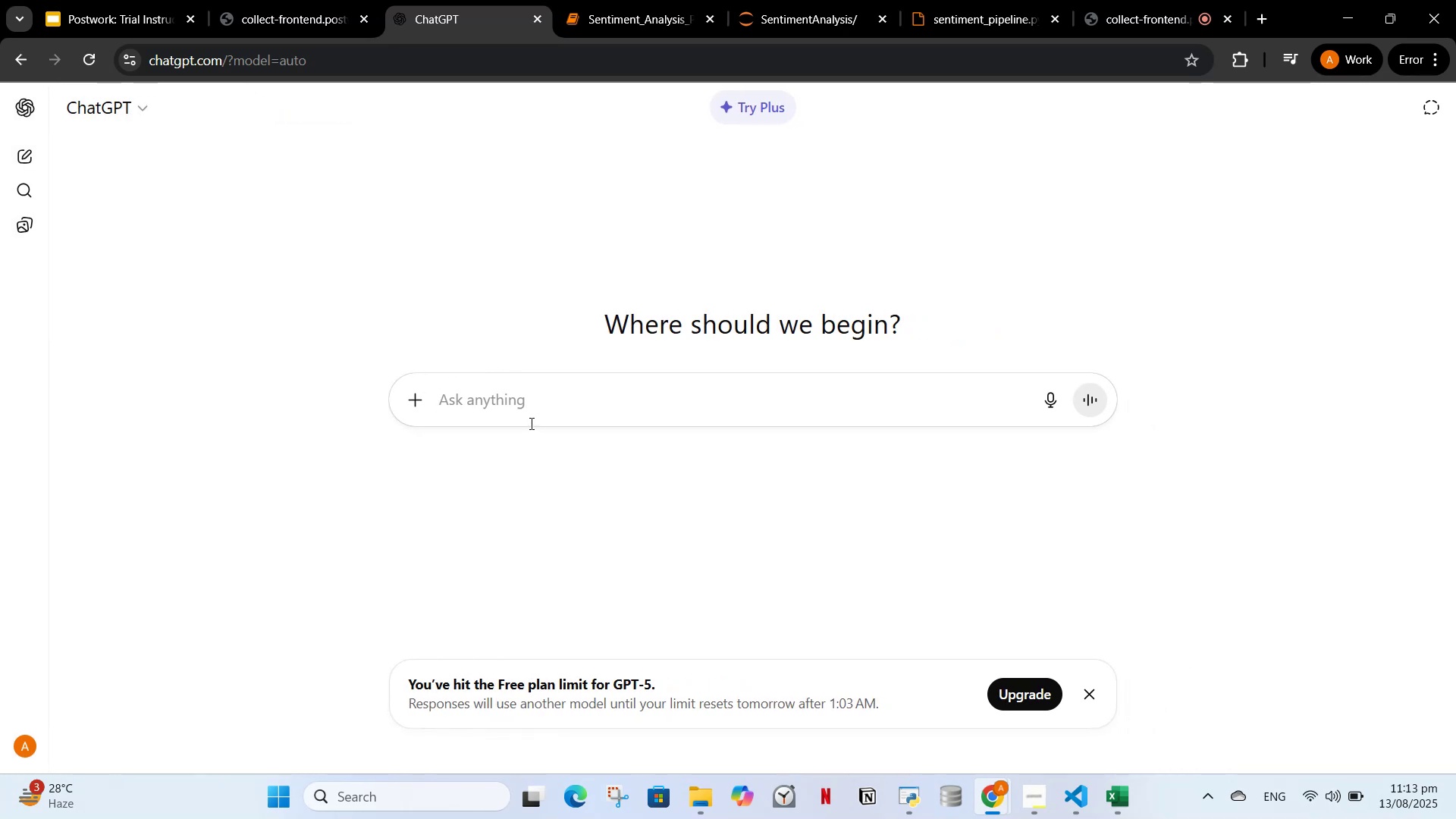 
key(Control+V)
 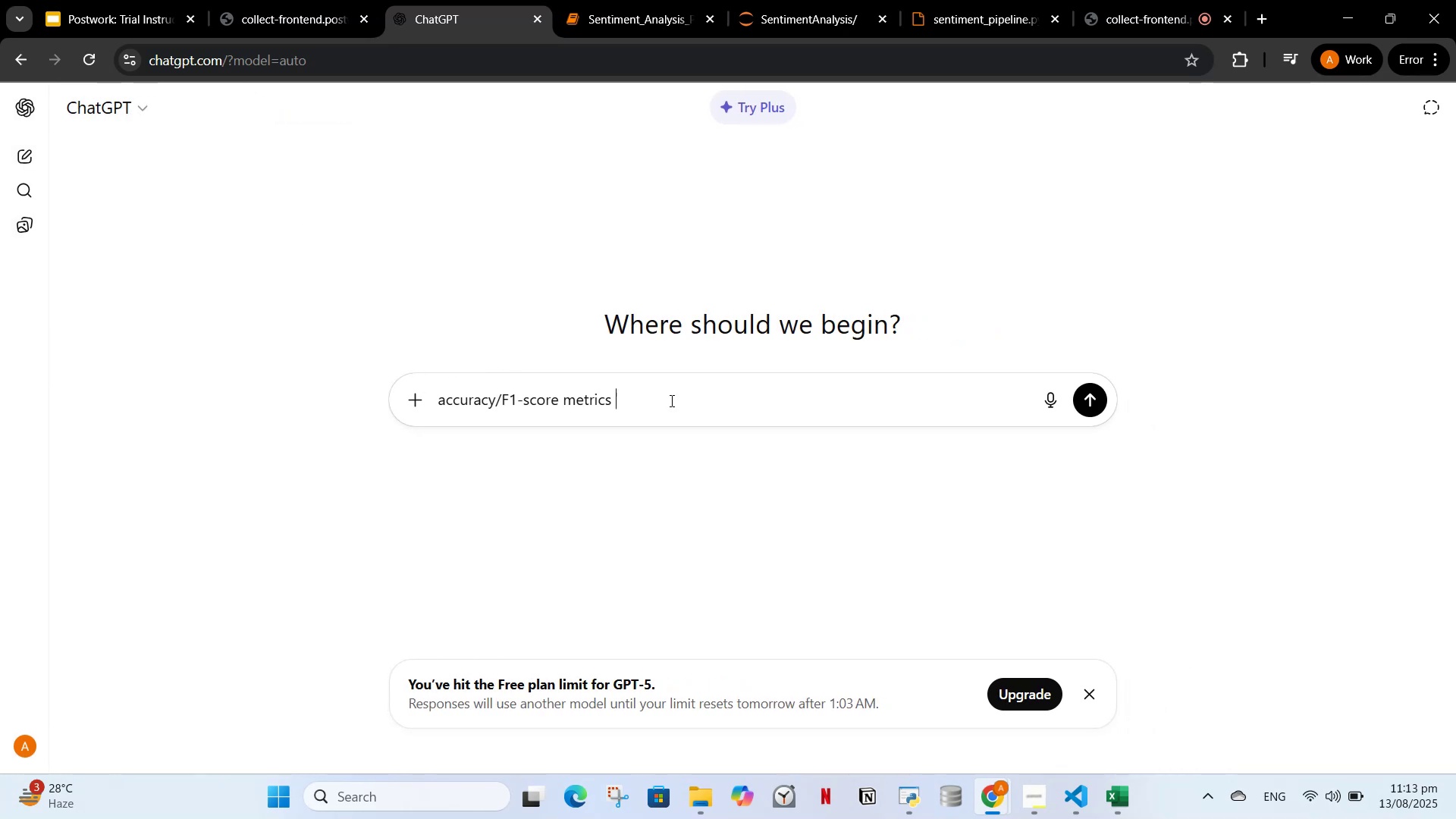 
type(wha )
 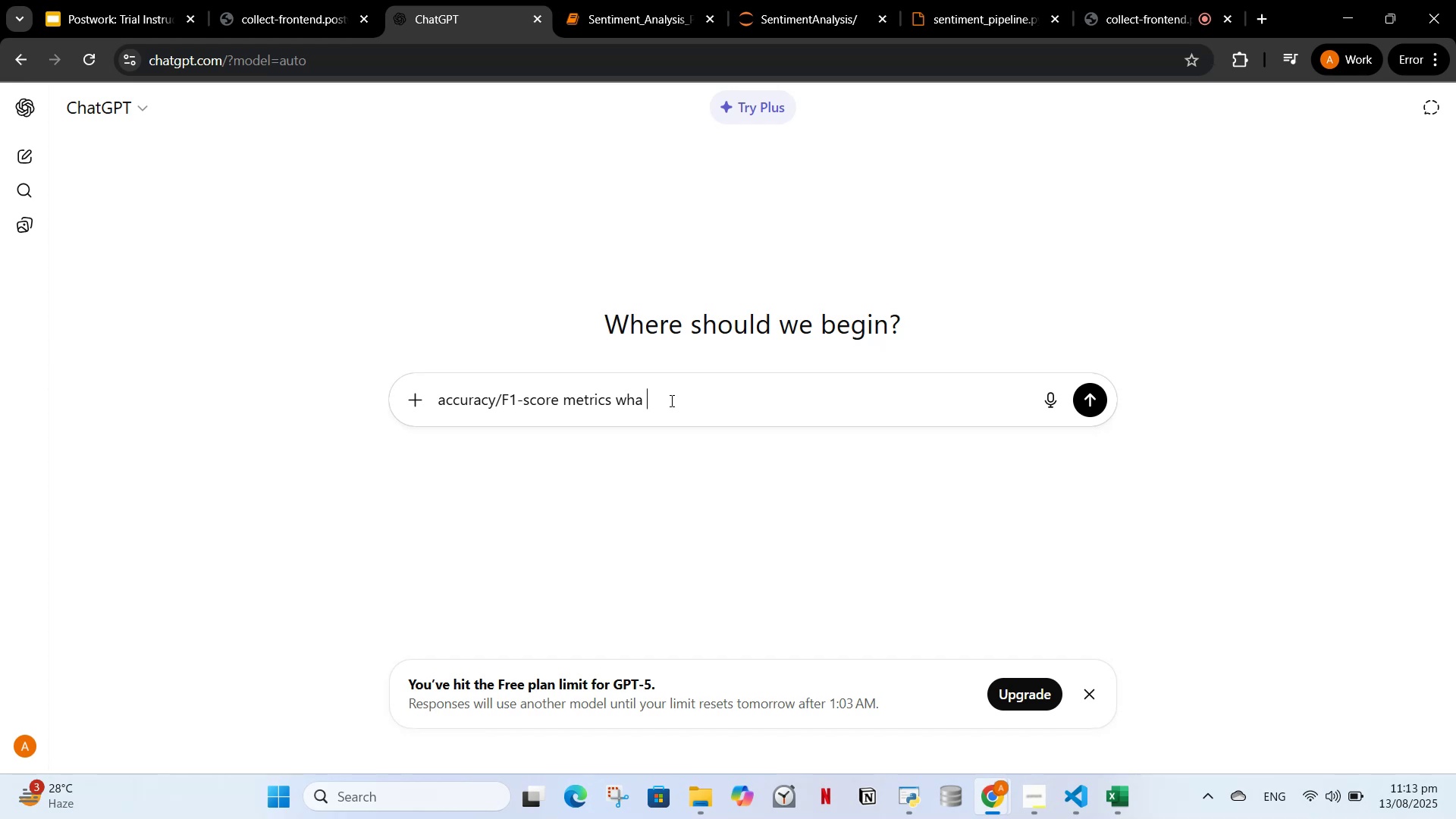 
wait(6.23)
 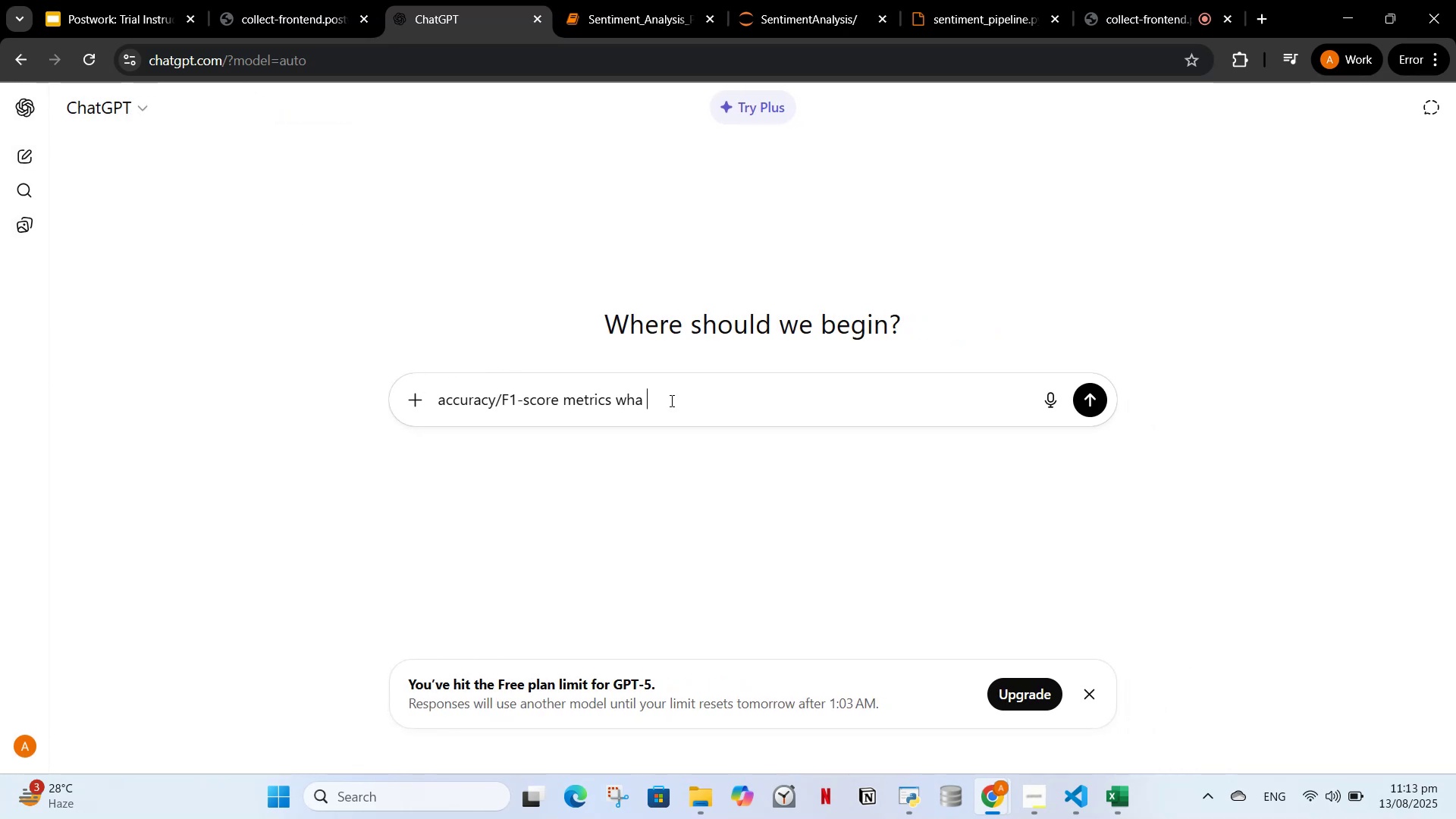 
key(Backspace)
type(t should be ther)
key(Backspace)
type(ir ideal values for c)
key(Backspace)
type(sentiment analysis)
 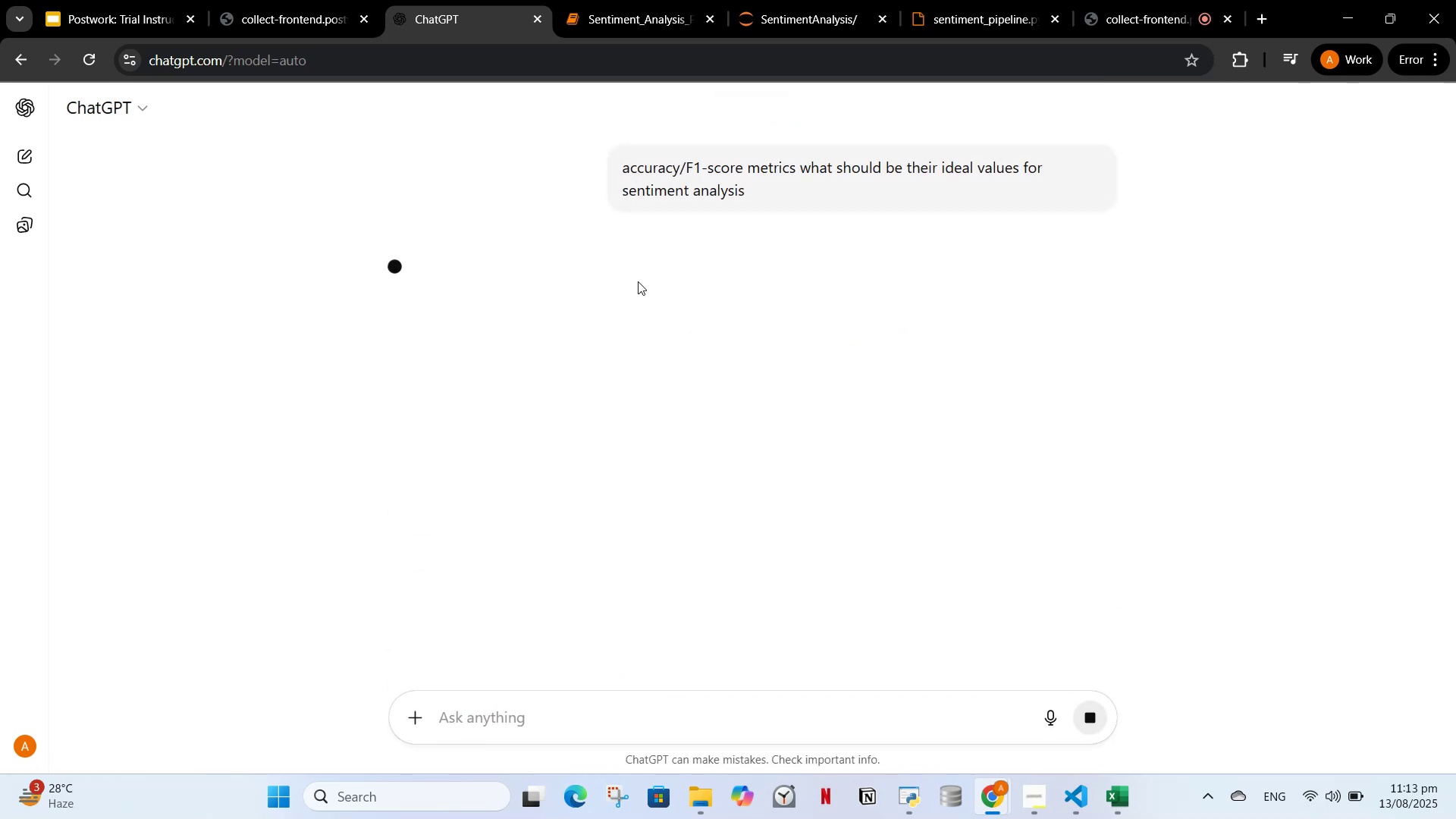 
wait(9.57)
 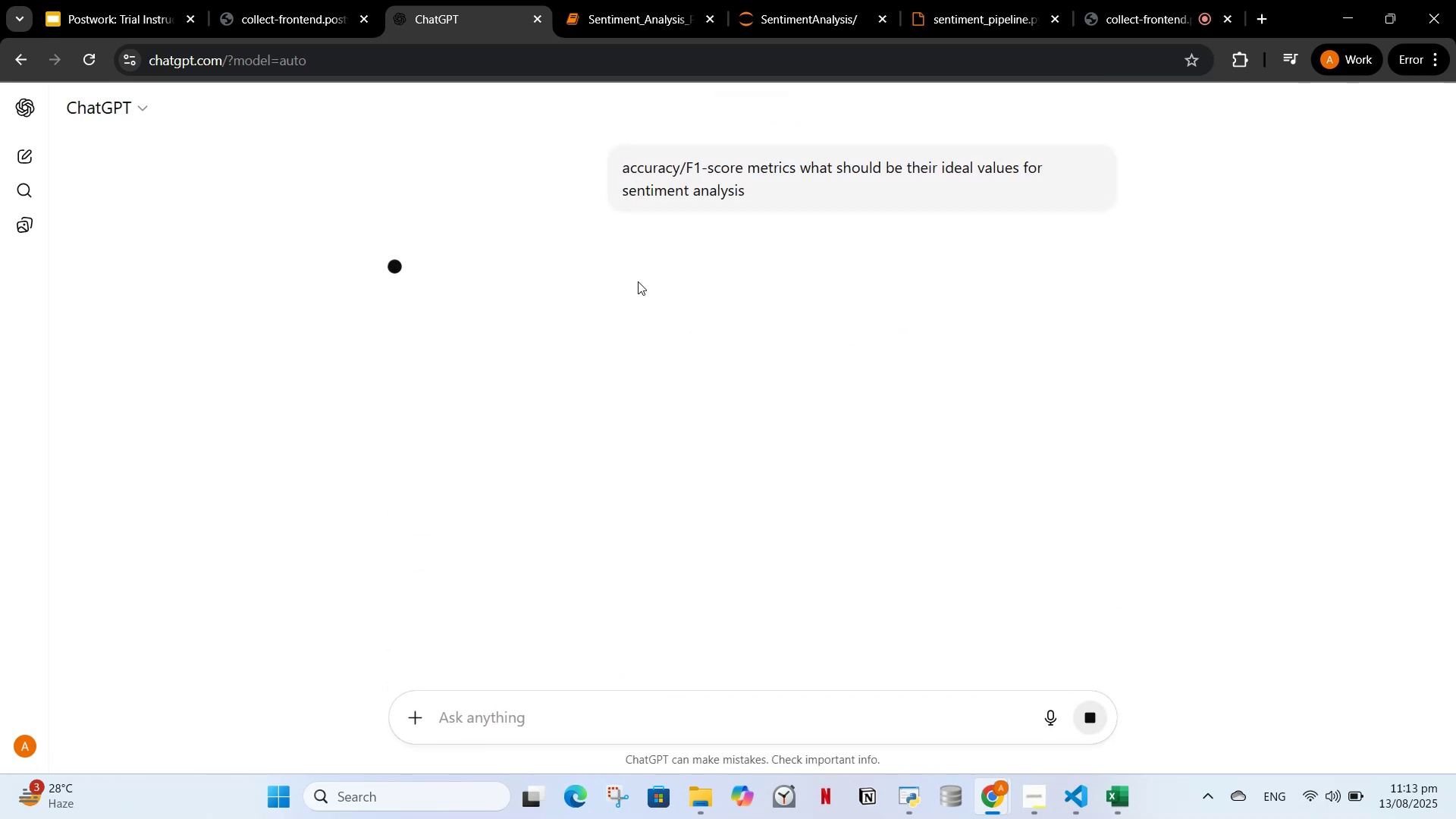 
scroll: coordinate [766, 385], scroll_direction: down, amount: 4.0
 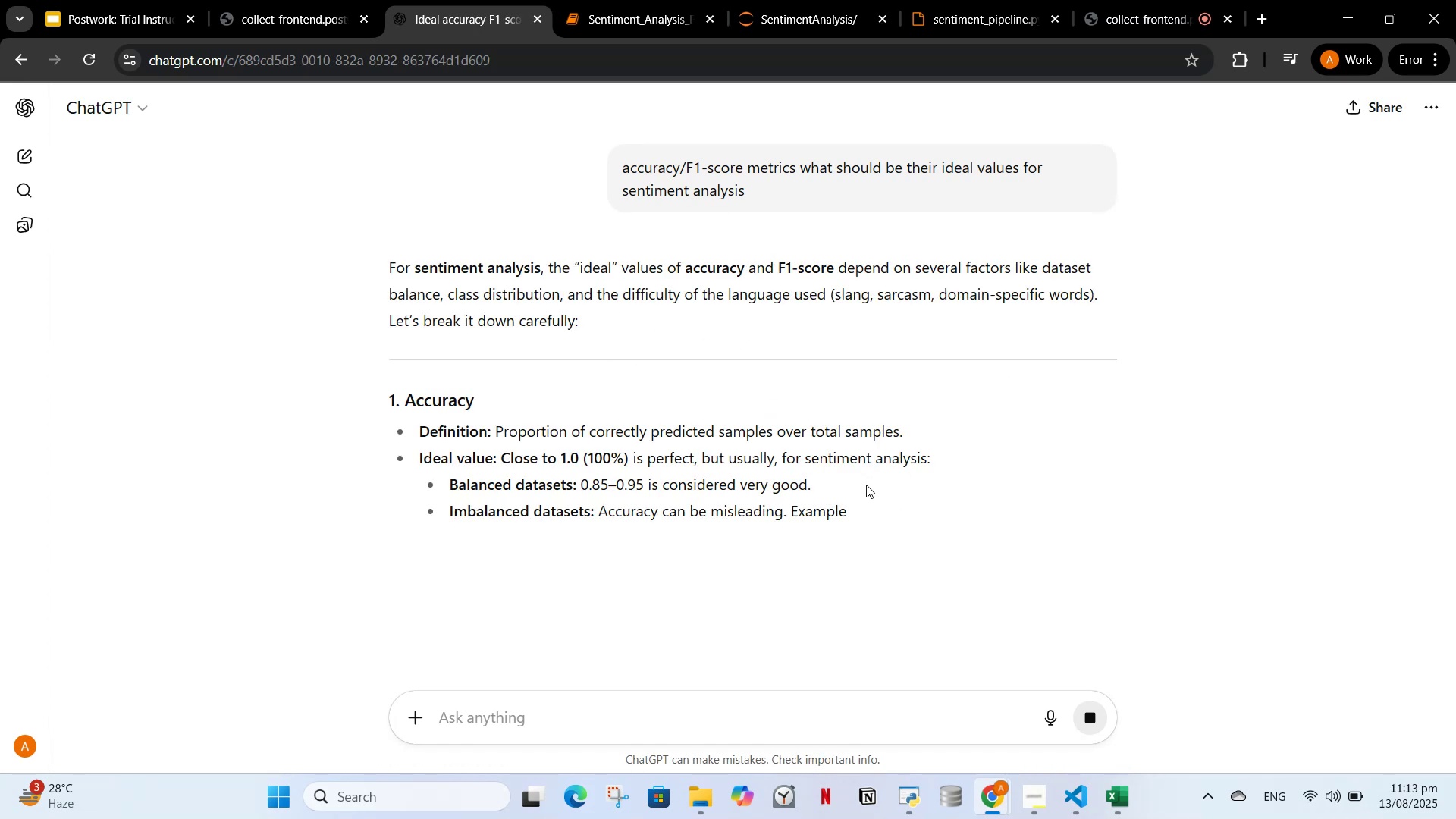 
scroll: coordinate [896, 467], scroll_direction: up, amount: 1.0
 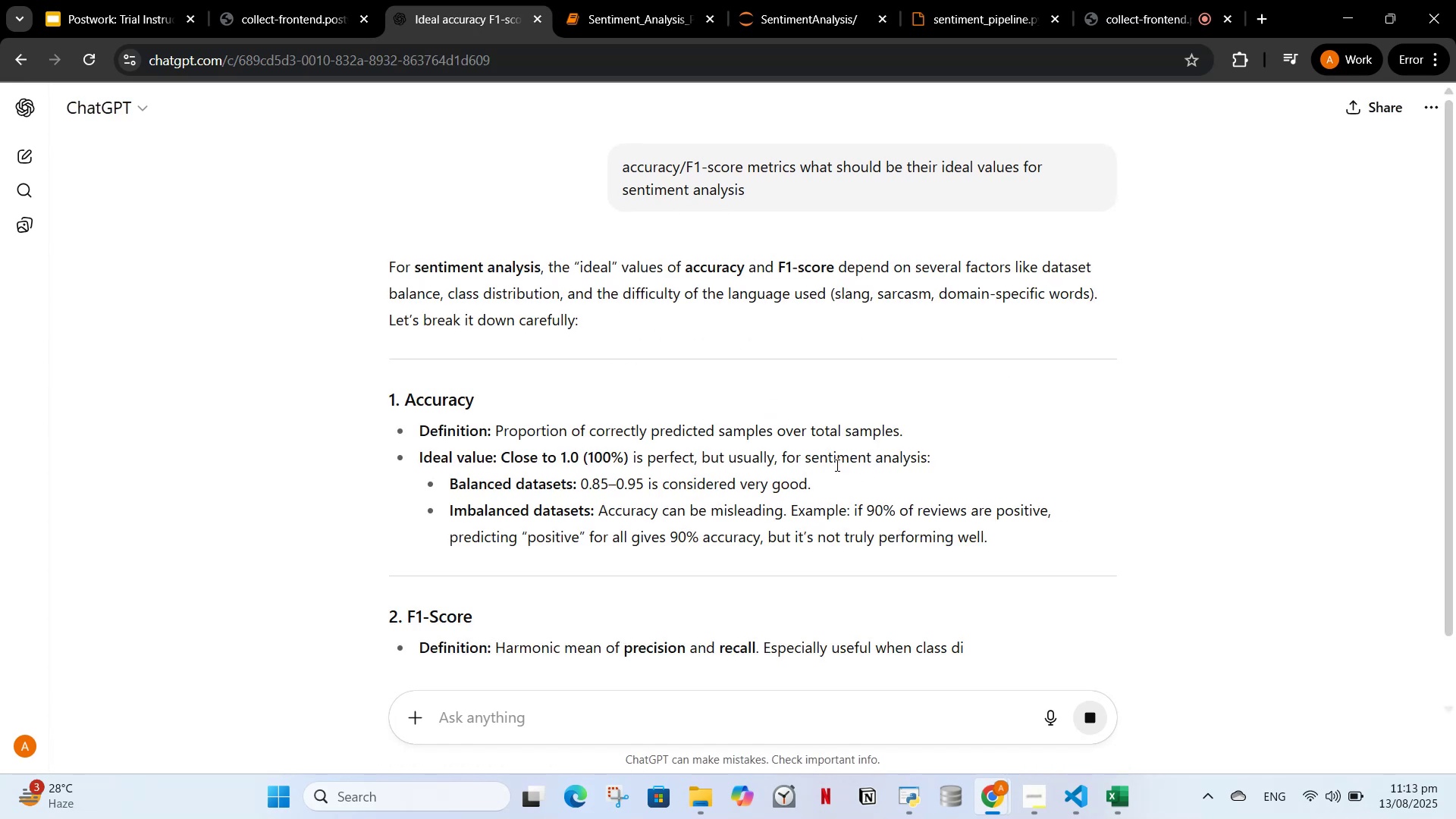 
scroll: coordinate [829, 455], scroll_direction: down, amount: 1.0
 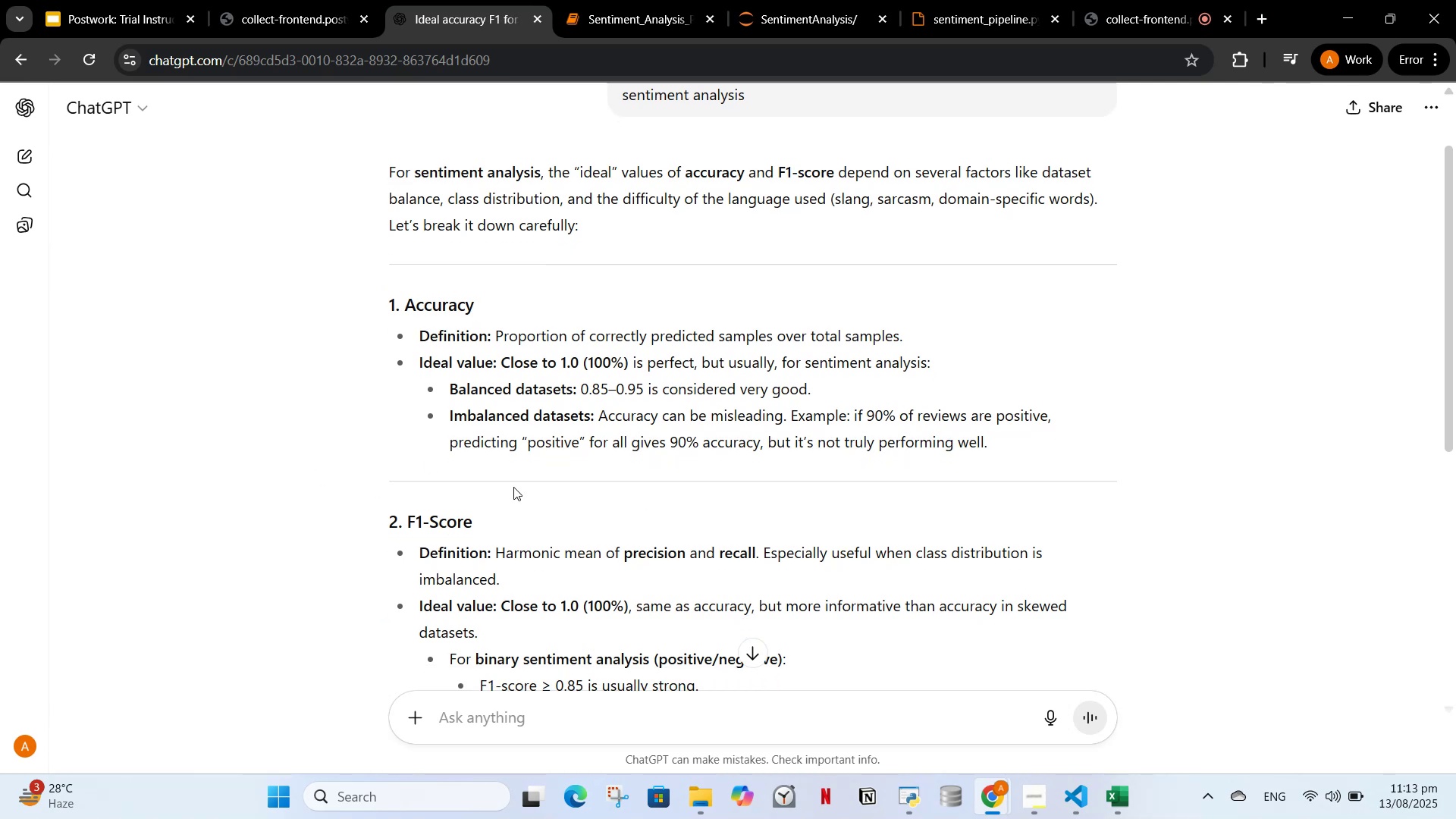 
wait(7.5)
 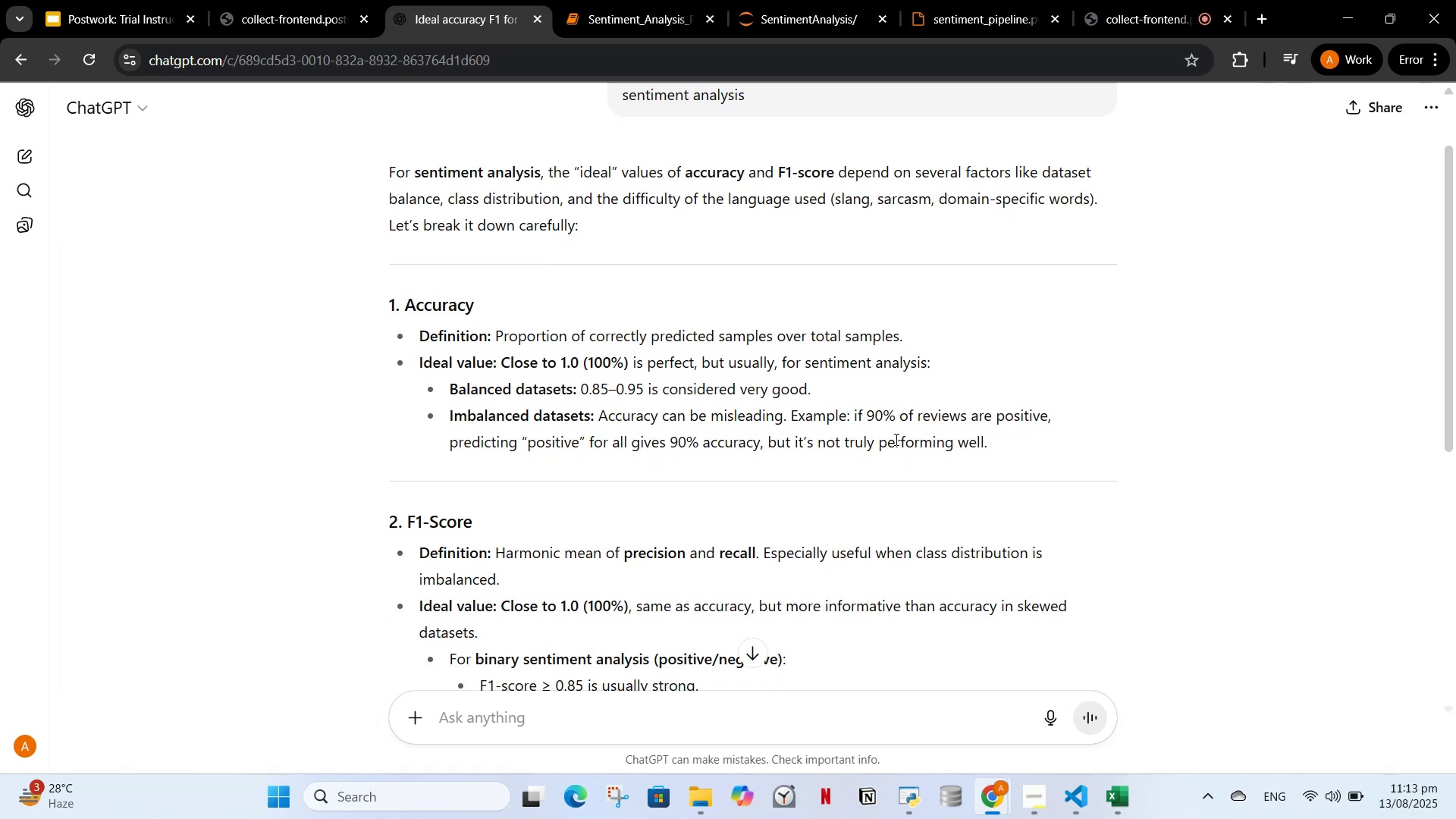 
scroll: coordinate [695, 539], scroll_direction: down, amount: 4.0
 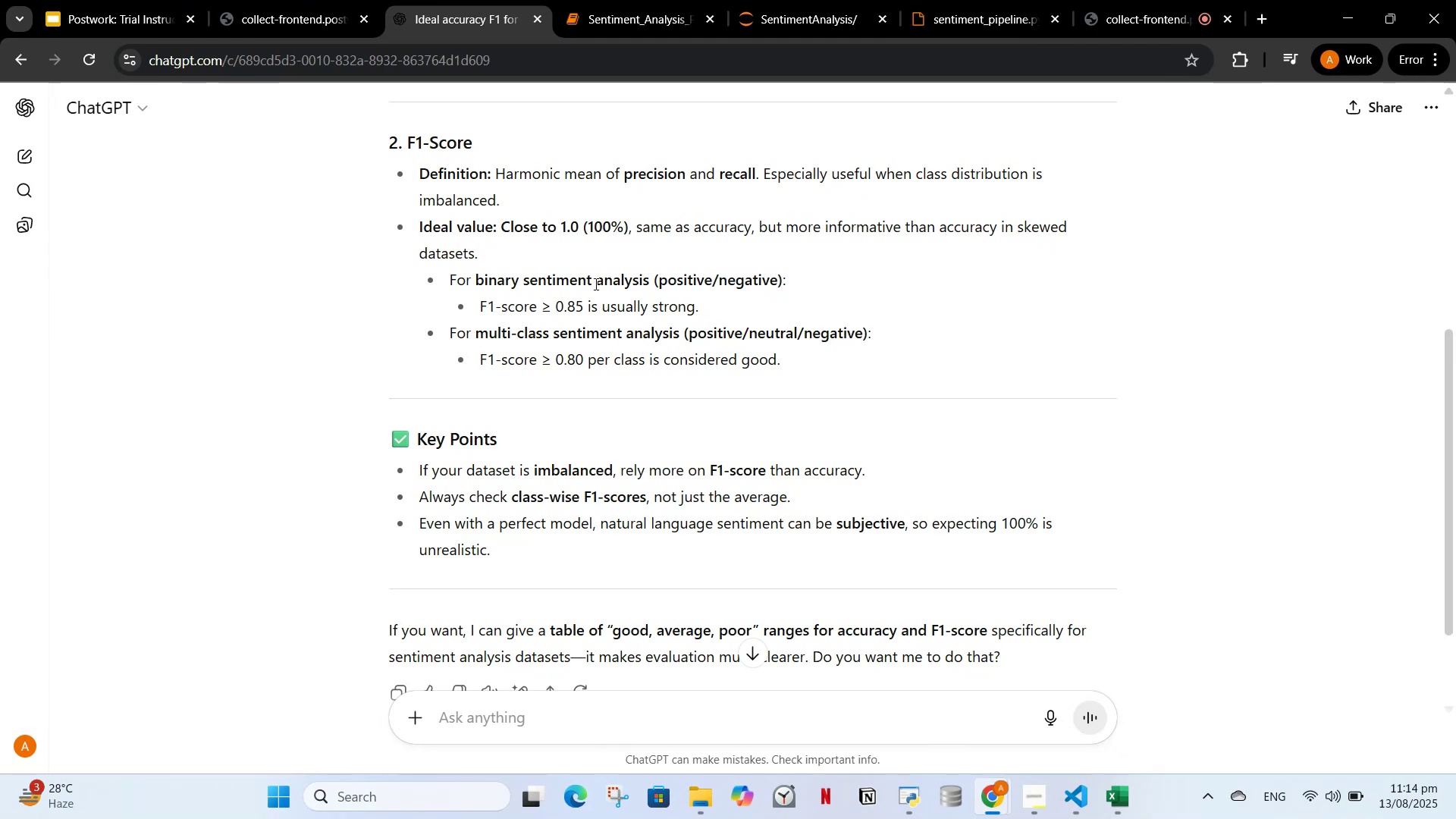 
left_click([595, 18])
 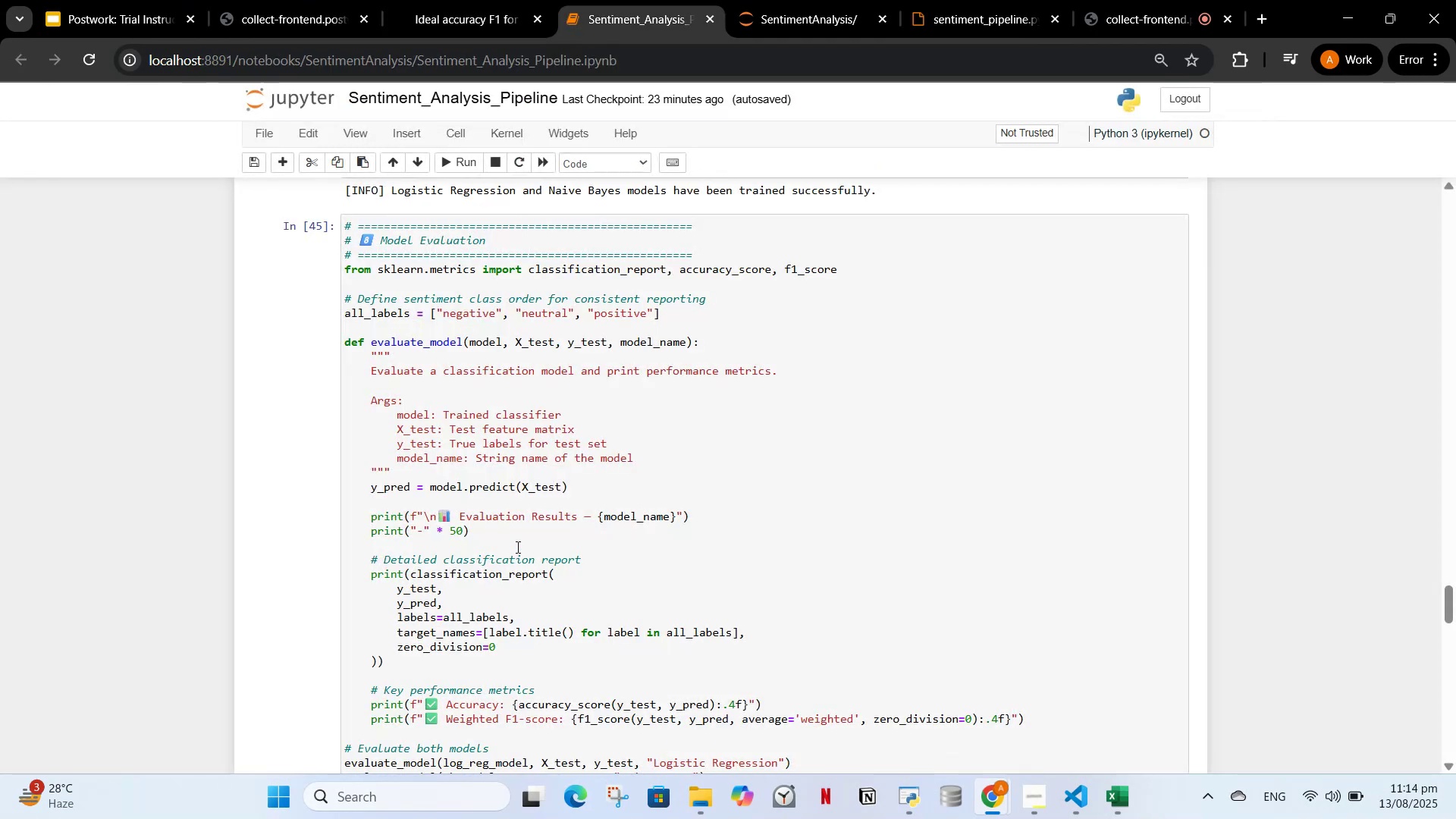 
scroll: coordinate [507, 585], scroll_direction: down, amount: 7.0
 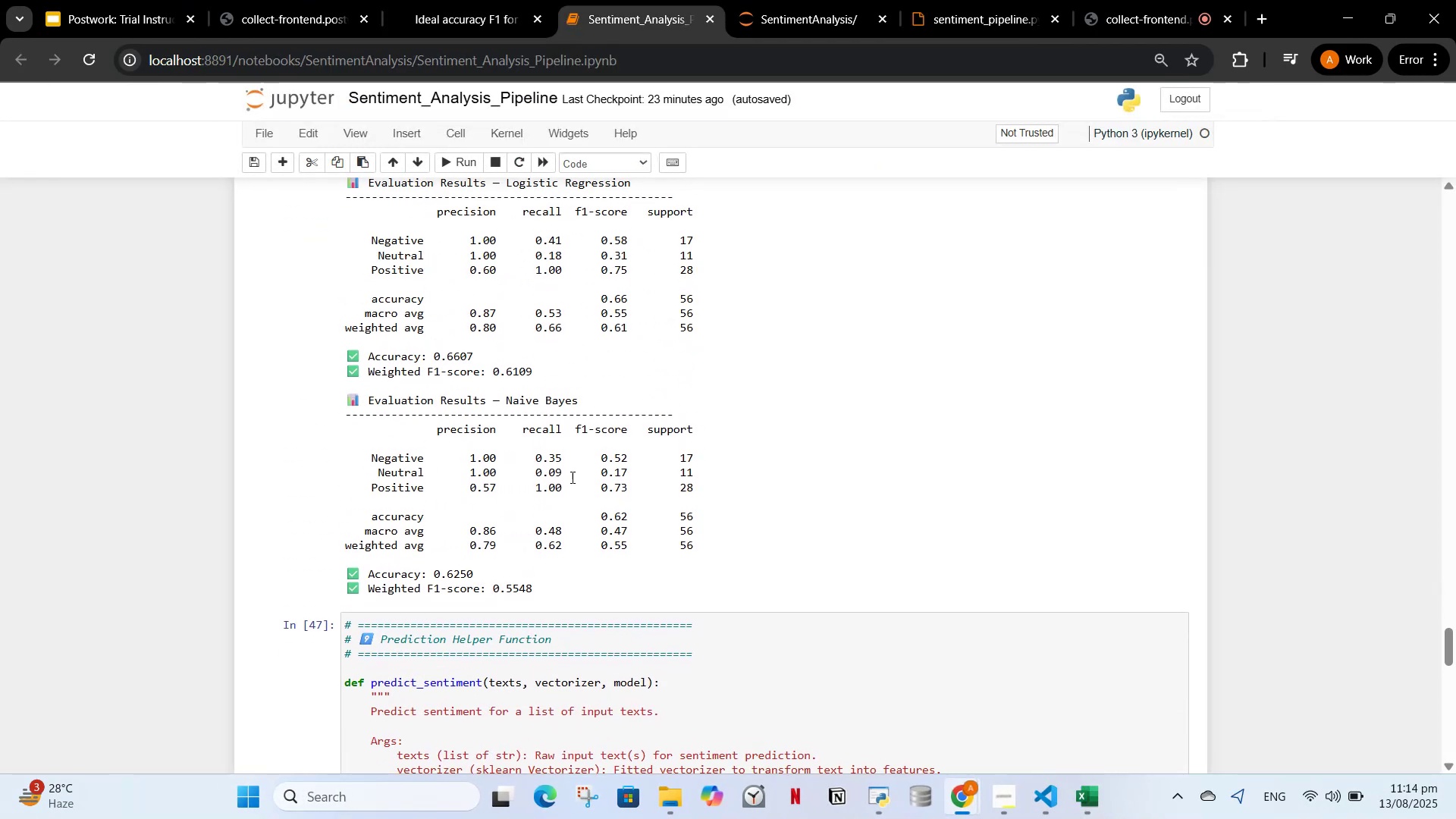 
left_click([573, 475])
 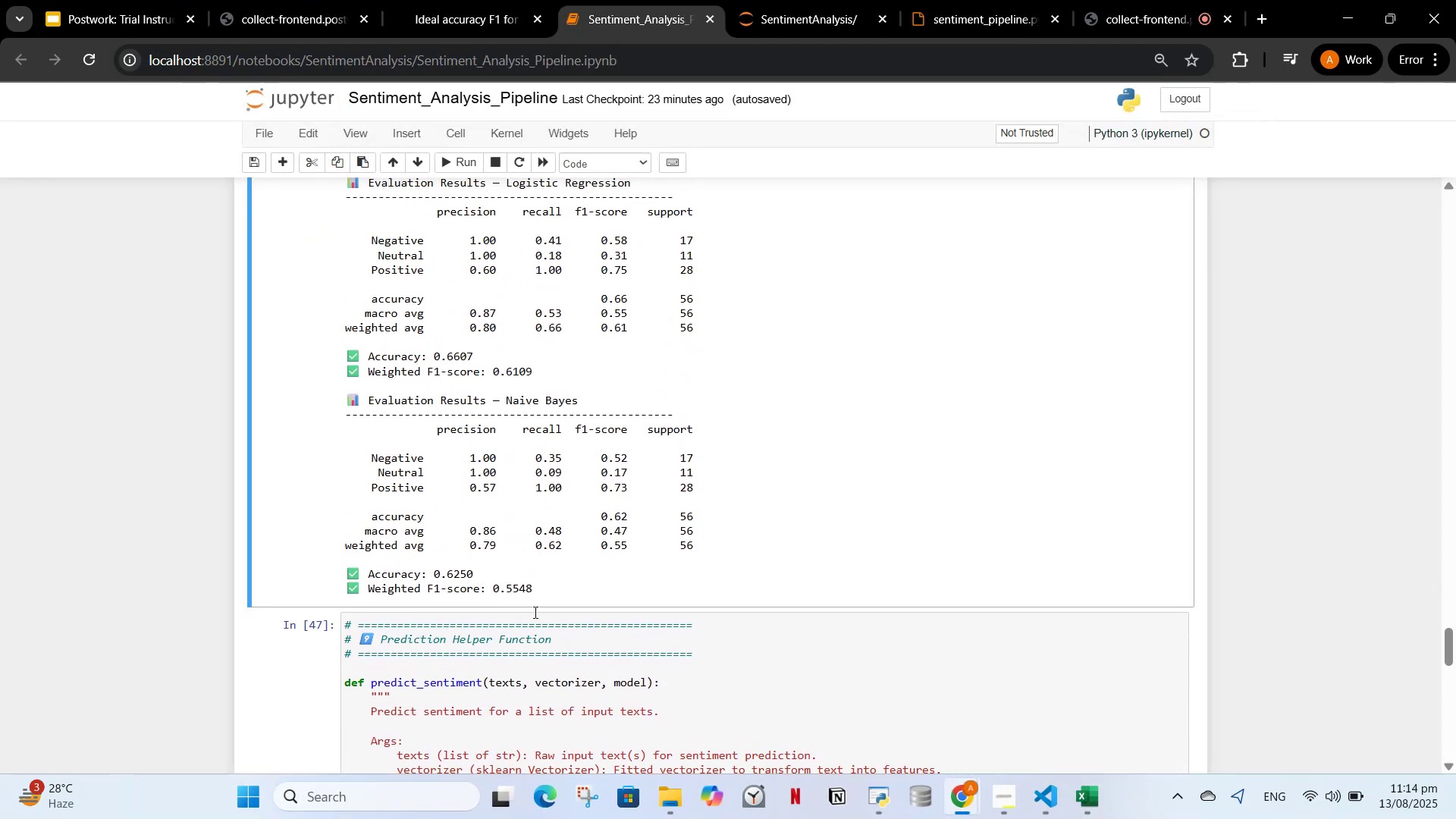 
left_click_drag(start_coordinate=[537, 588], to_coordinate=[345, 510])
 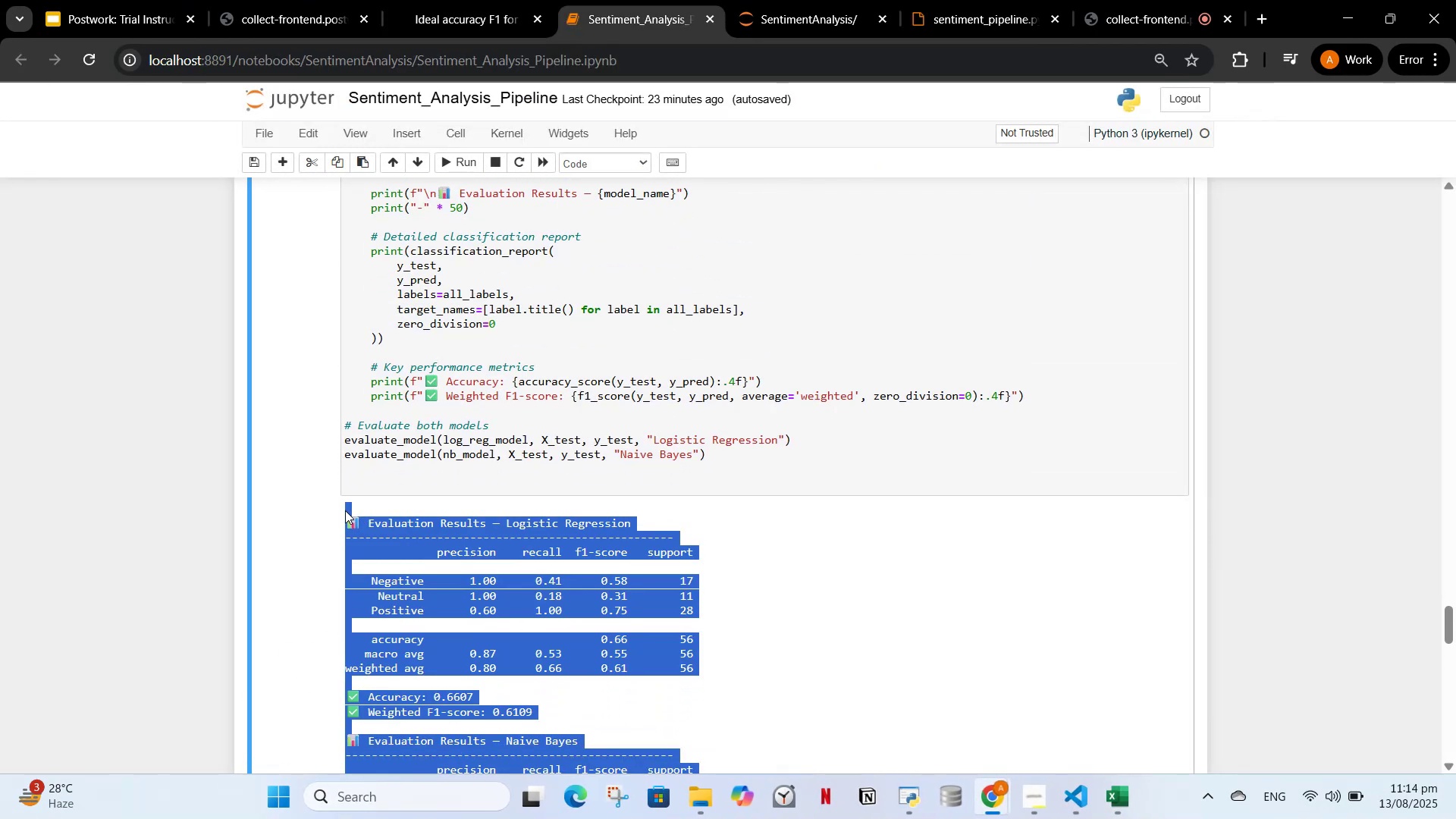 
hold_key(key=ControlLeft, duration=1.0)
 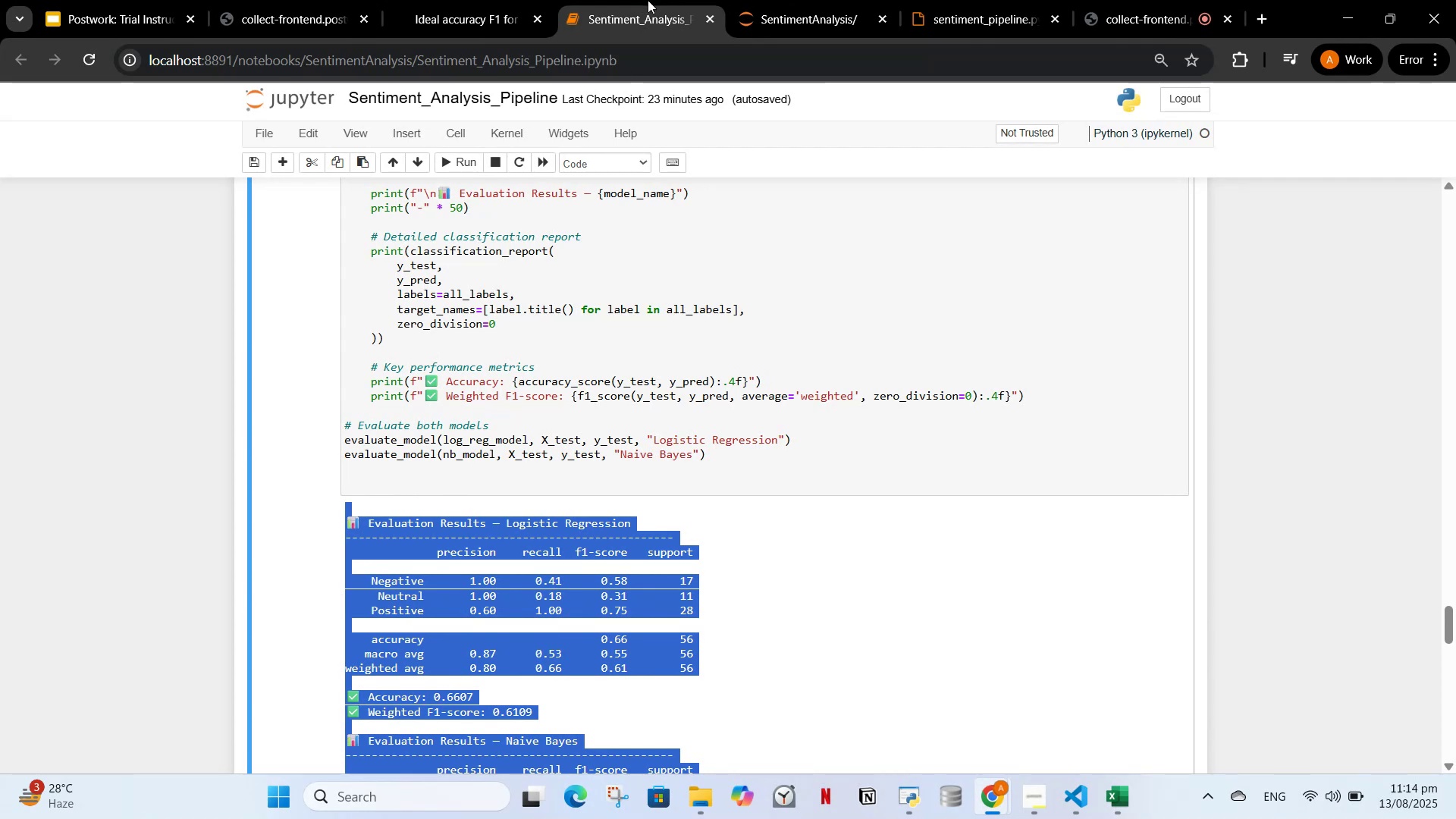 
hold_key(key=C, duration=0.34)
 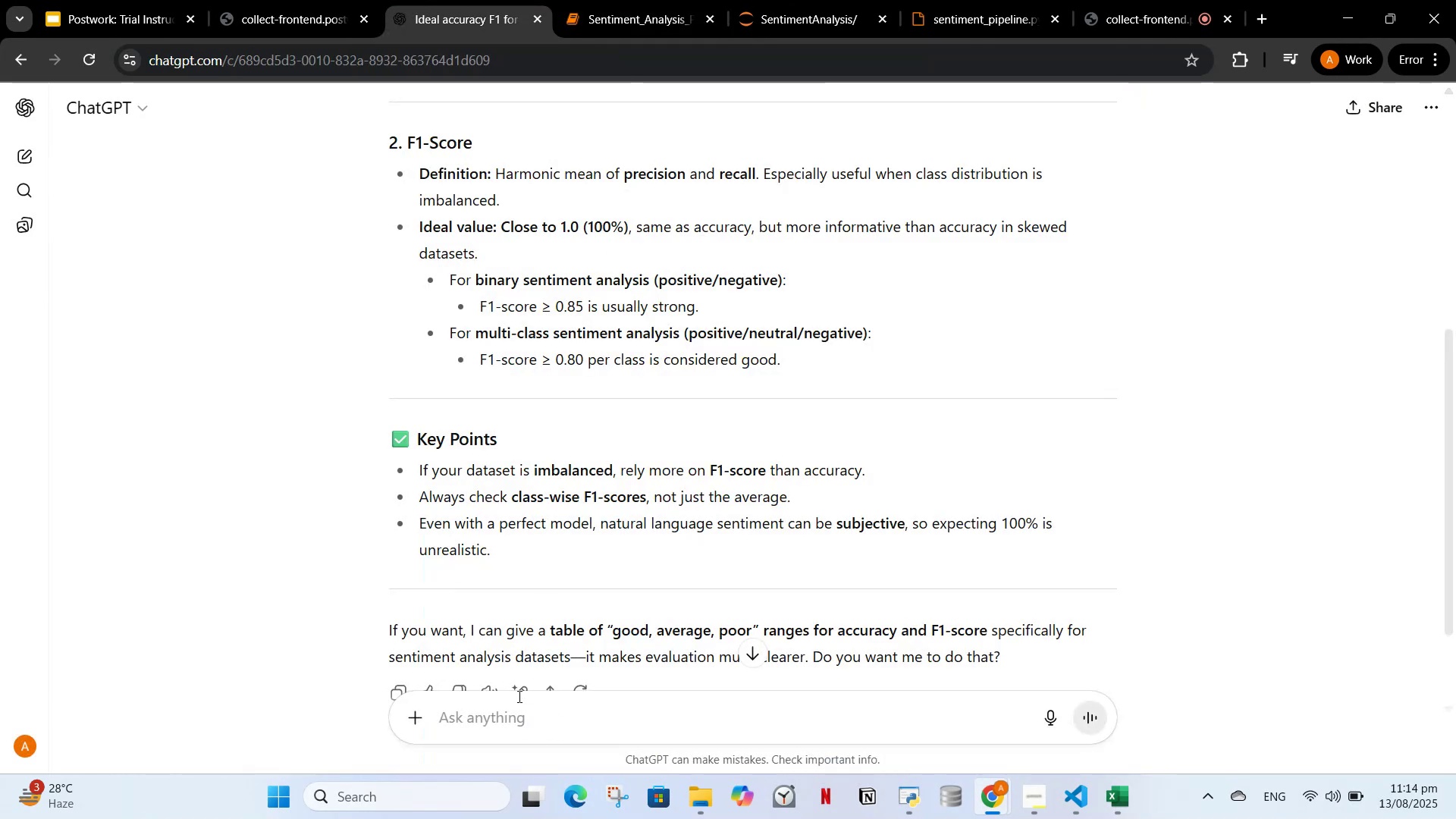 
left_click([512, 711])
 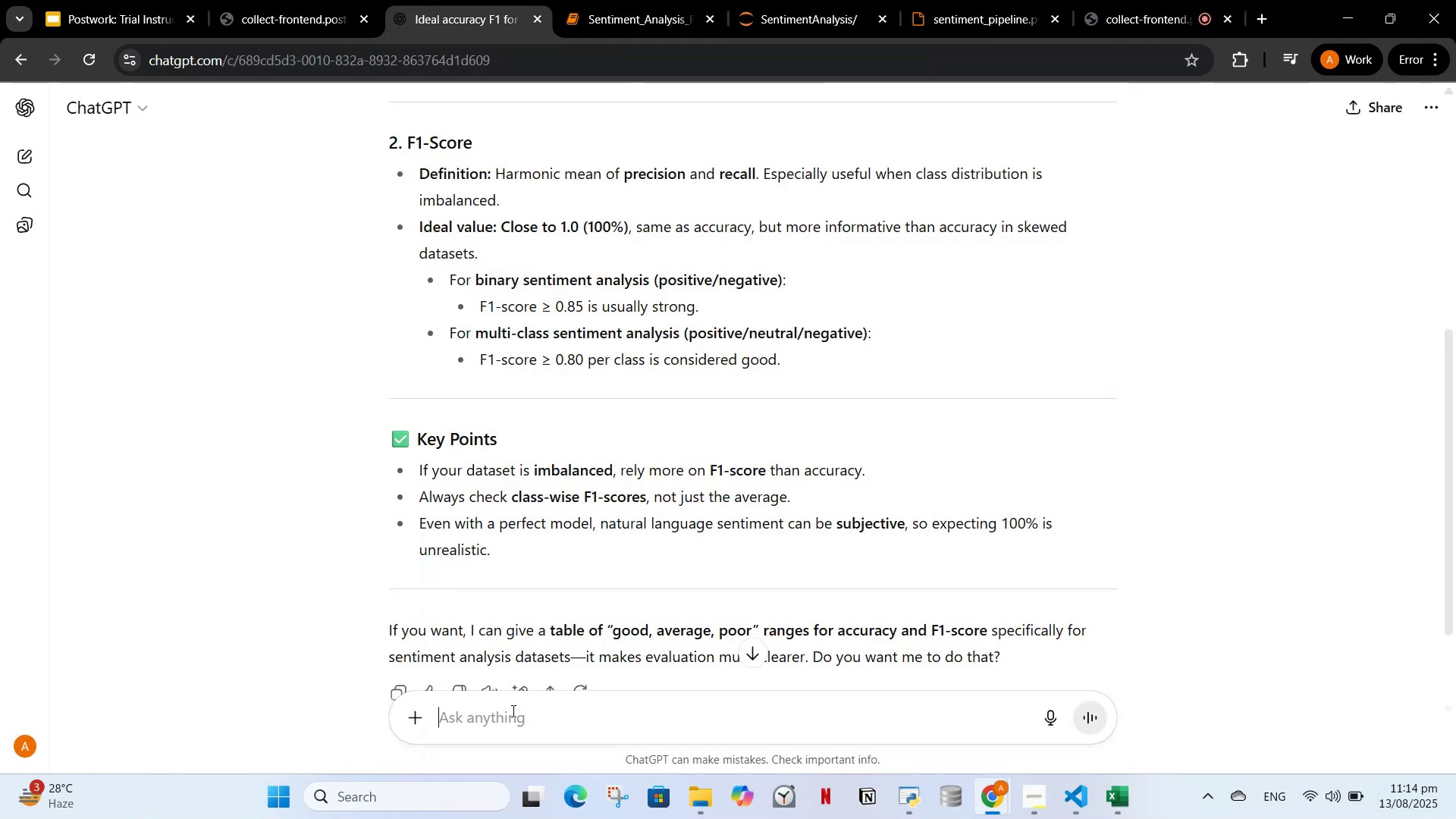 
key(Control+V)
 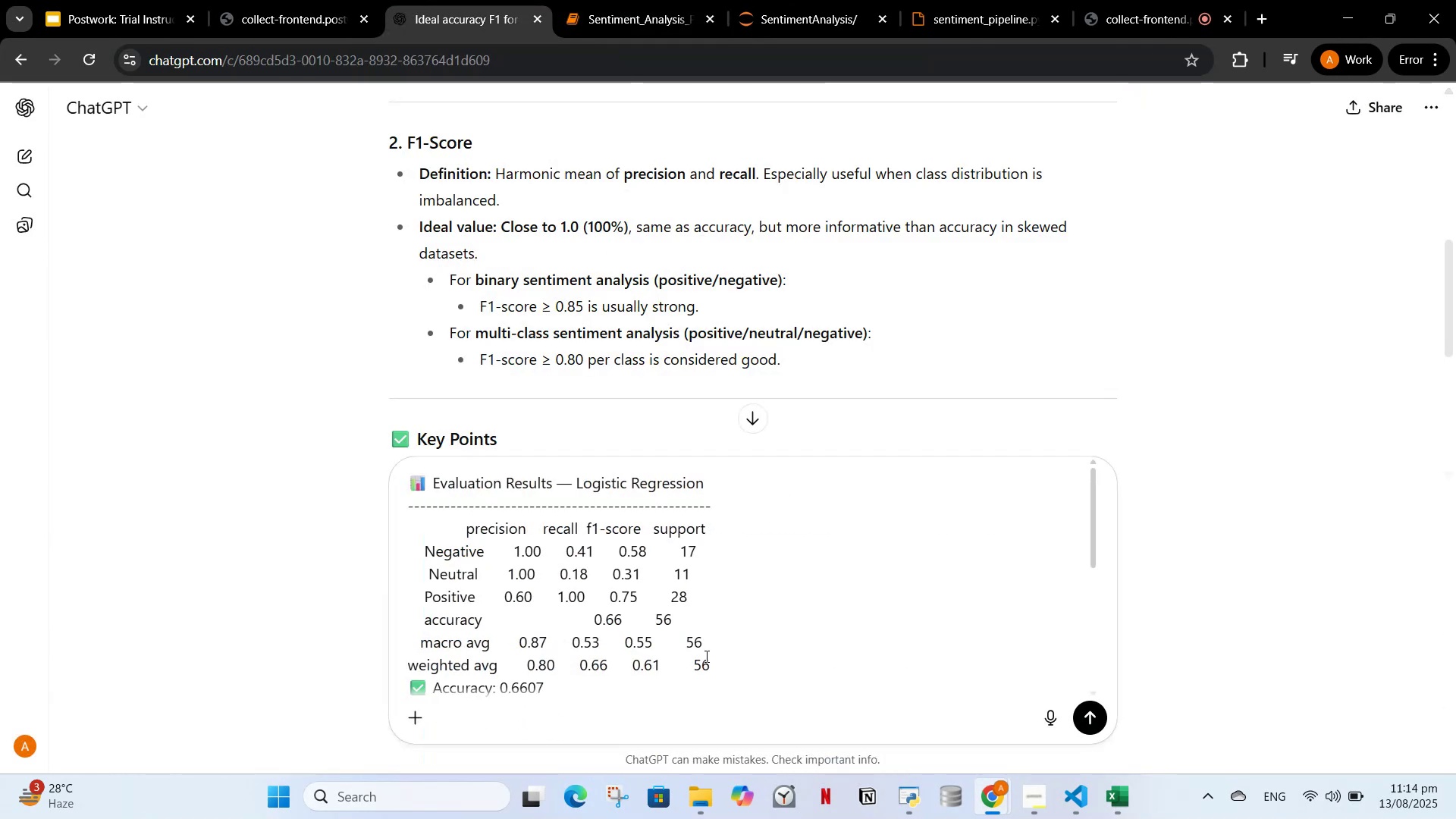 
type( analyse this output and tell me is the model learning well)
 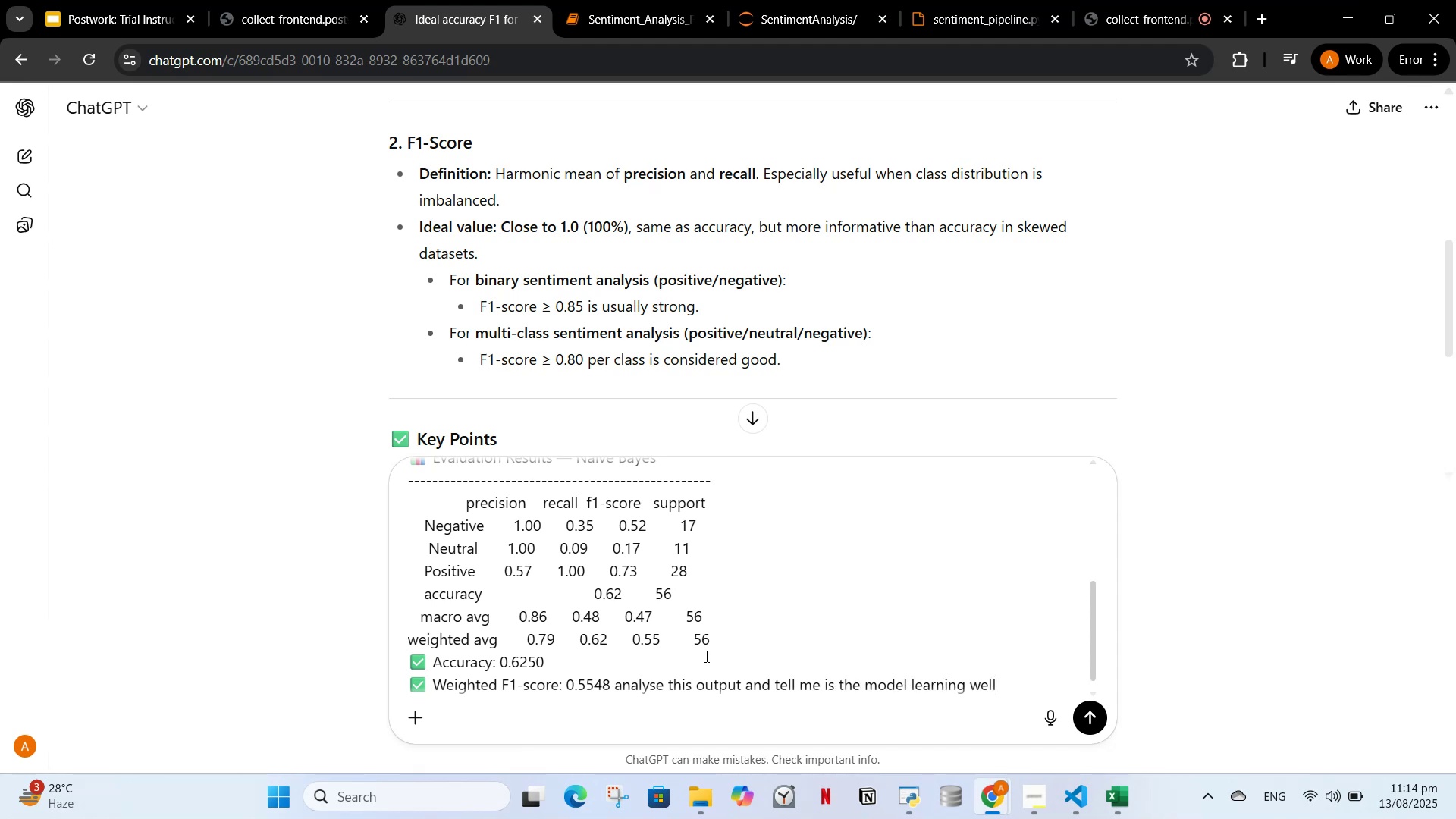 
key(Enter)
 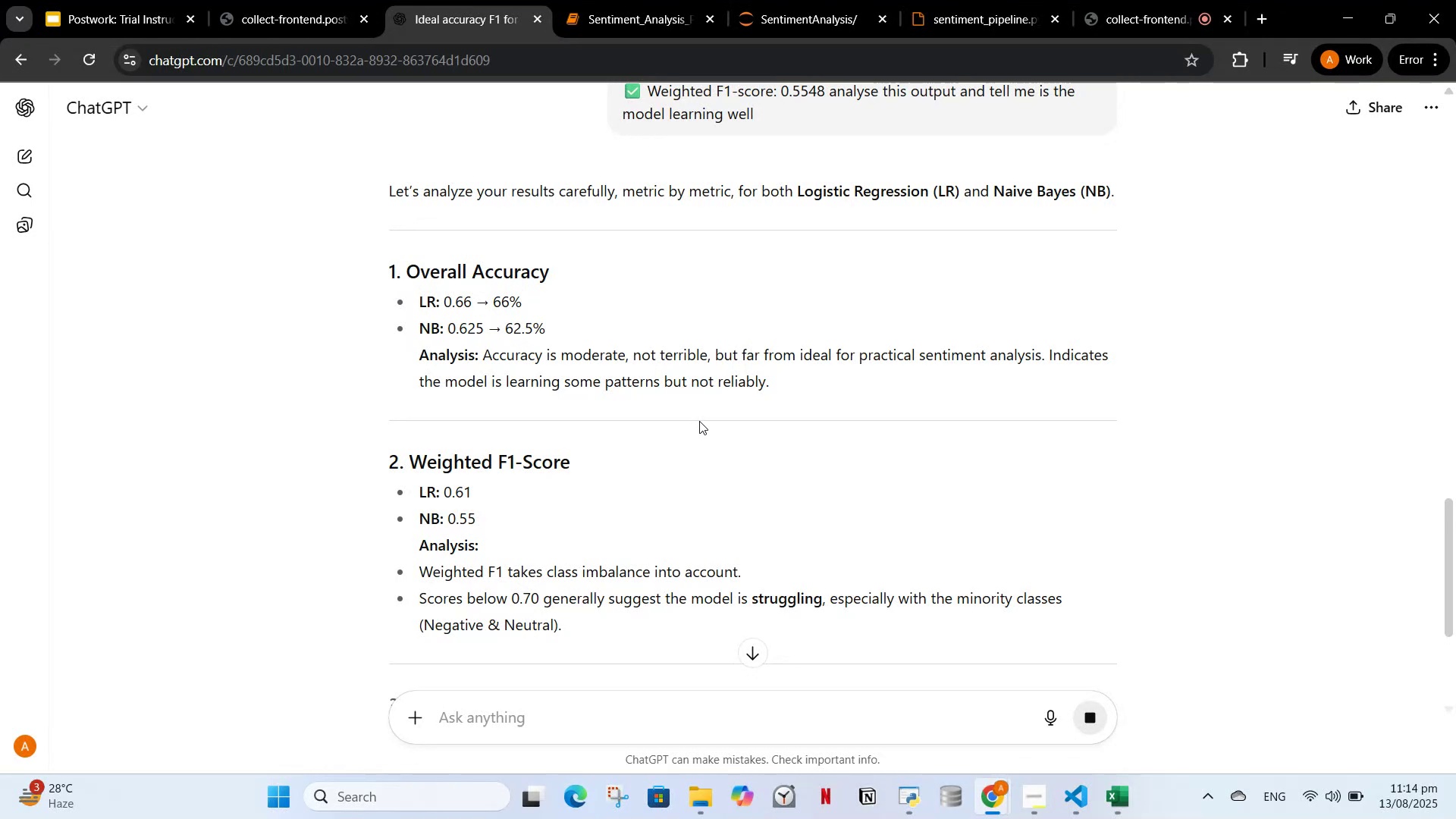 
wait(11.29)
 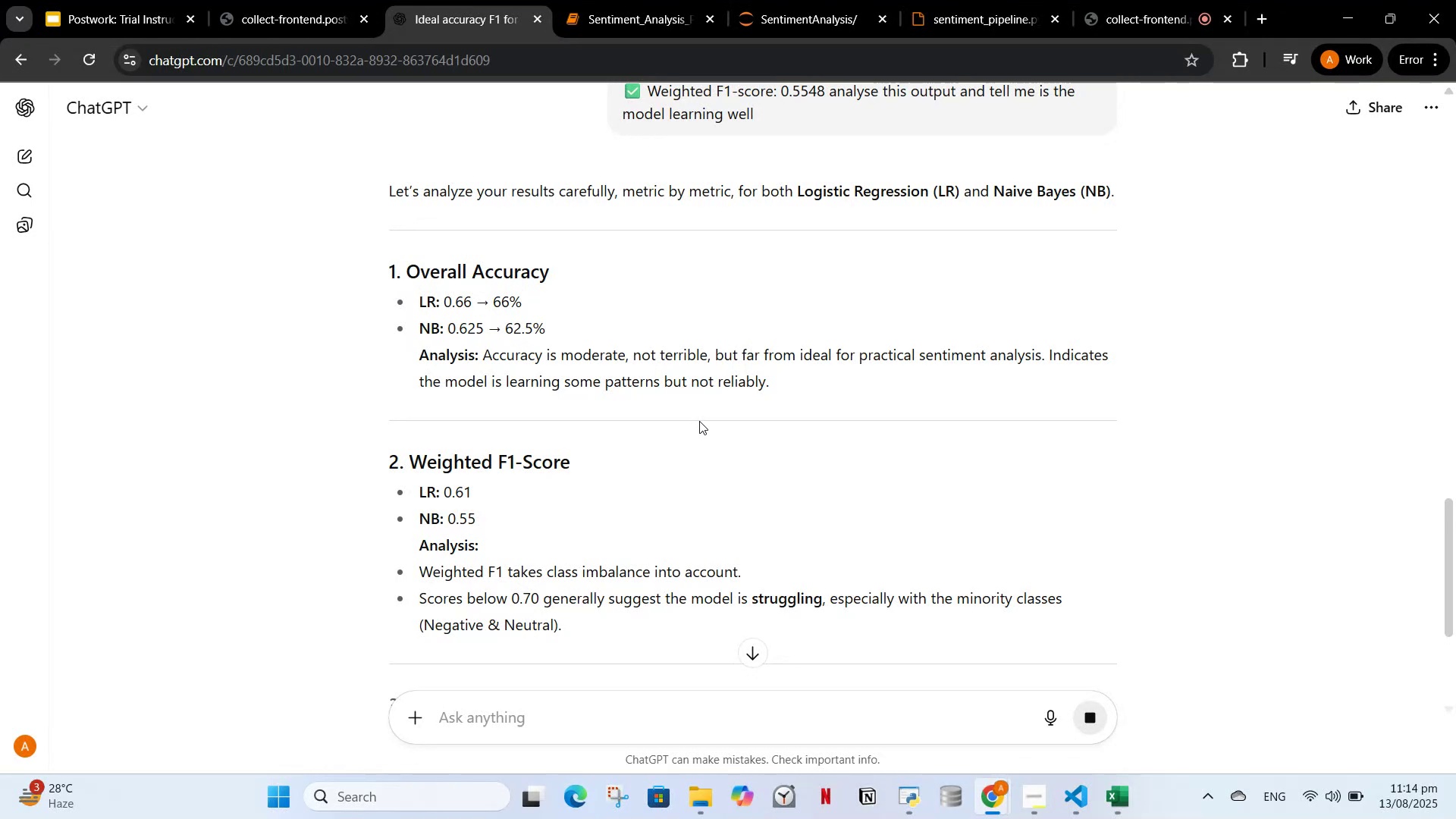 
scroll: coordinate [1053, 508], scroll_direction: down, amount: 5.0
 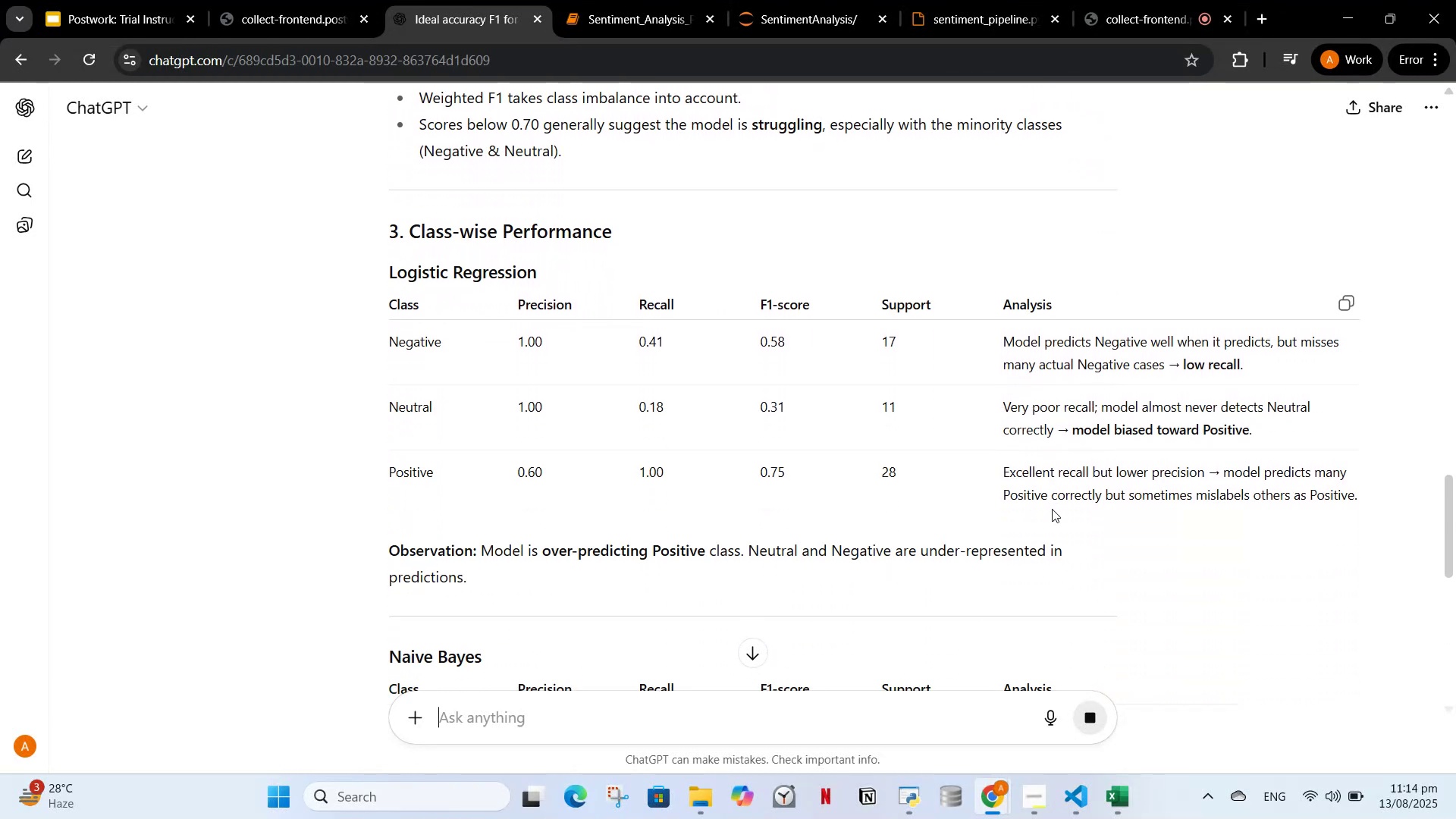 
scroll: coordinate [662, 525], scroll_direction: down, amount: 8.0
 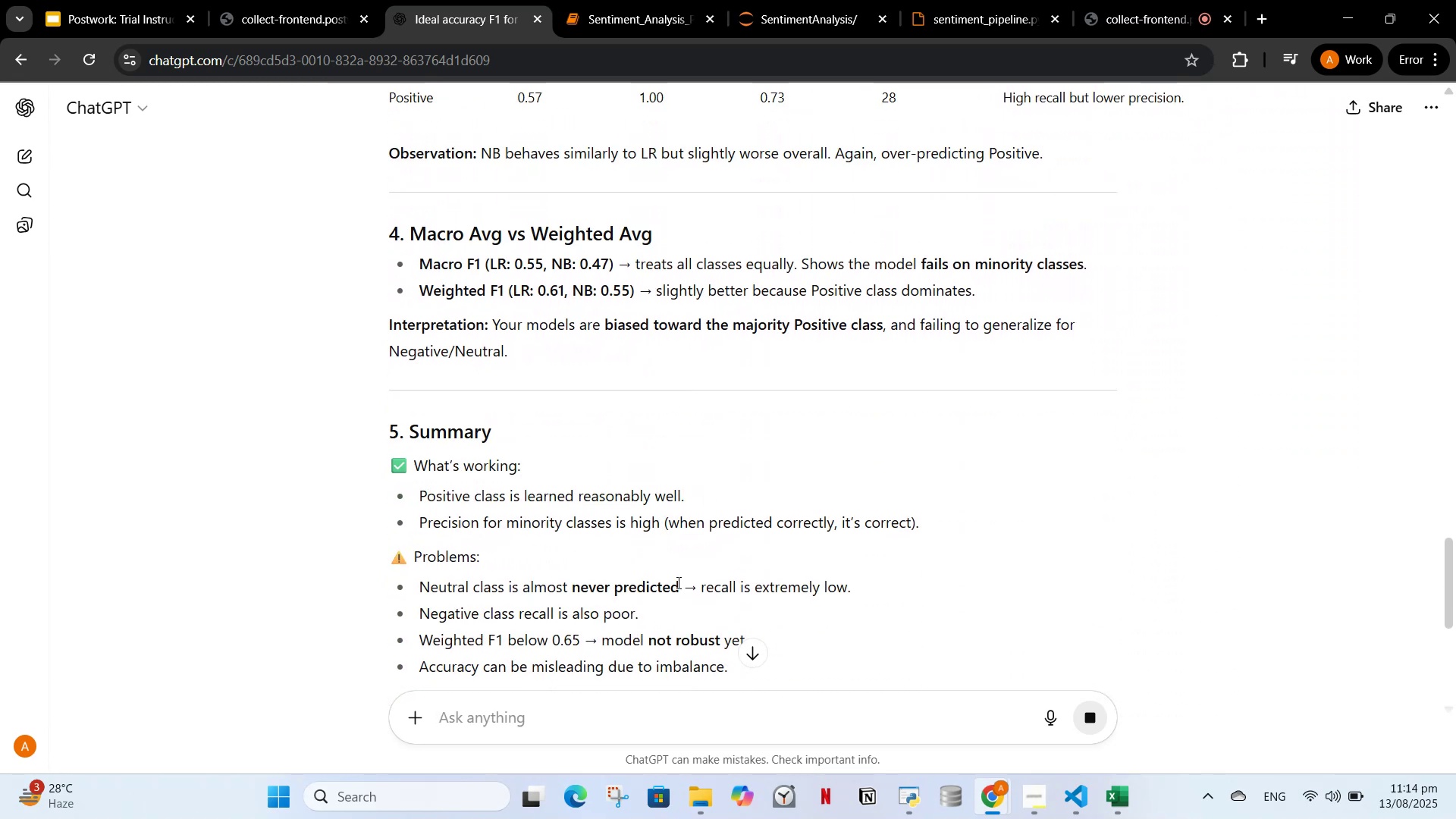 
key(Control+ControlLeft)
 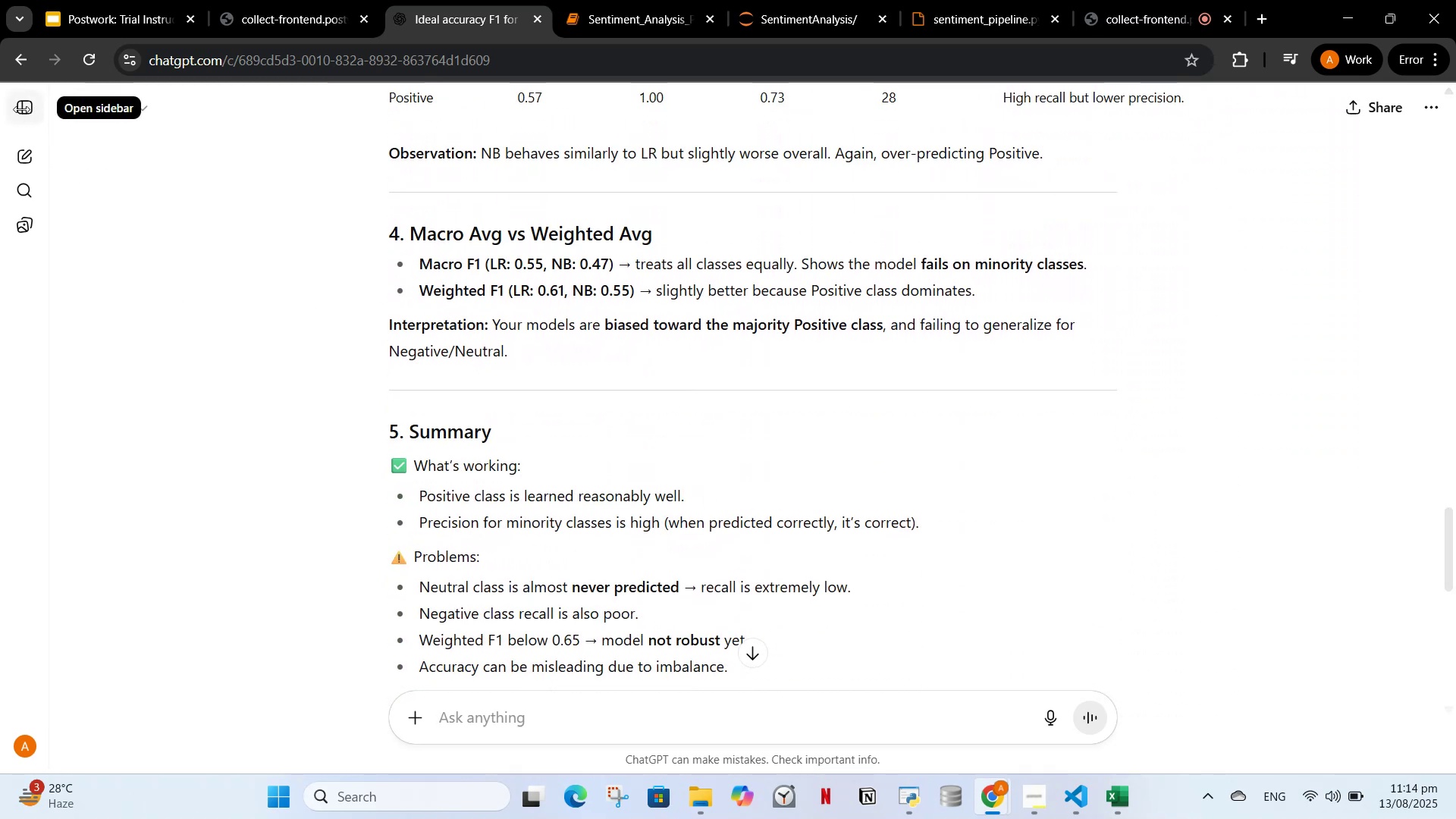 
left_click([25, 117])
 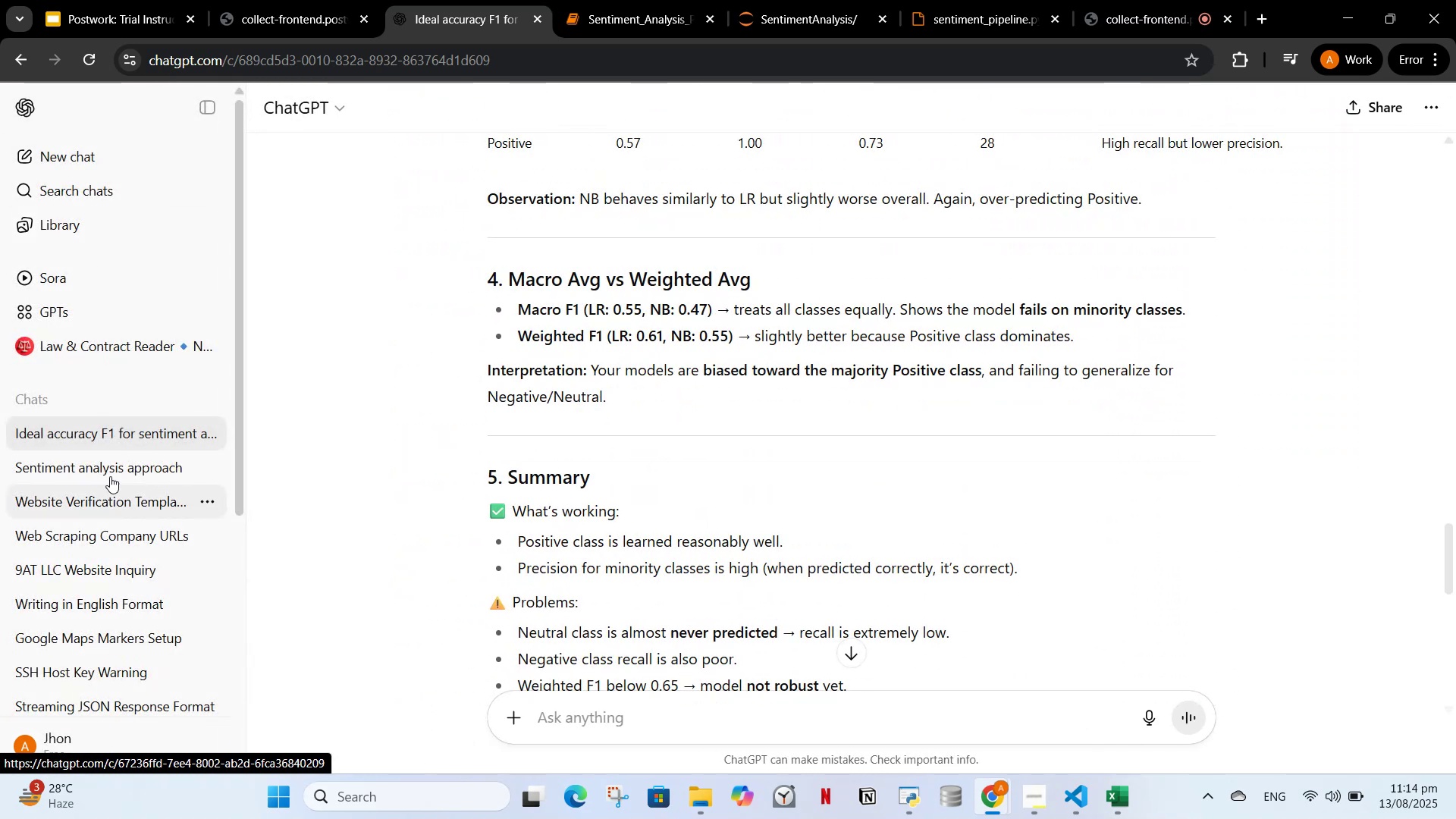 
left_click([110, 471])
 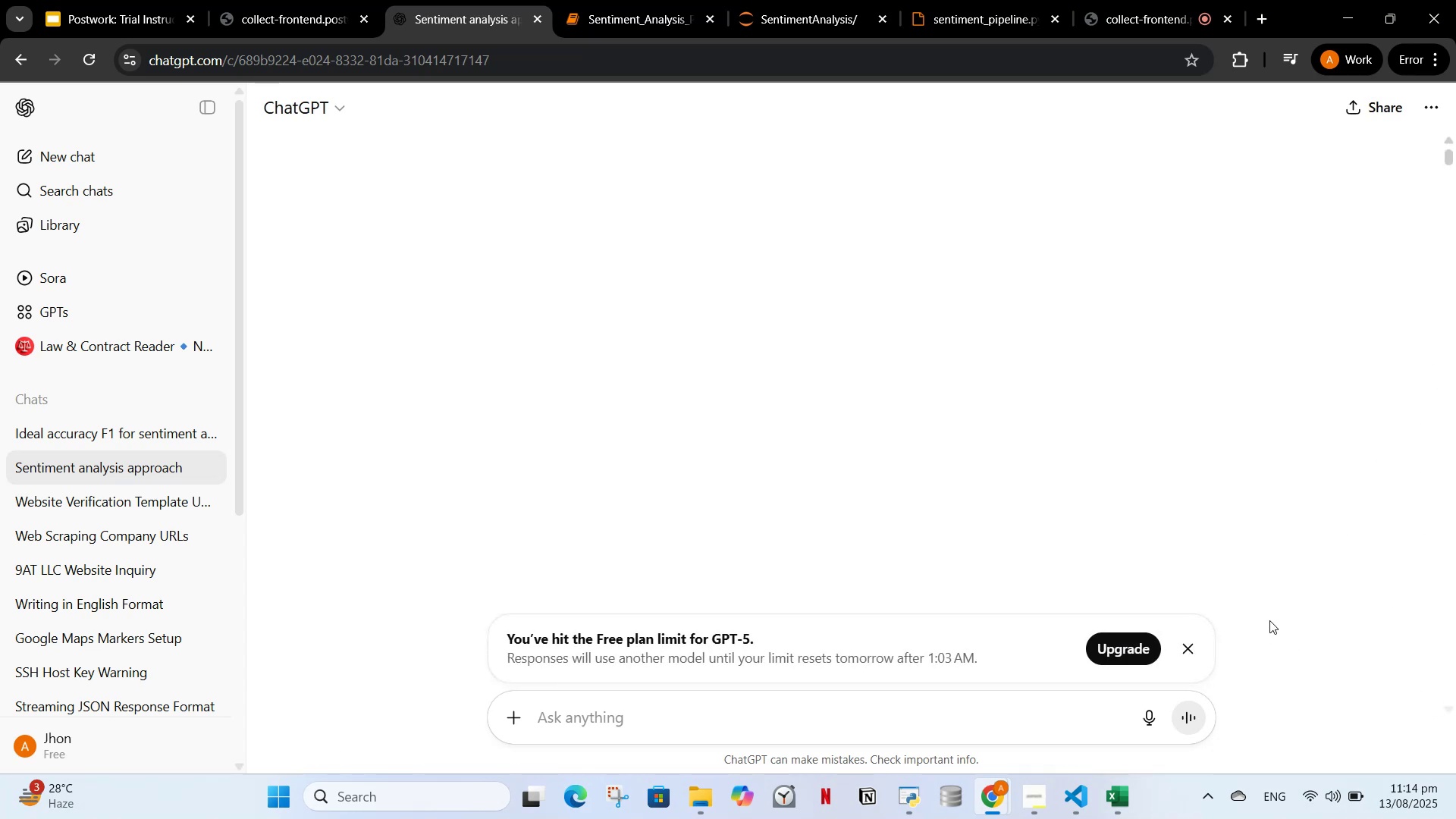 
wait(5.15)
 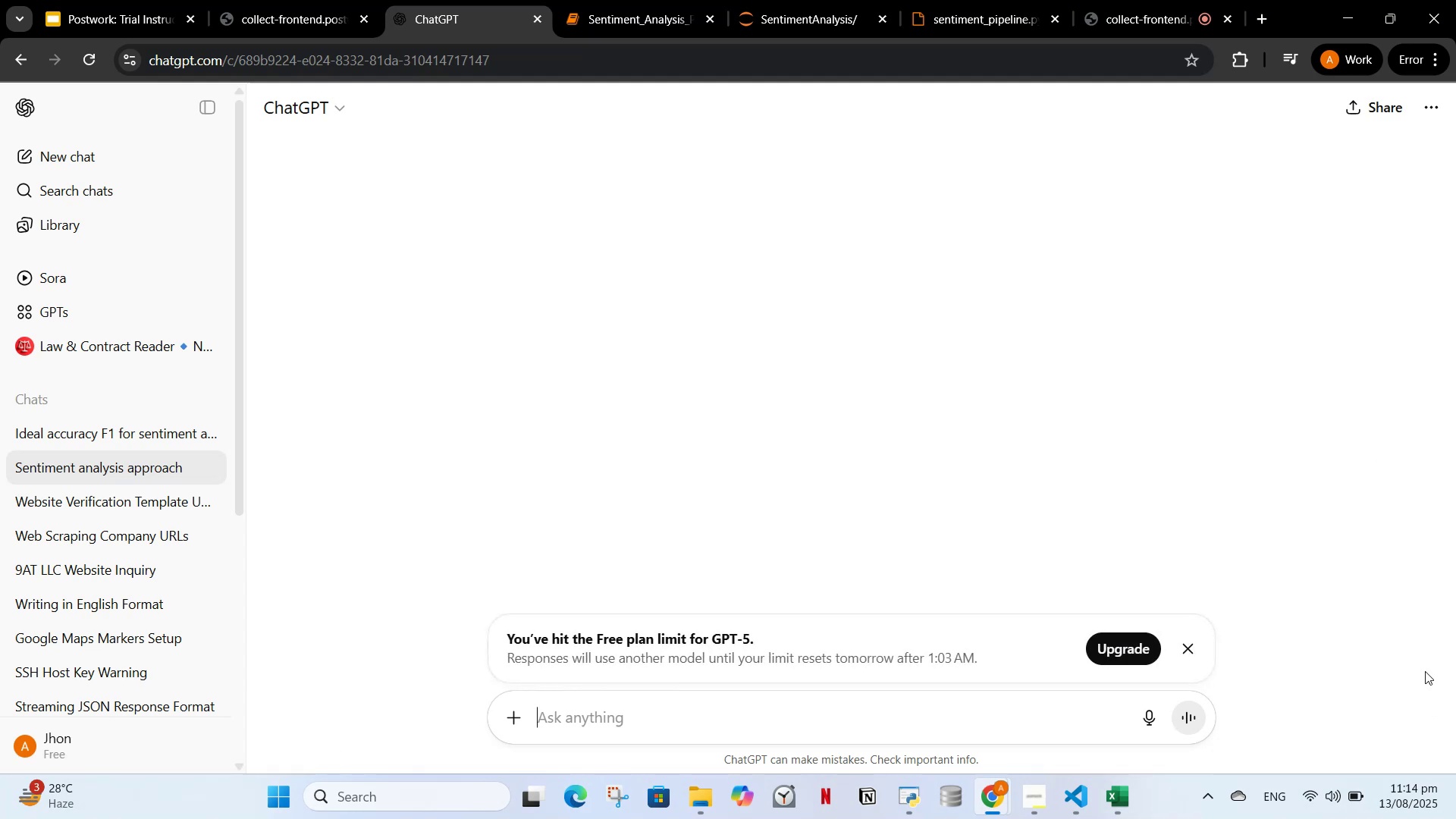 
left_click_drag(start_coordinate=[1448, 678], to_coordinate=[1454, 369])
 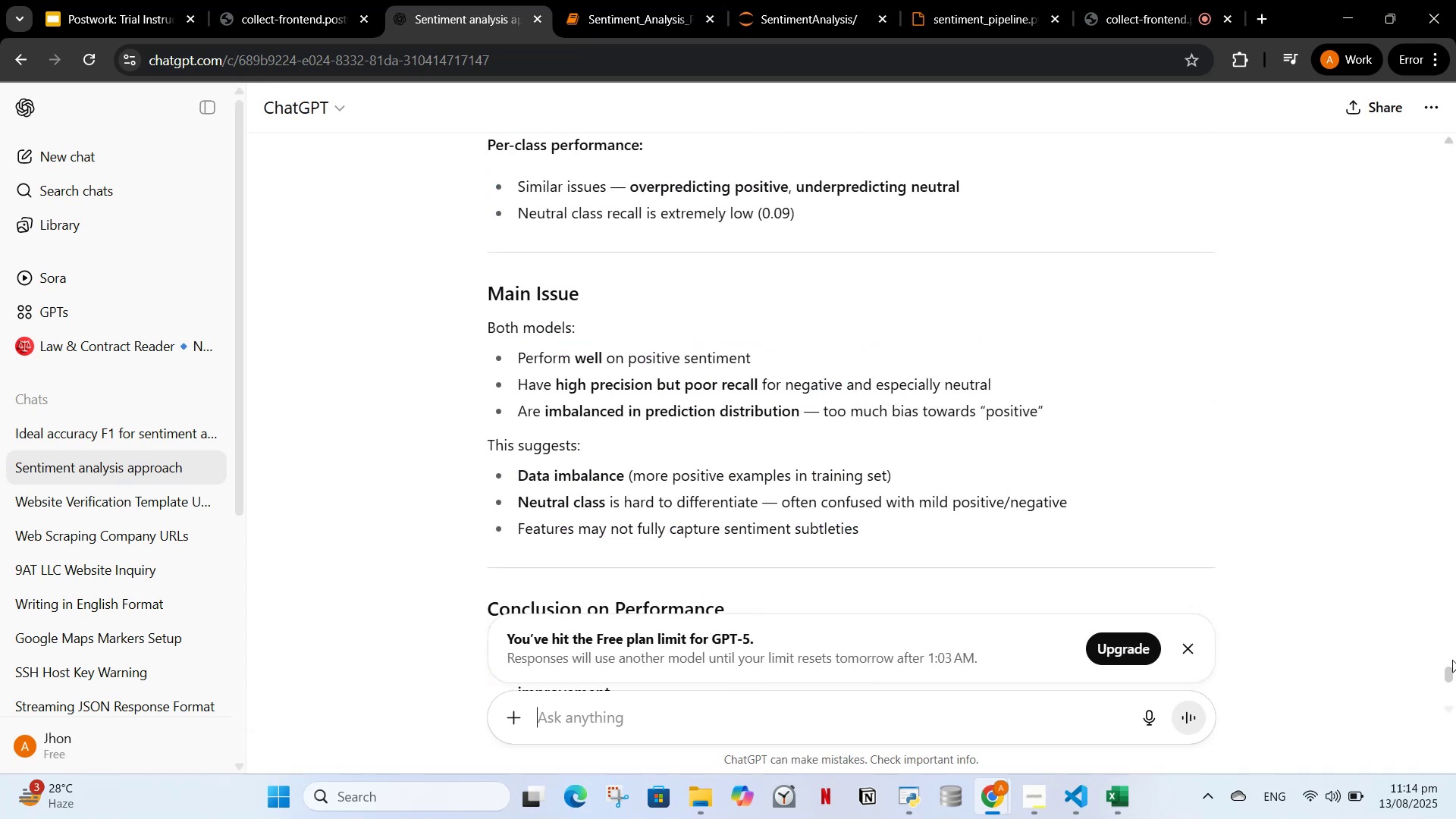 
left_click_drag(start_coordinate=[1452, 671], to_coordinate=[1363, 256])
 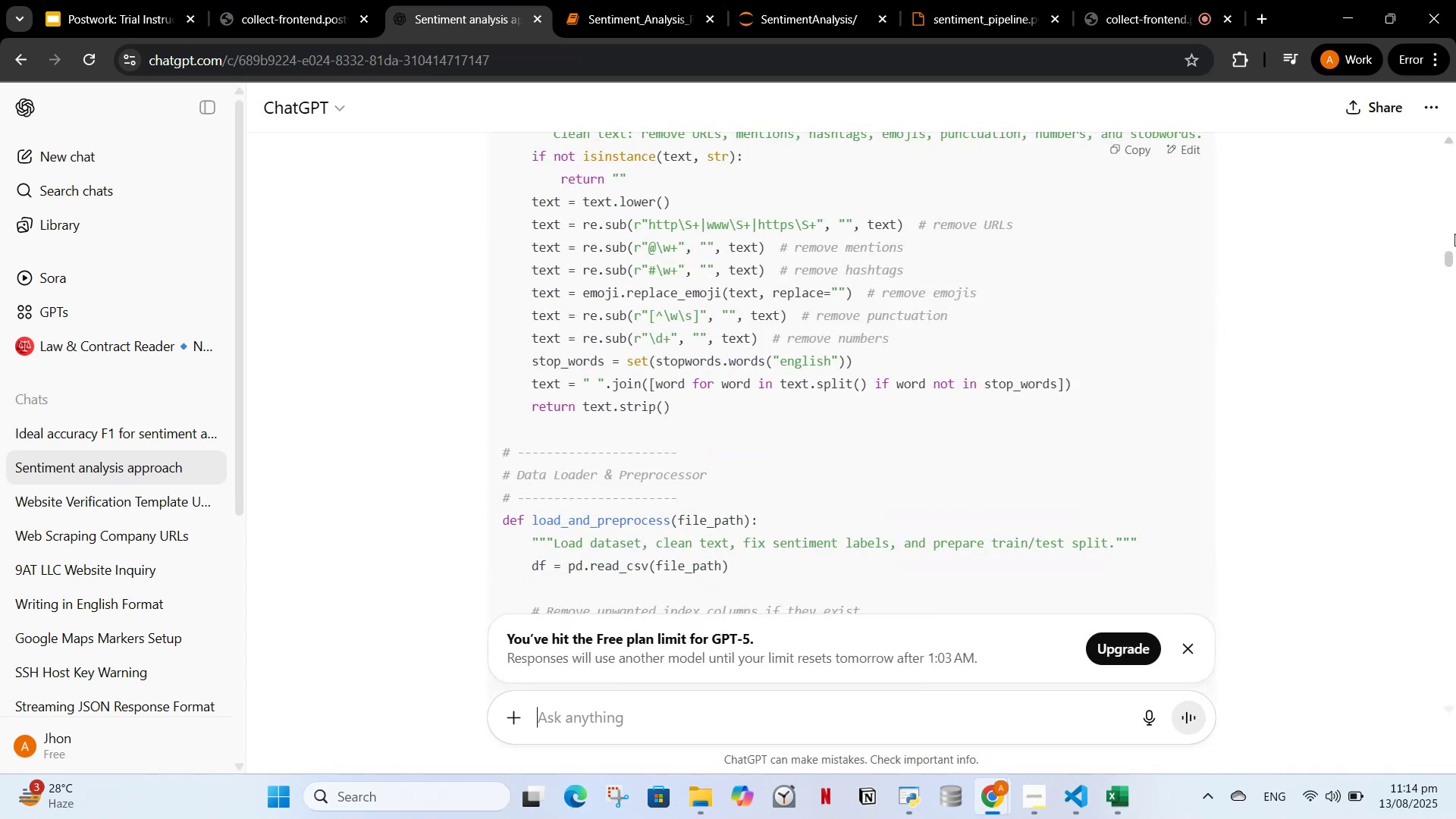 
left_click_drag(start_coordinate=[1455, 265], to_coordinate=[1454, 142])
 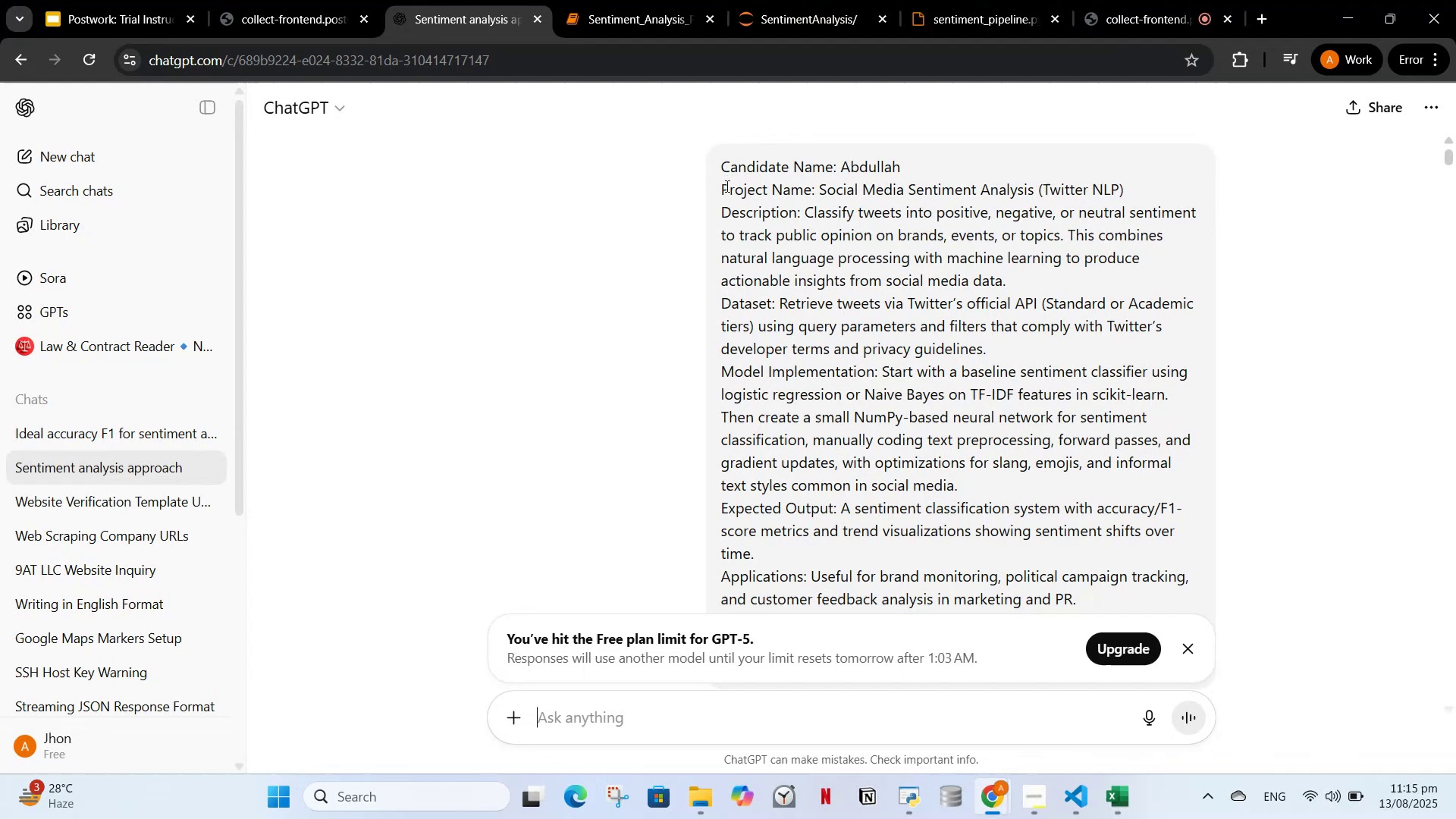 
left_click_drag(start_coordinate=[722, 184], to_coordinate=[1102, 598])
 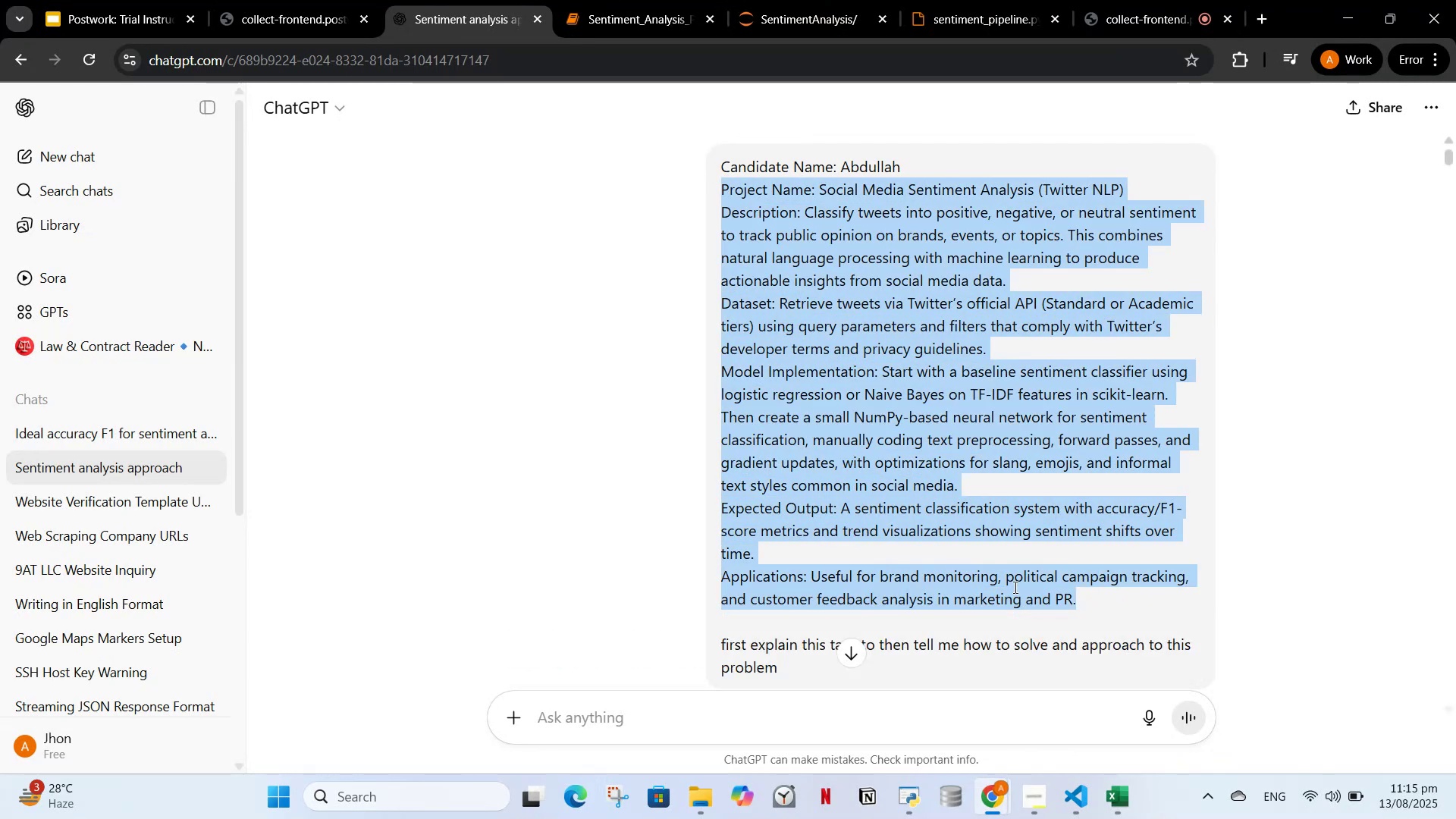 
scroll: coordinate [1083, 585], scroll_direction: down, amount: 1.0
 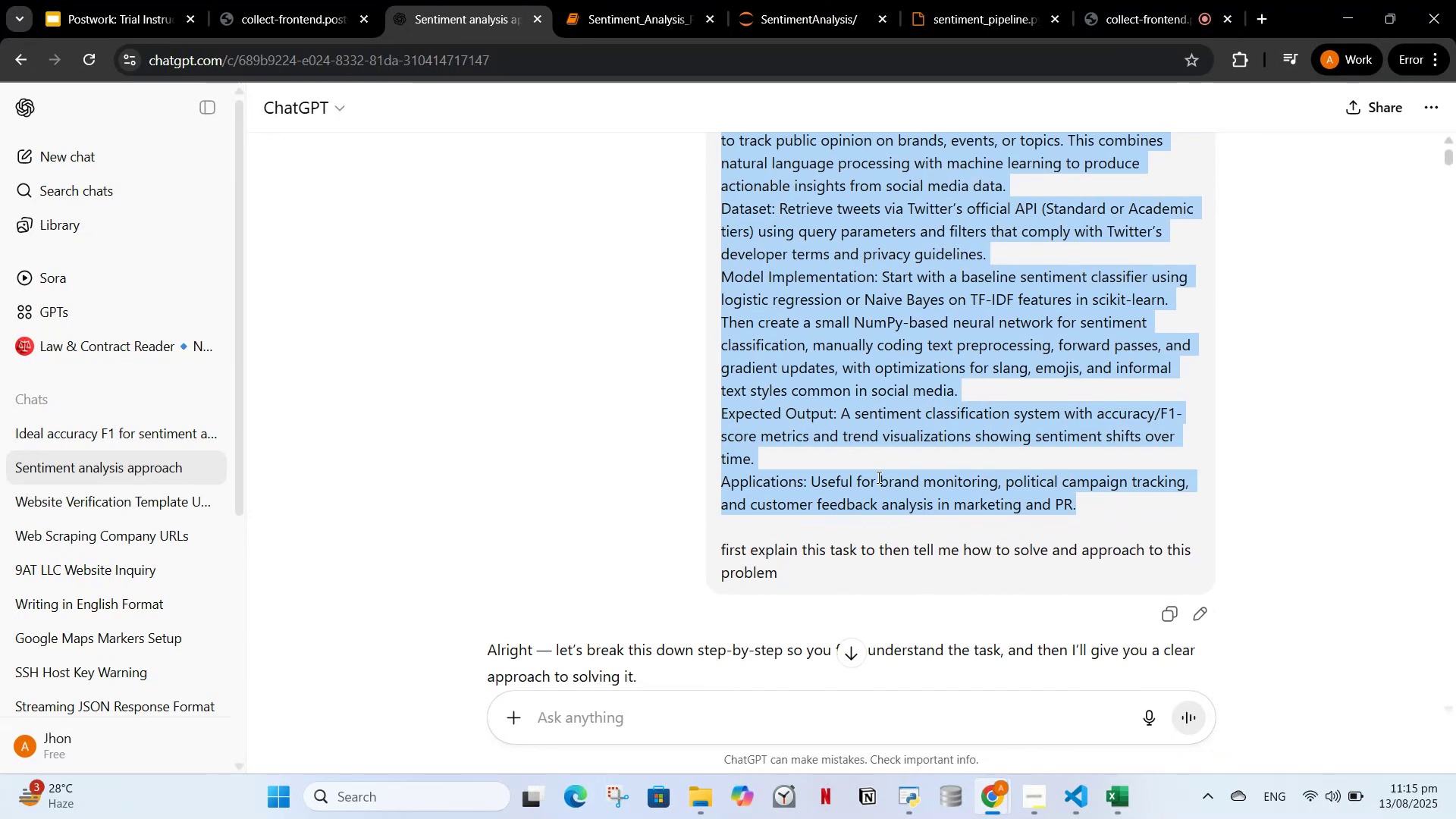 
key(Control+C)
 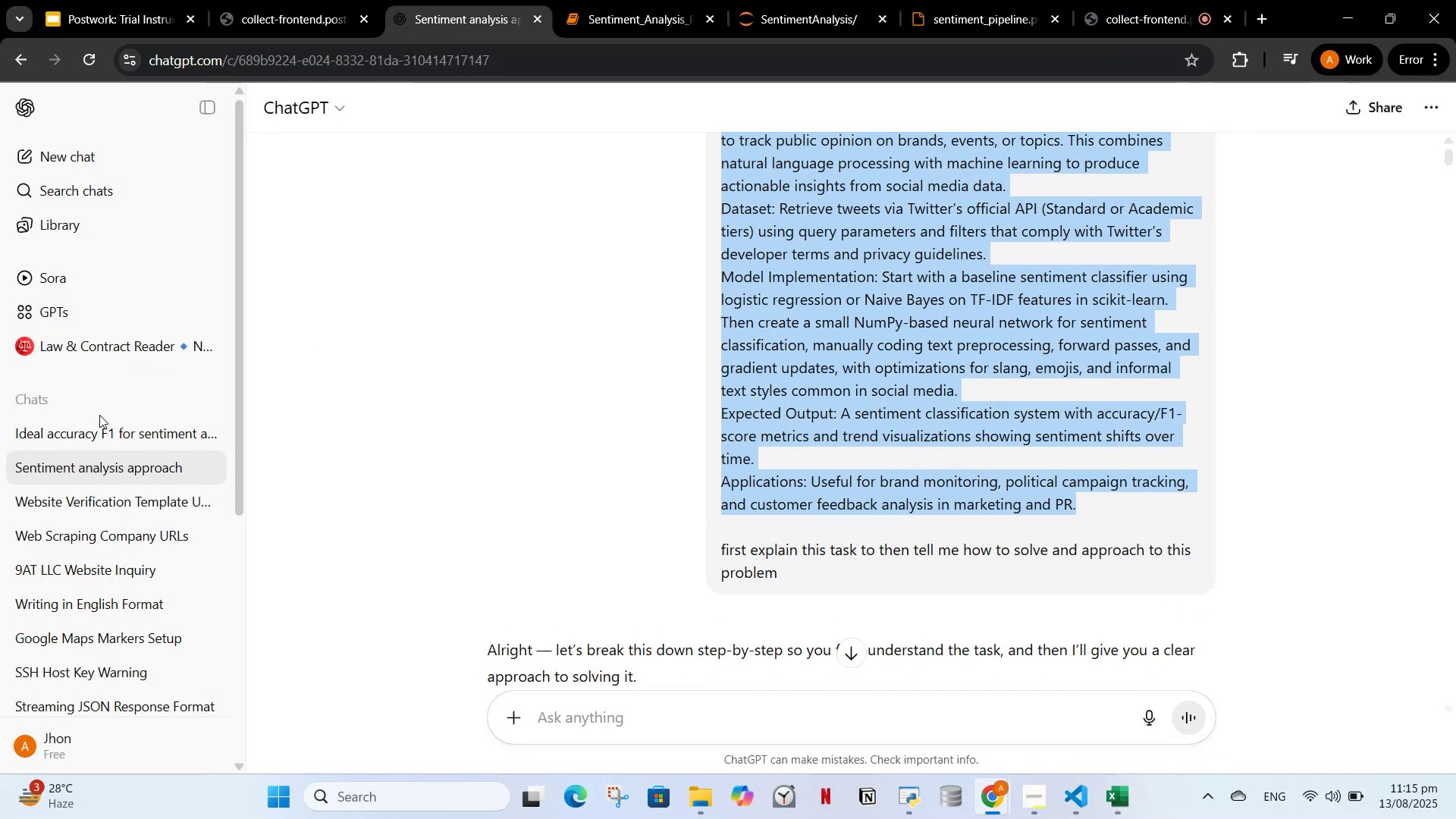 
left_click([99, 435])
 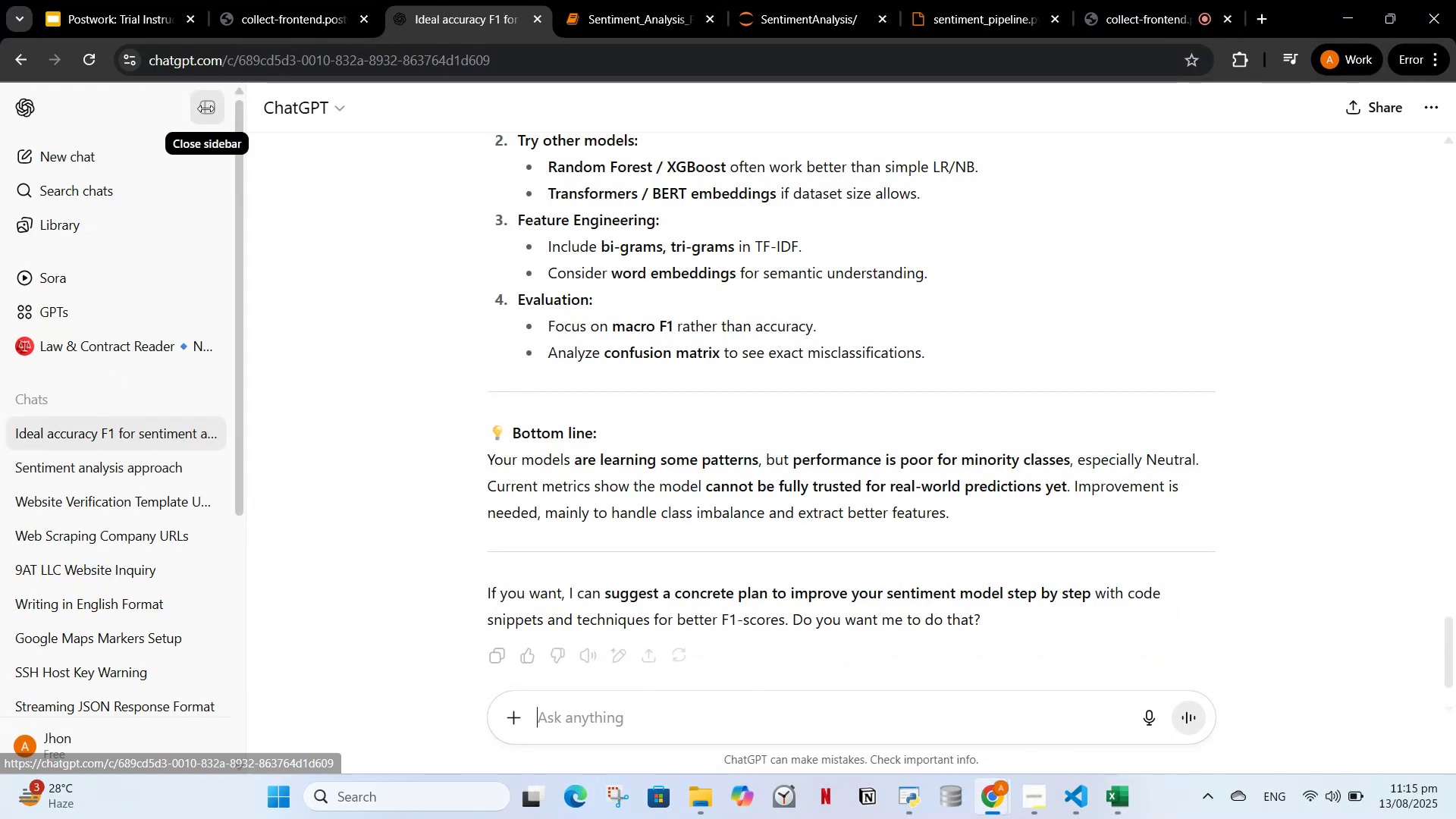 
left_click([206, 108])
 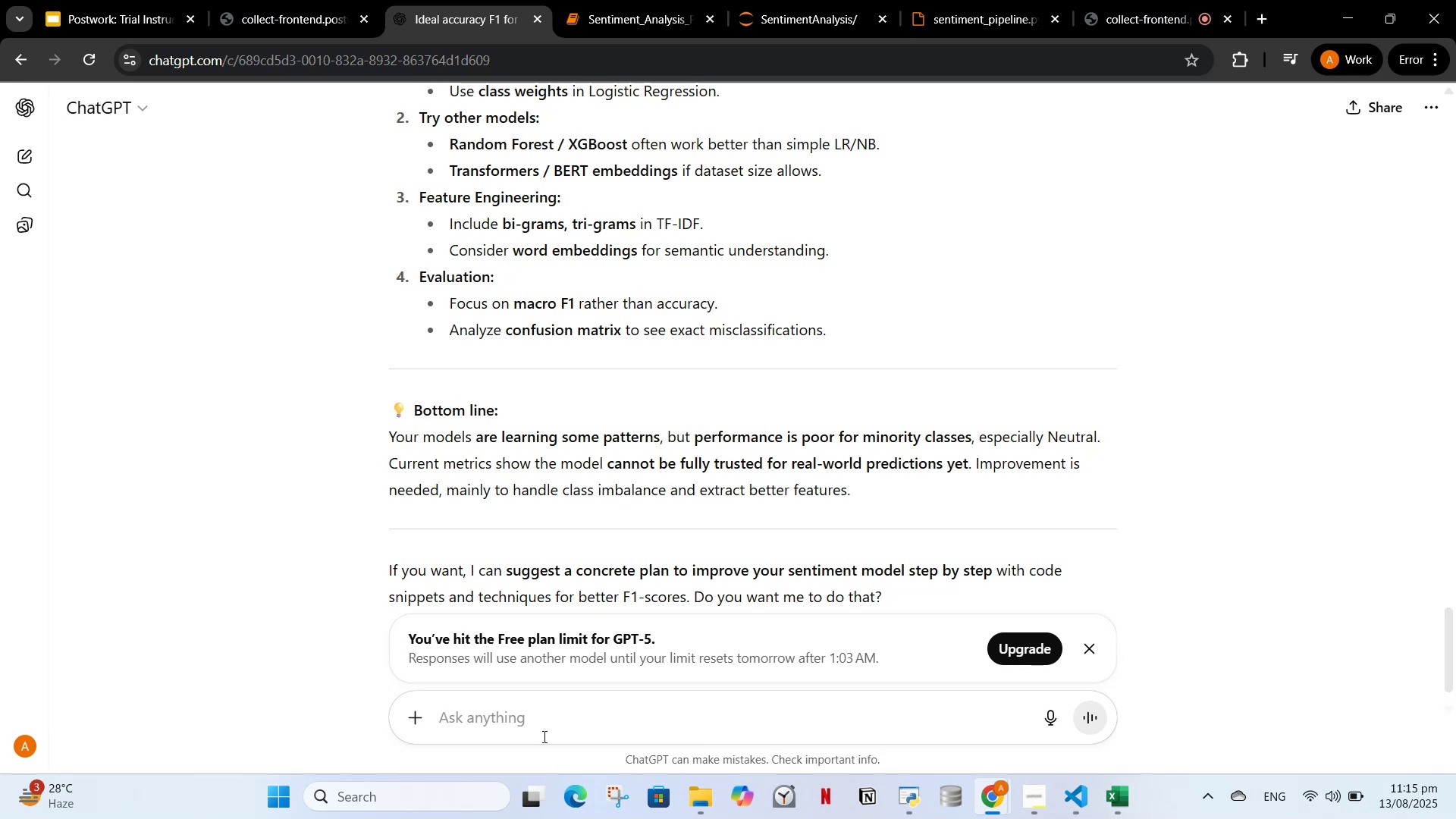 
left_click([534, 714])
 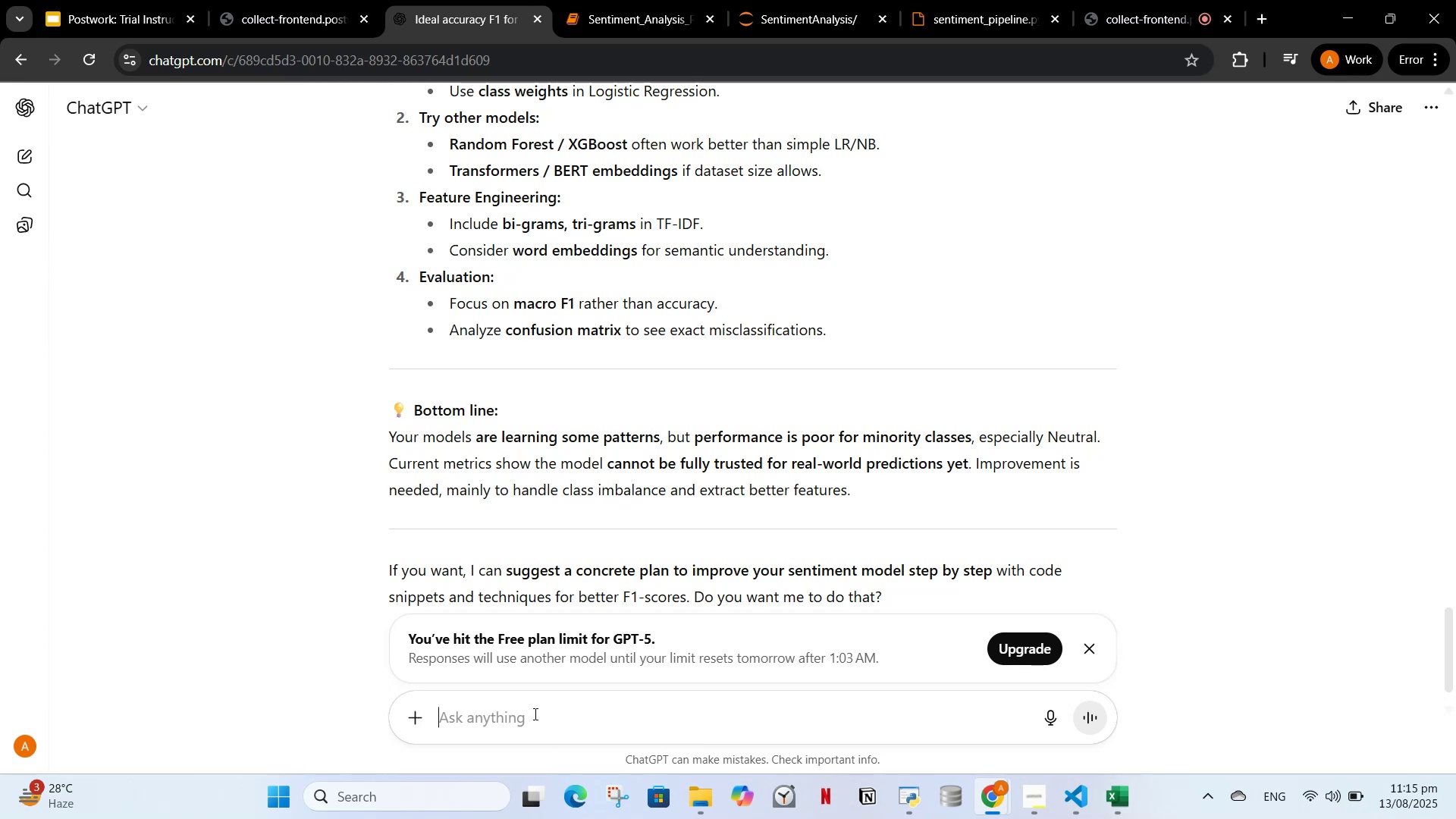 
key(Control+V)
 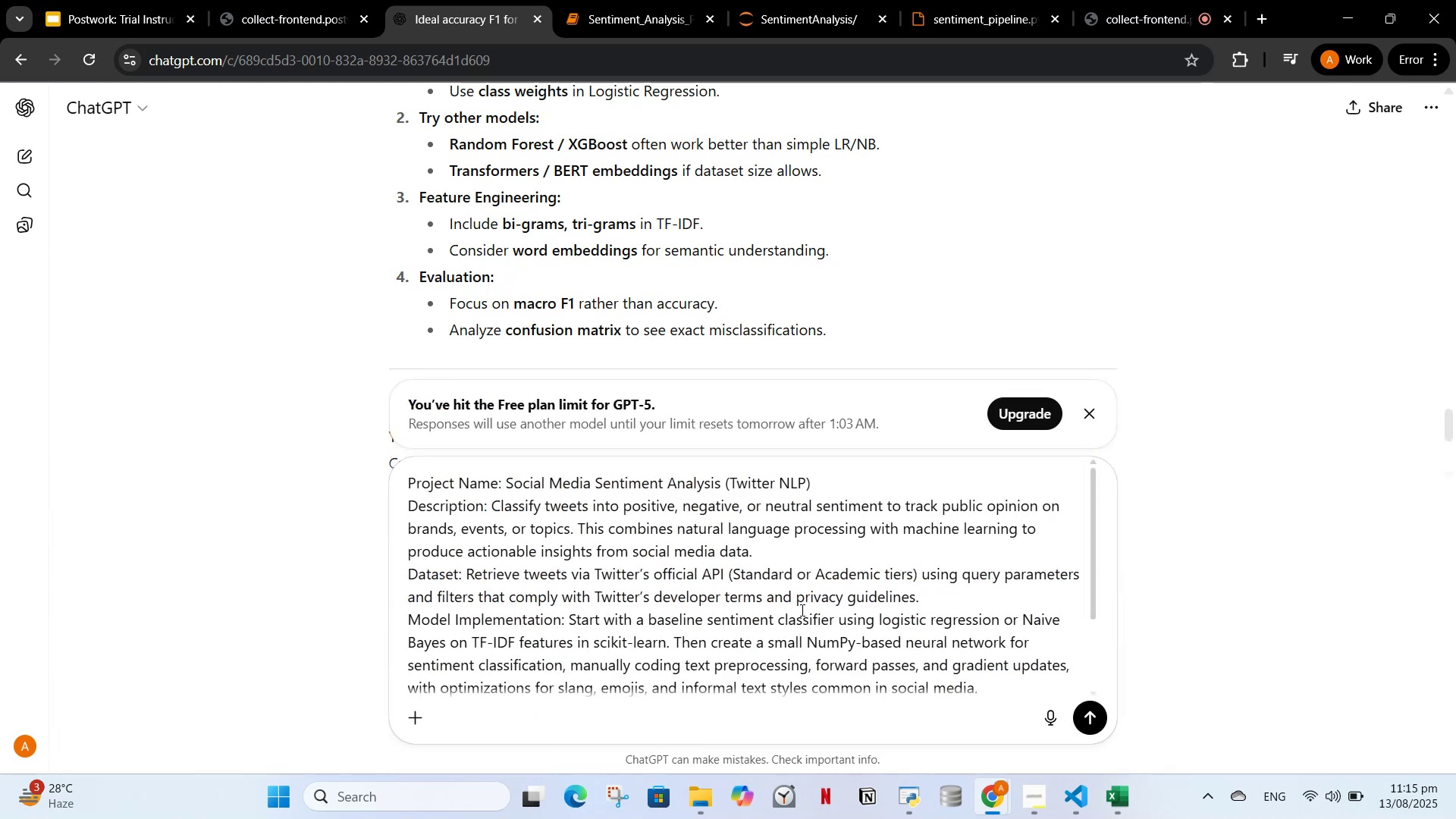 
key(Shift+Enter)
 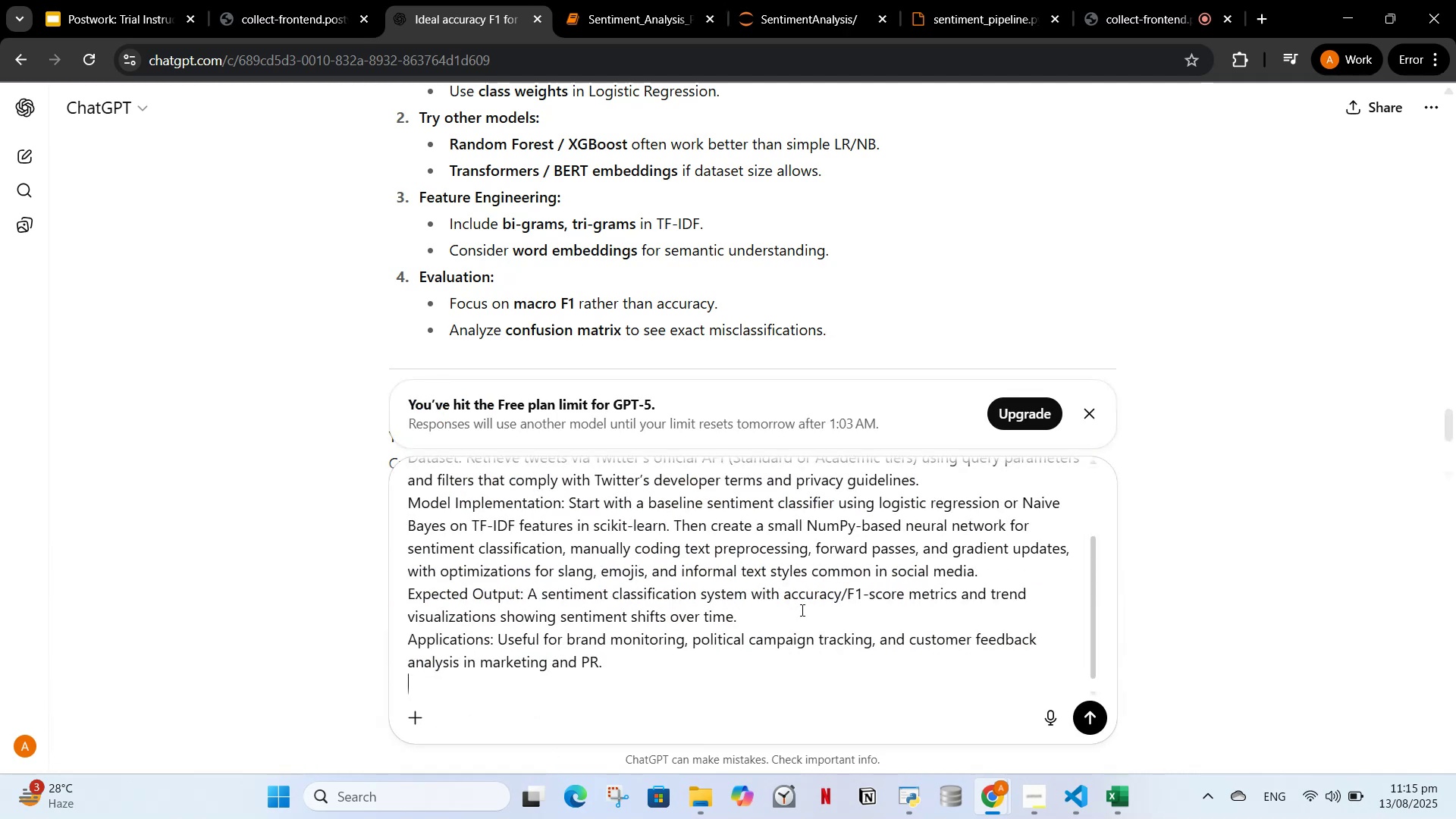 
key(Shift+Enter)
 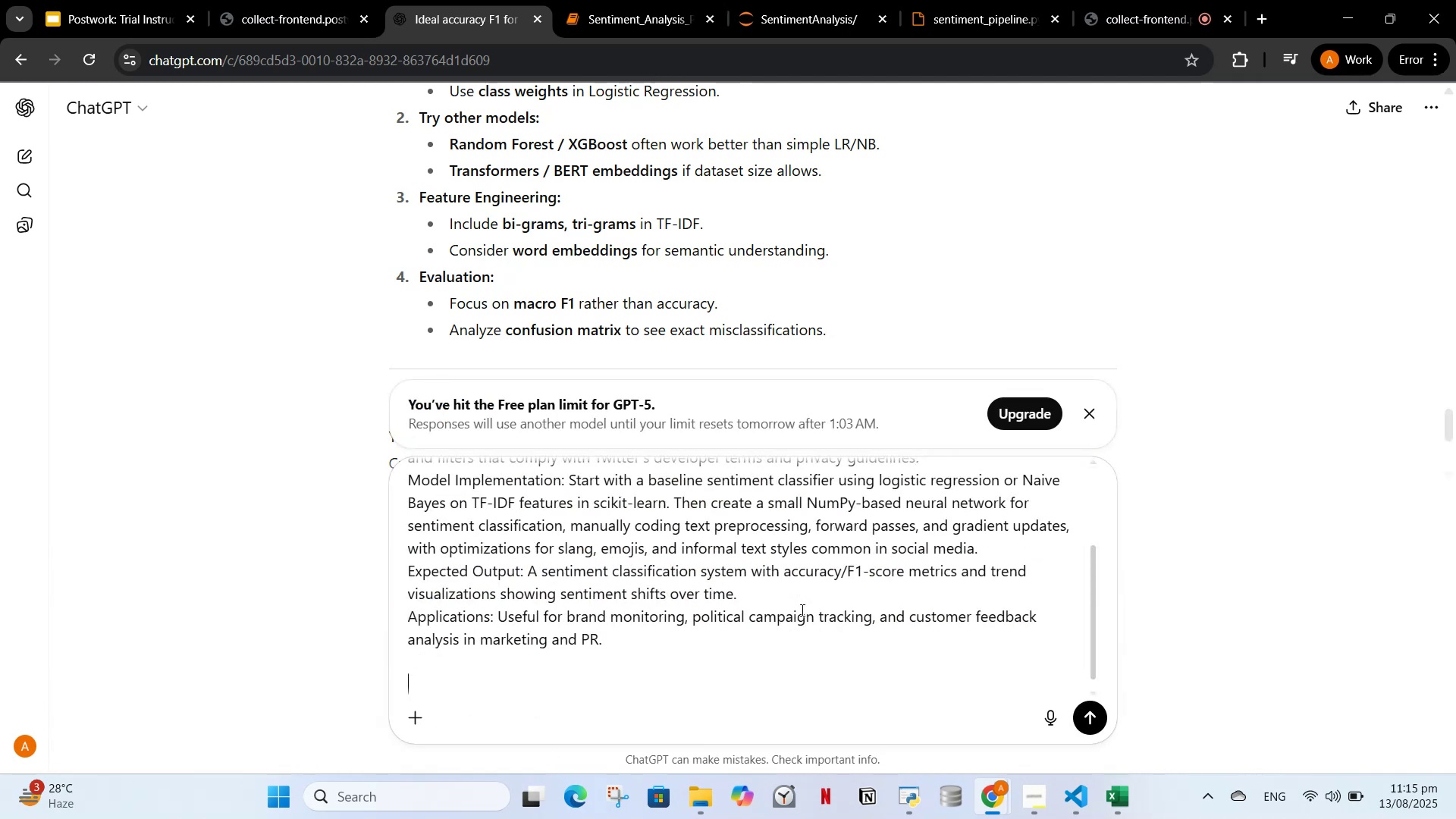 
type(this was my primary task which i have performed and the above shared results are f)
key(Backspace)
type(of t)
key(Backspace)
type(it i have used a kaggle dataset named sentiment_dataset.csv)
 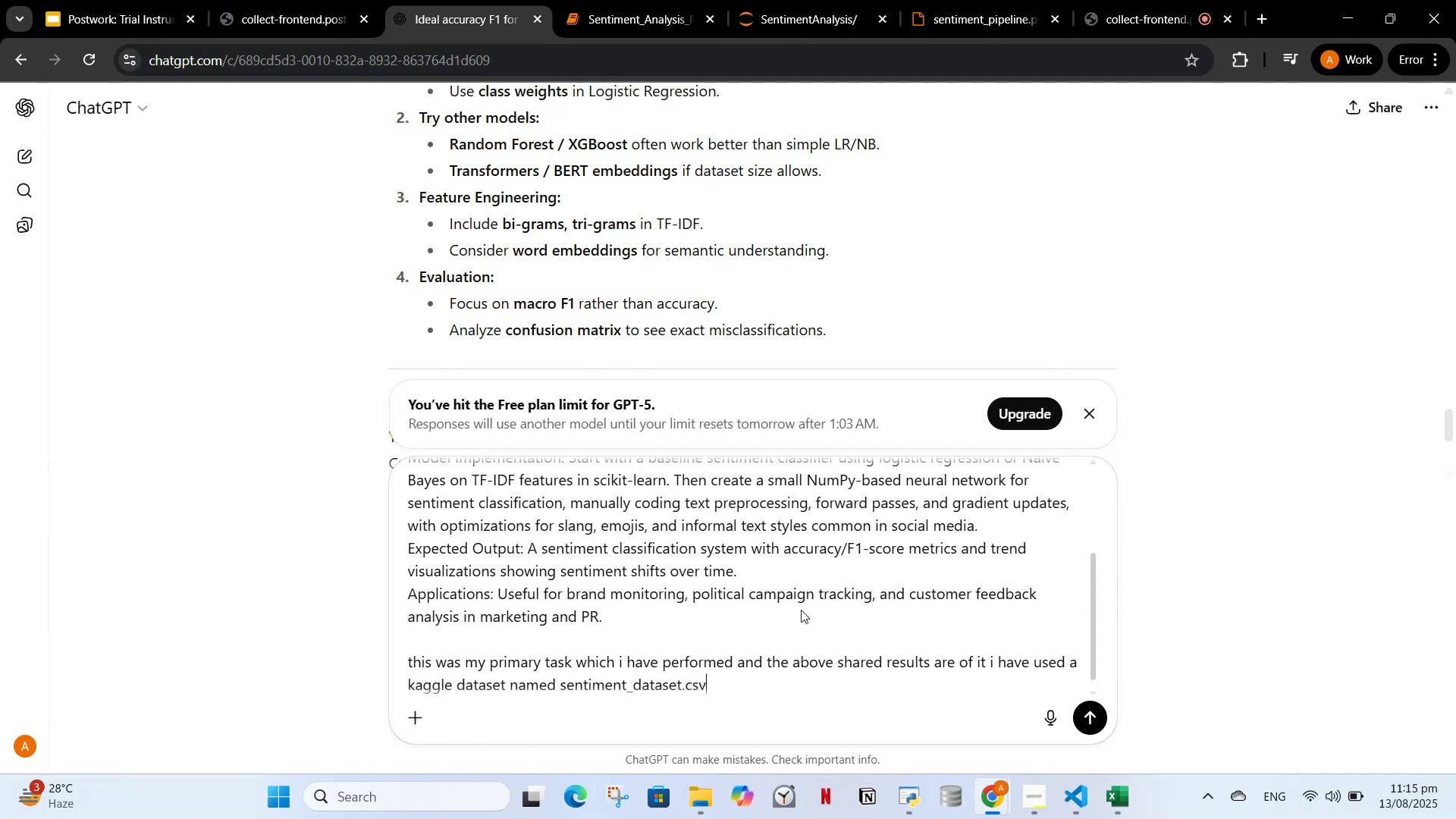 
 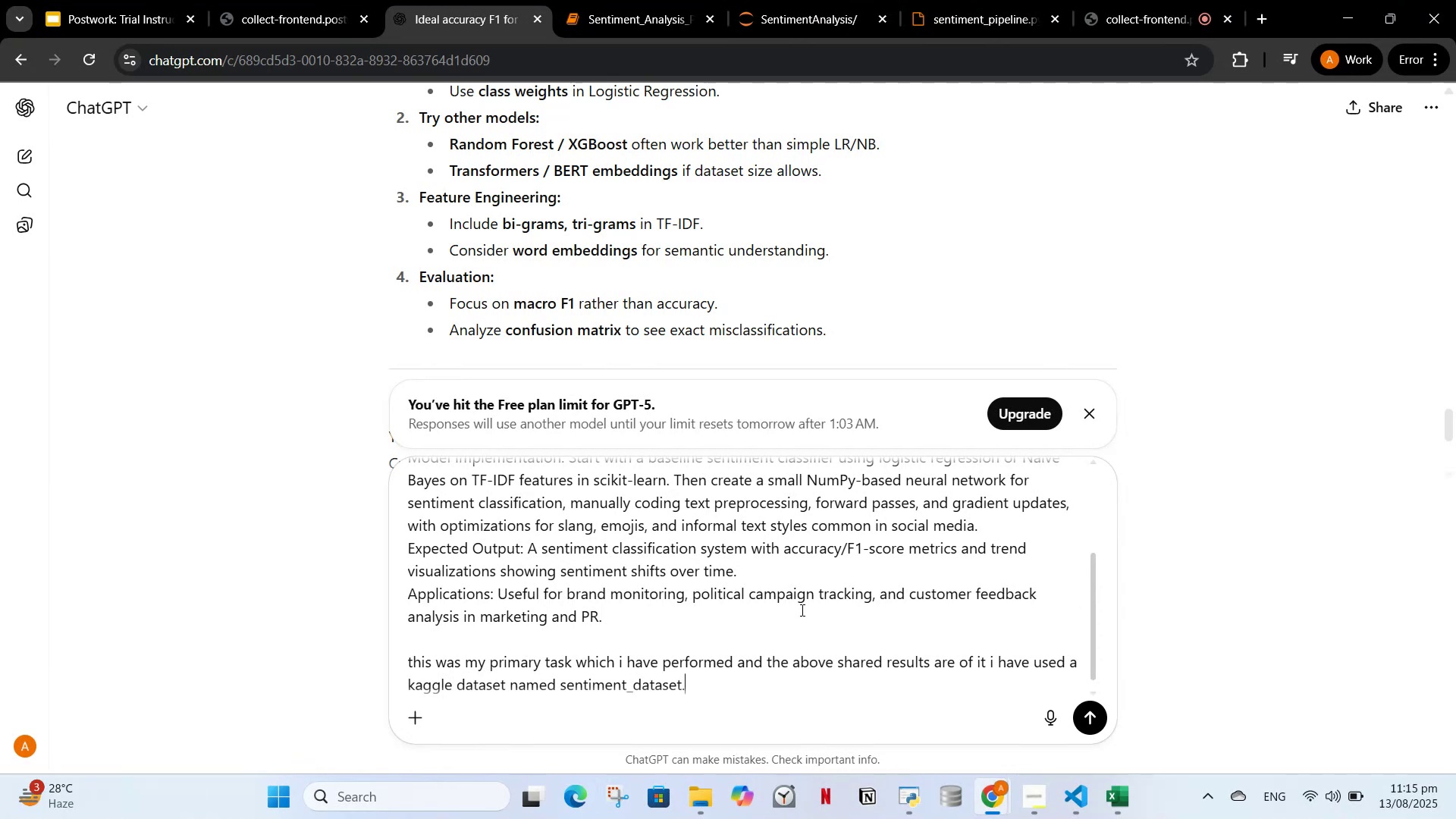 
key(Enter)
 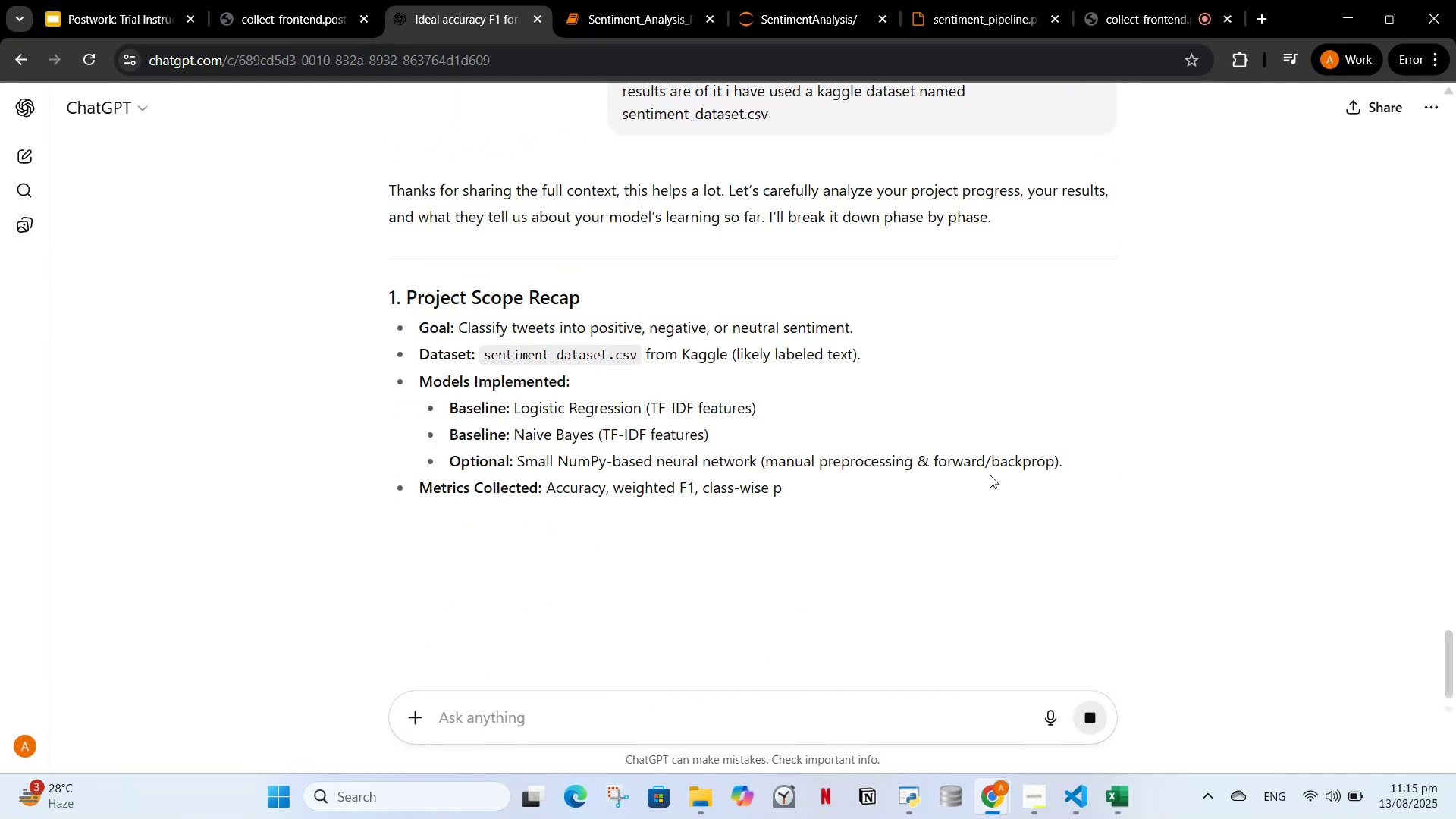 
wait(5.98)
 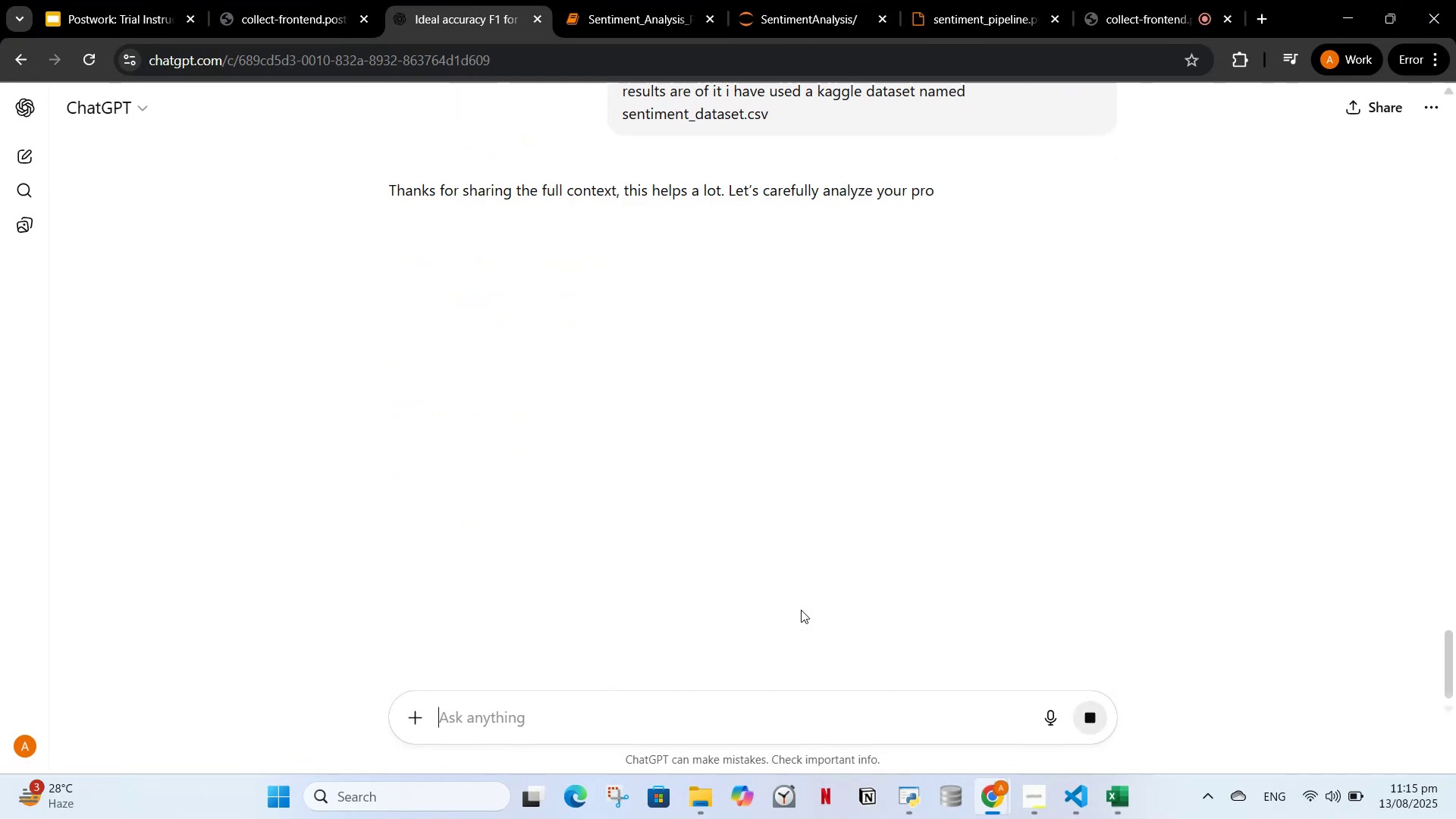 
scroll: coordinate [717, 430], scroll_direction: down, amount: 5.0
 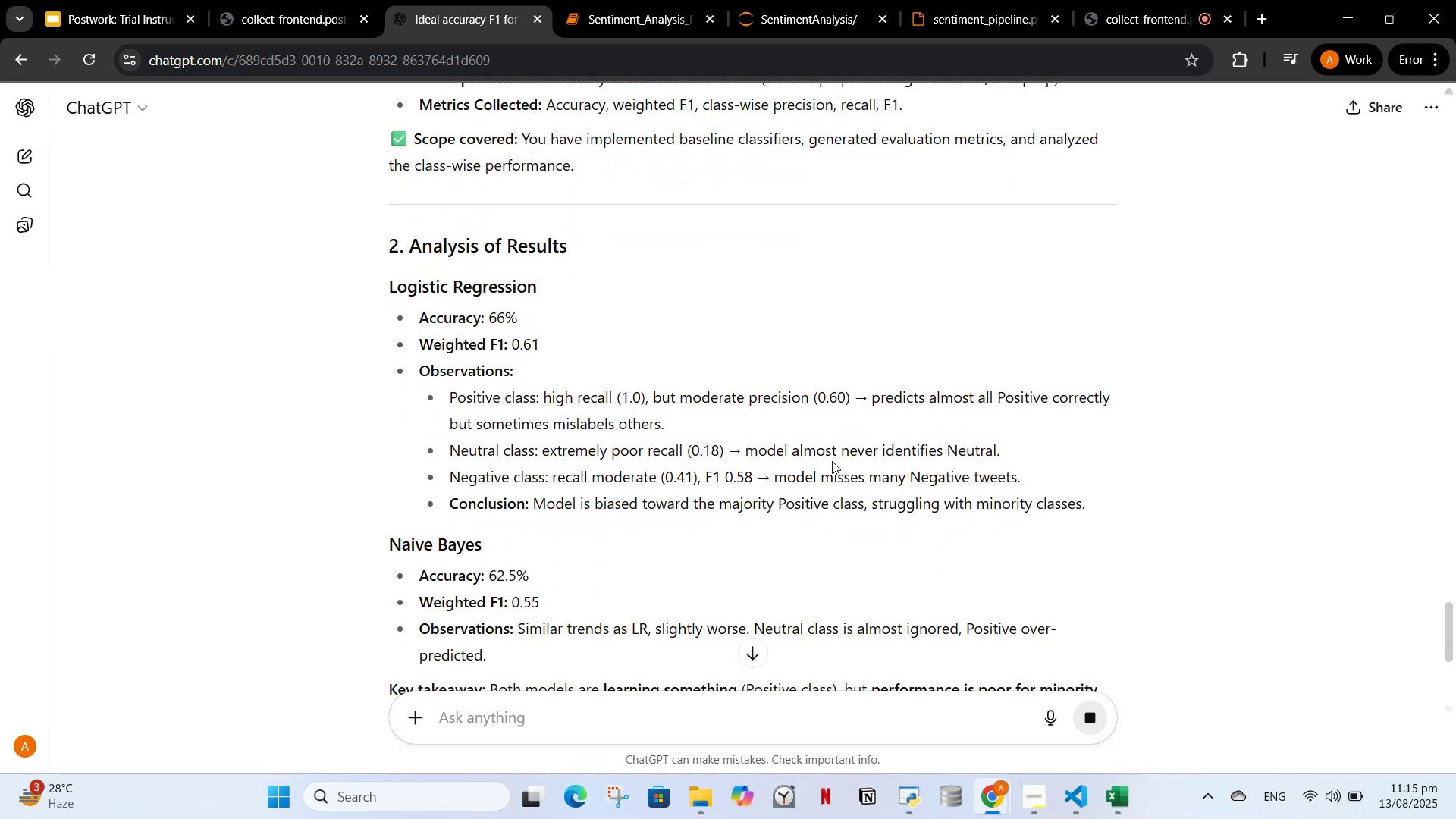 
wait(8.92)
 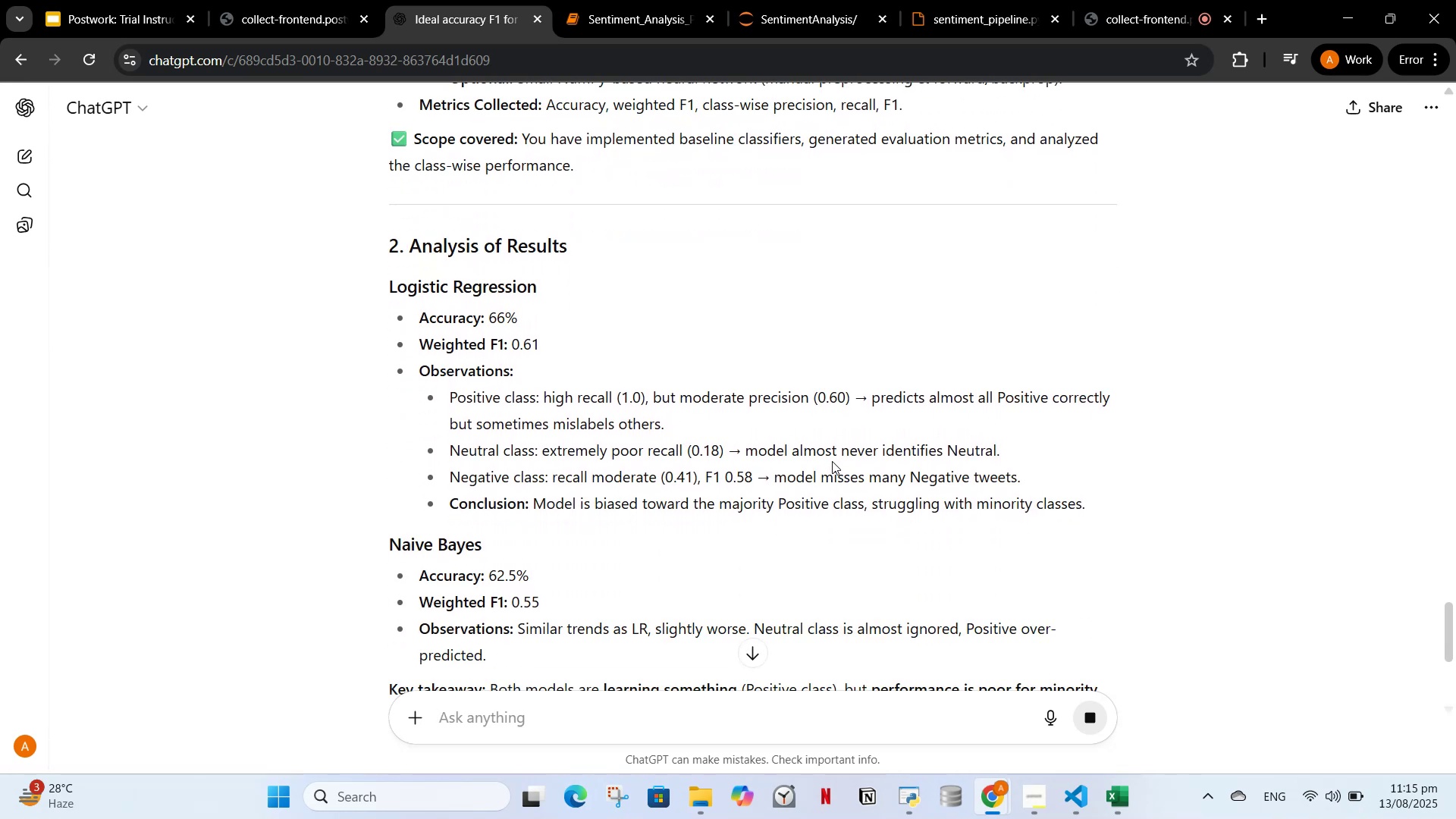 
scroll: coordinate [618, 551], scroll_direction: down, amount: 7.0
 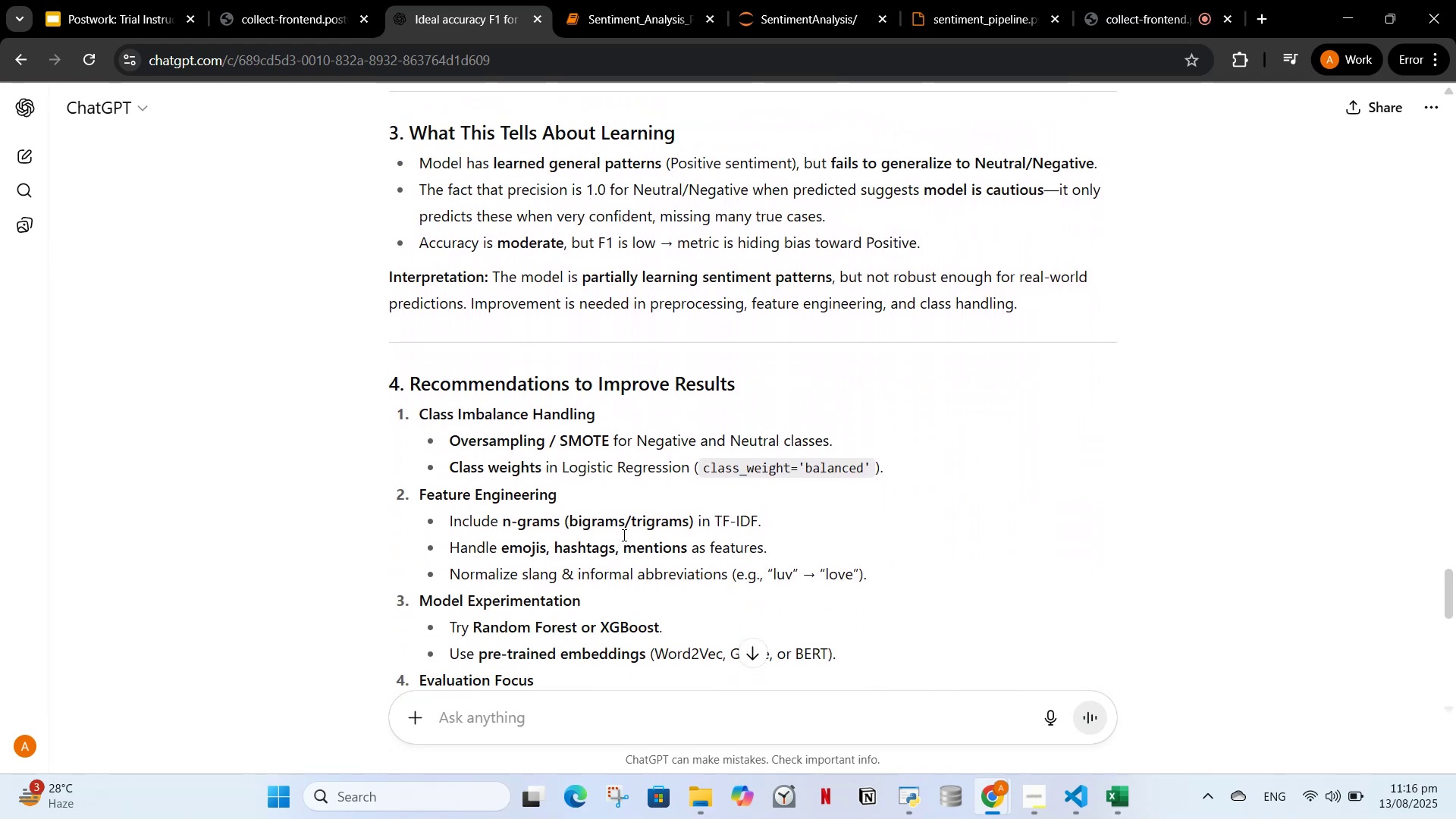 
scroll: coordinate [622, 526], scroll_direction: down, amount: 7.0
 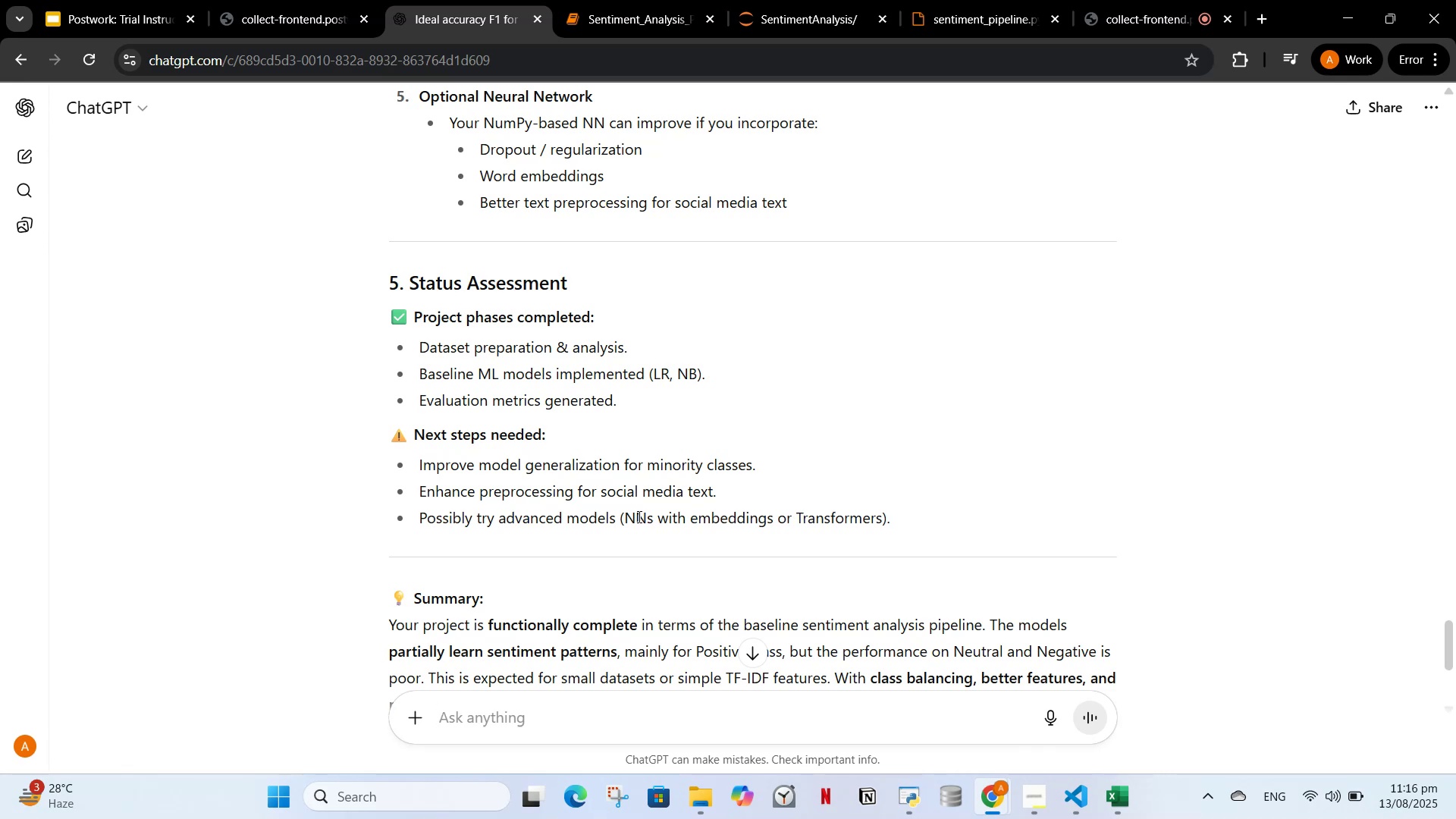 
scroll: coordinate [836, 521], scroll_direction: none, amount: 0.0
 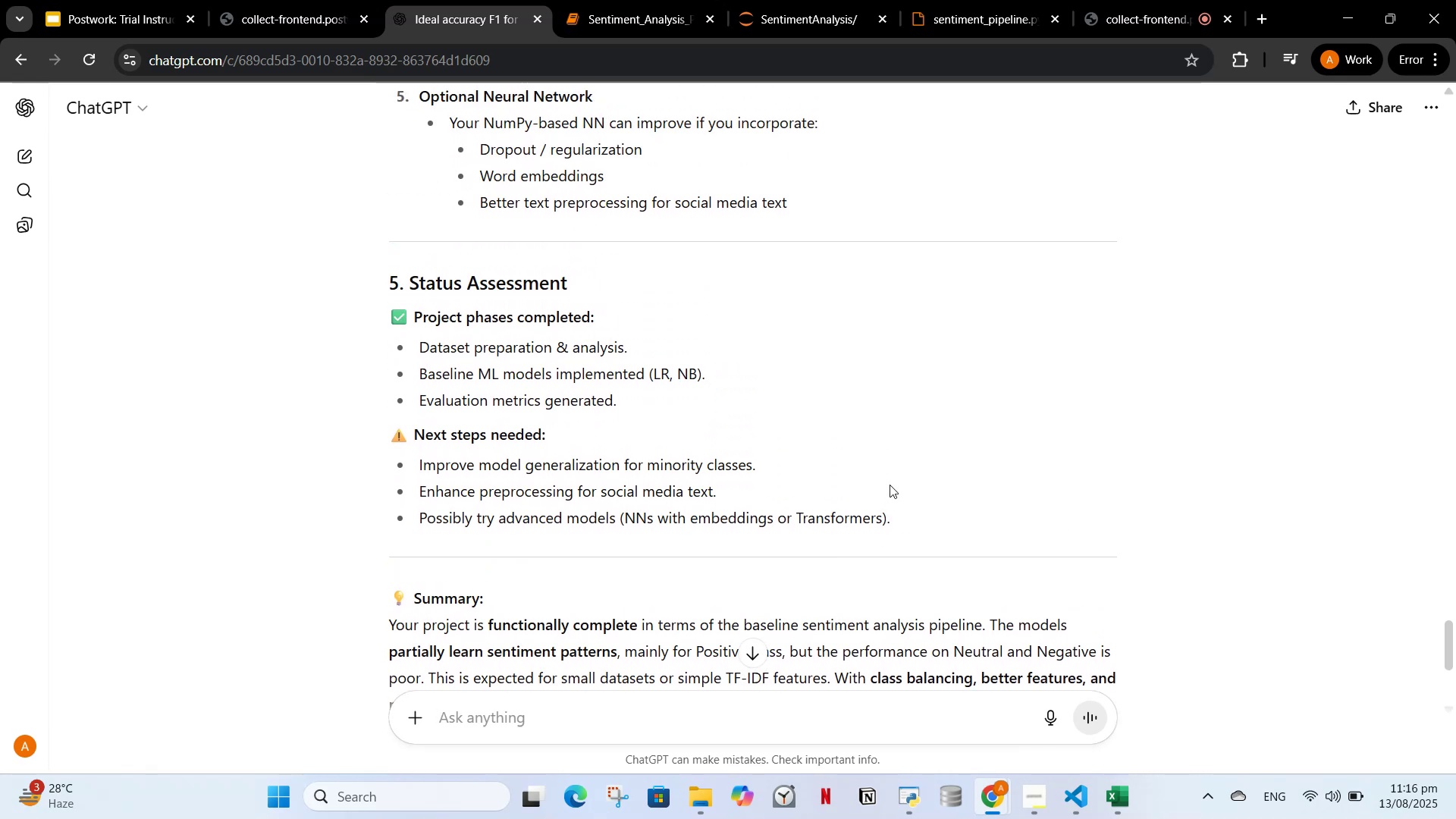 
scroll: coordinate [861, 496], scroll_direction: up, amount: 3.0
 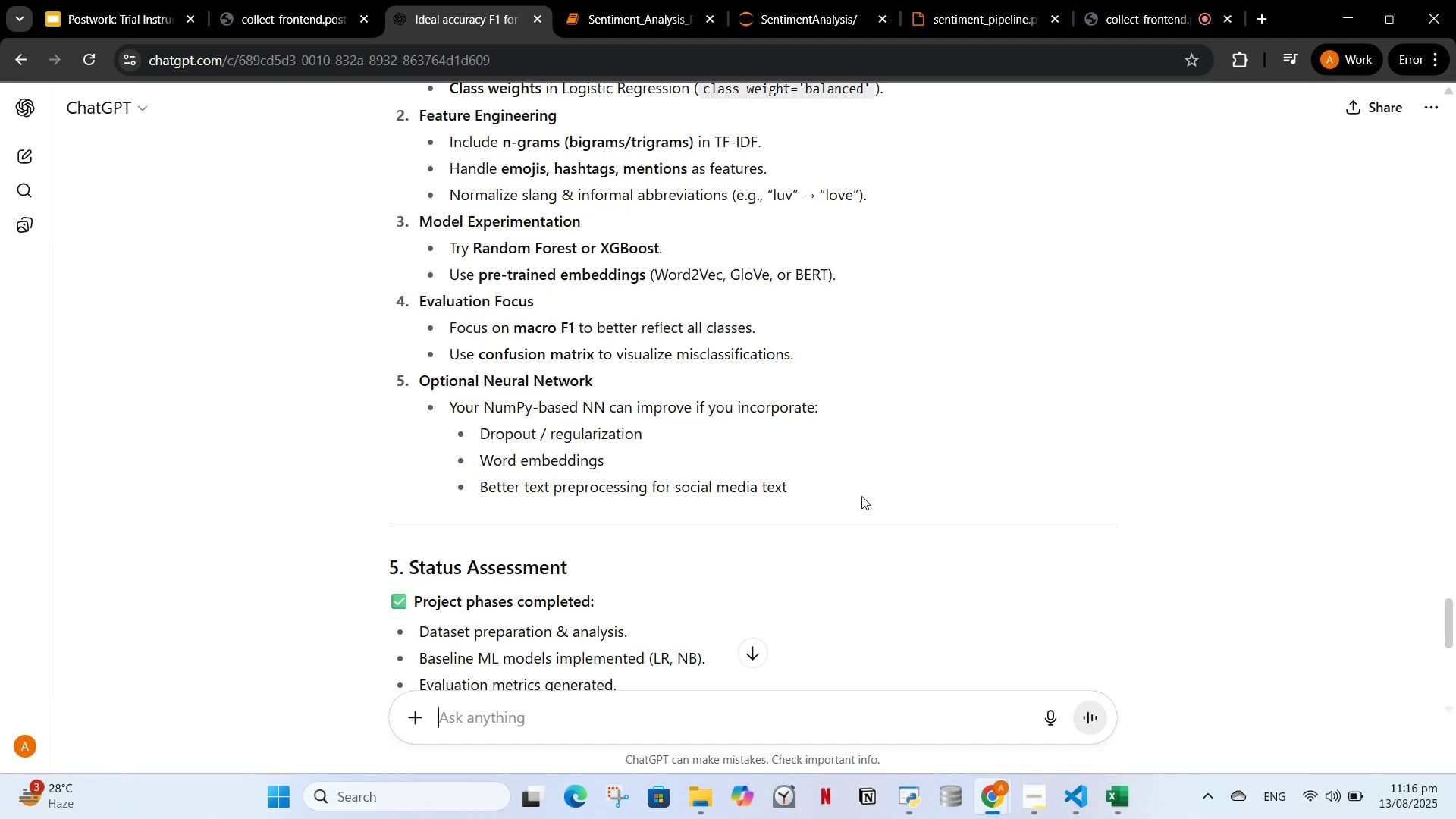 
wait(8.78)
 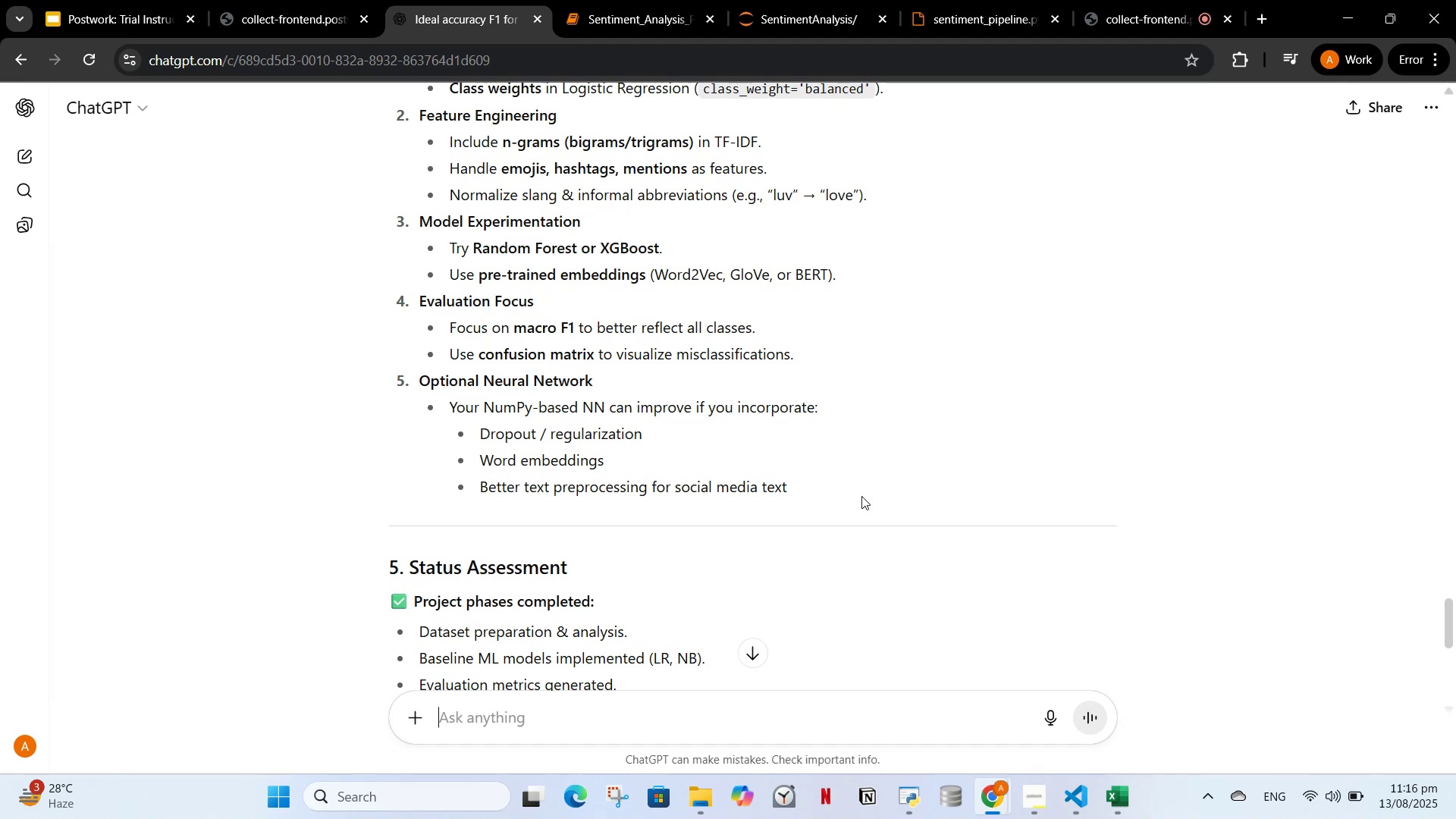 
scroll: coordinate [860, 490], scroll_direction: up, amount: 2.0
 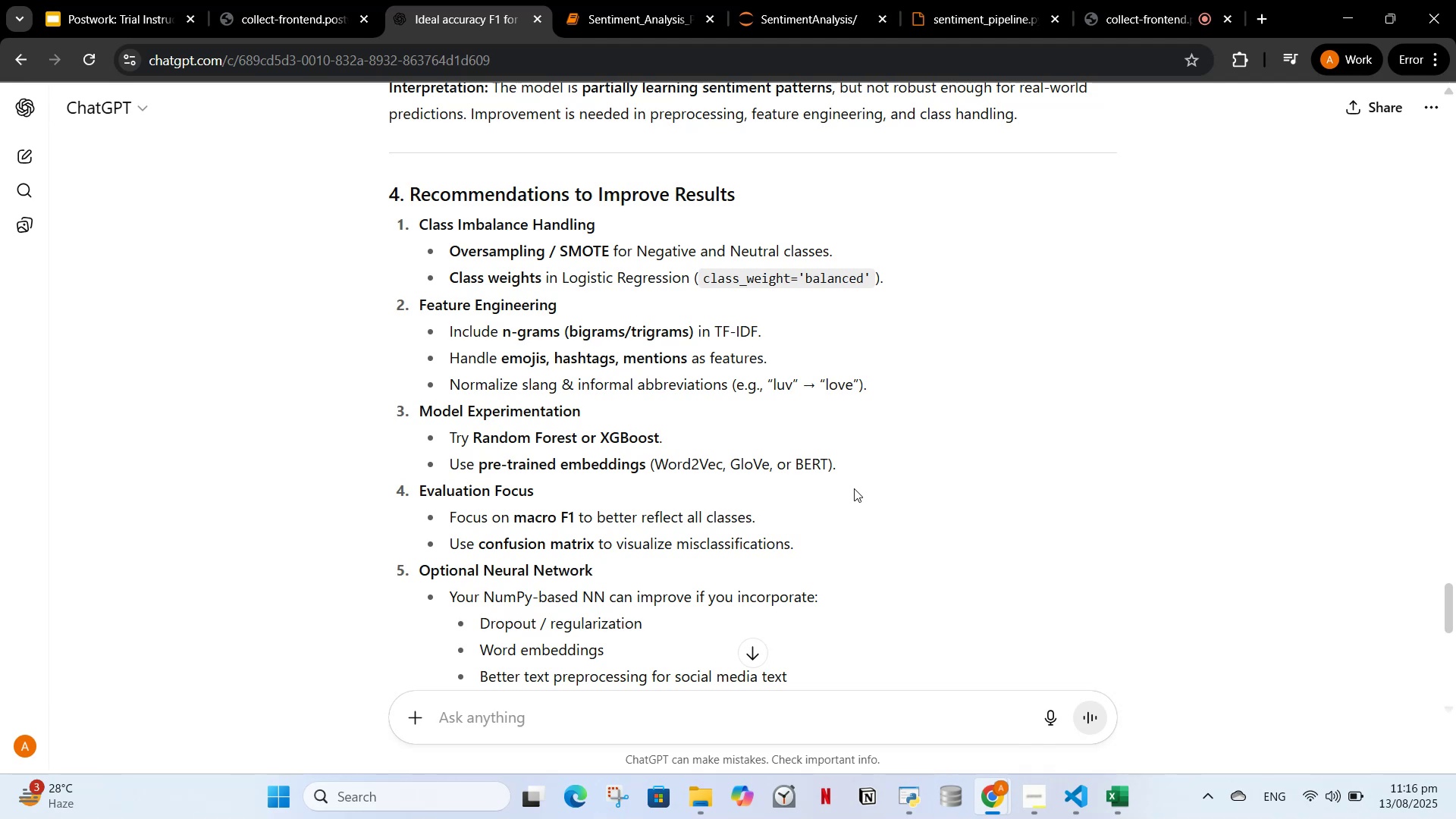 
wait(5.28)
 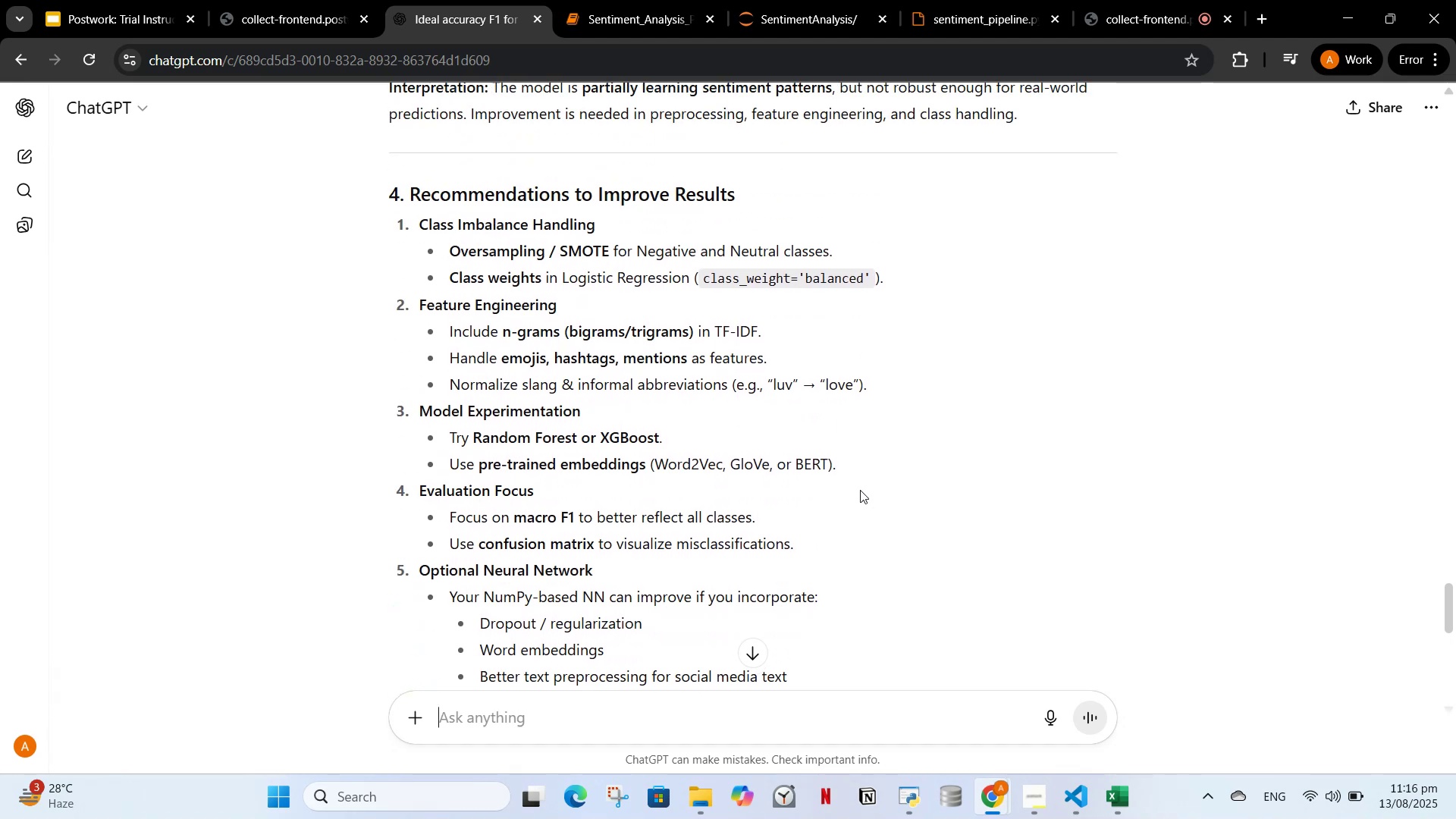 
scroll: coordinate [582, 324], scroll_direction: up, amount: 6.0
 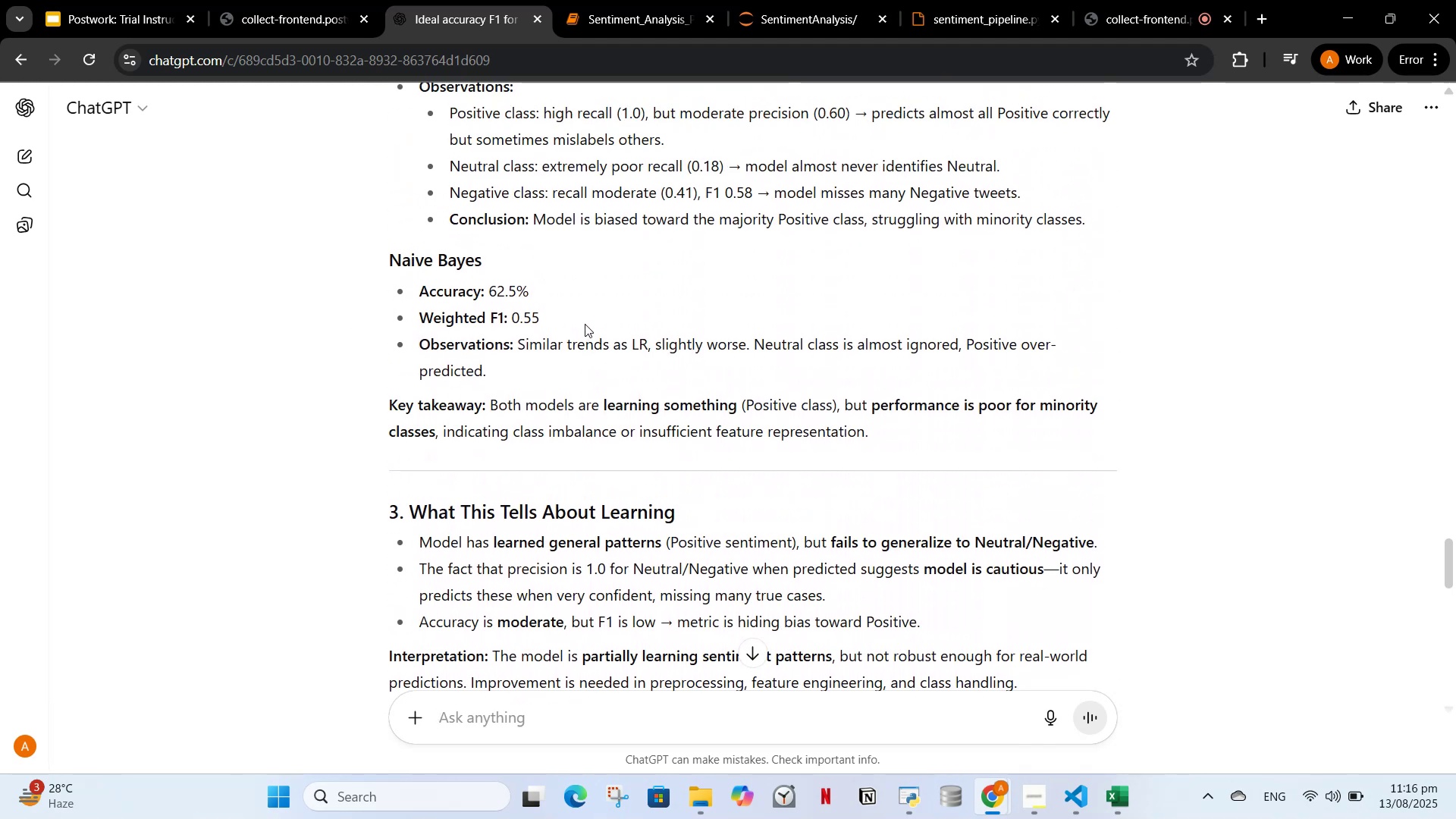 
scroll: coordinate [580, 329], scroll_direction: up, amount: 1.0
 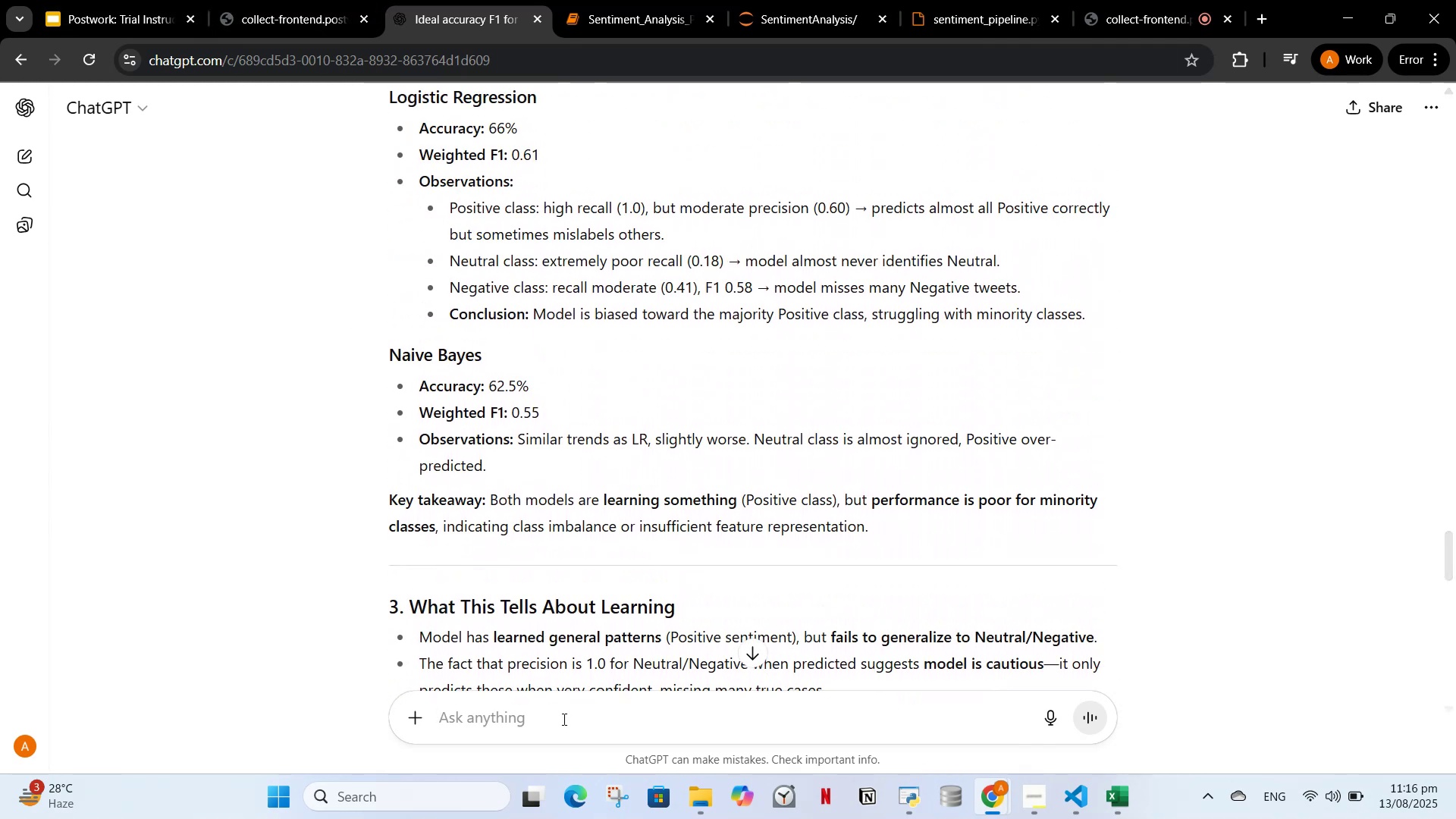 
type(could you help me the full flow from sr)
key(Backspace)
type(cratch to complete this task)
 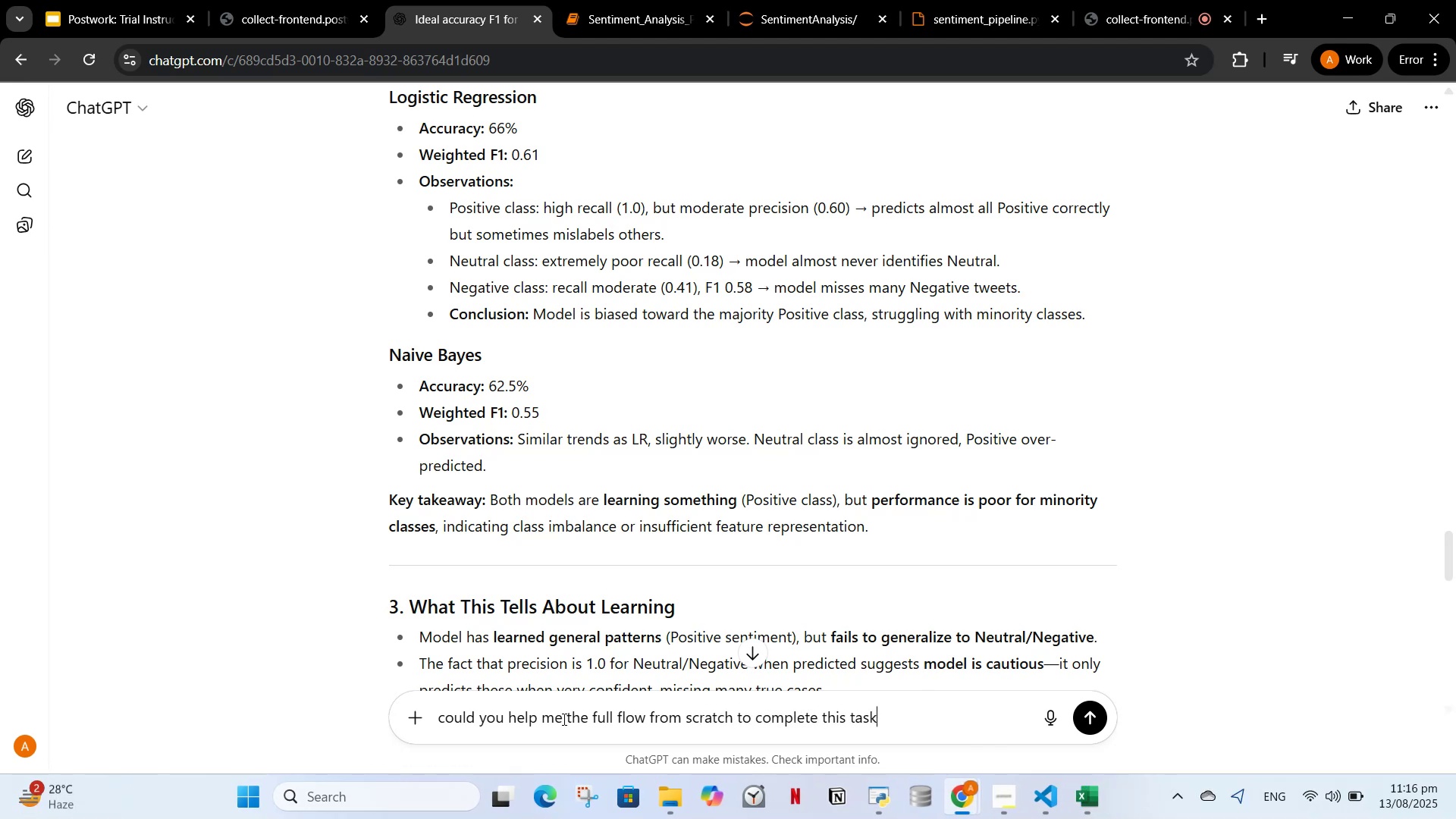 
key(Enter)
 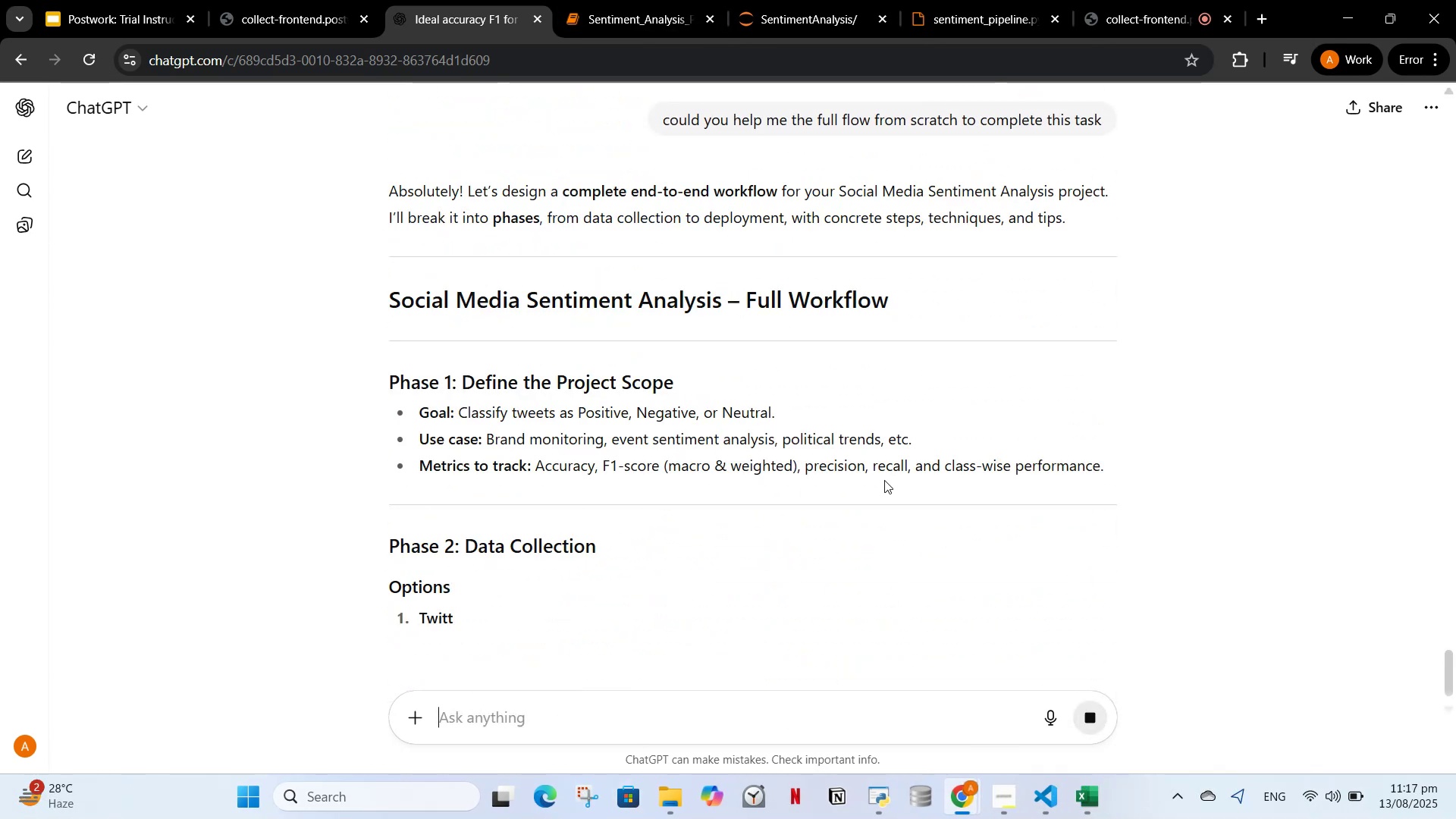 
wait(6.42)
 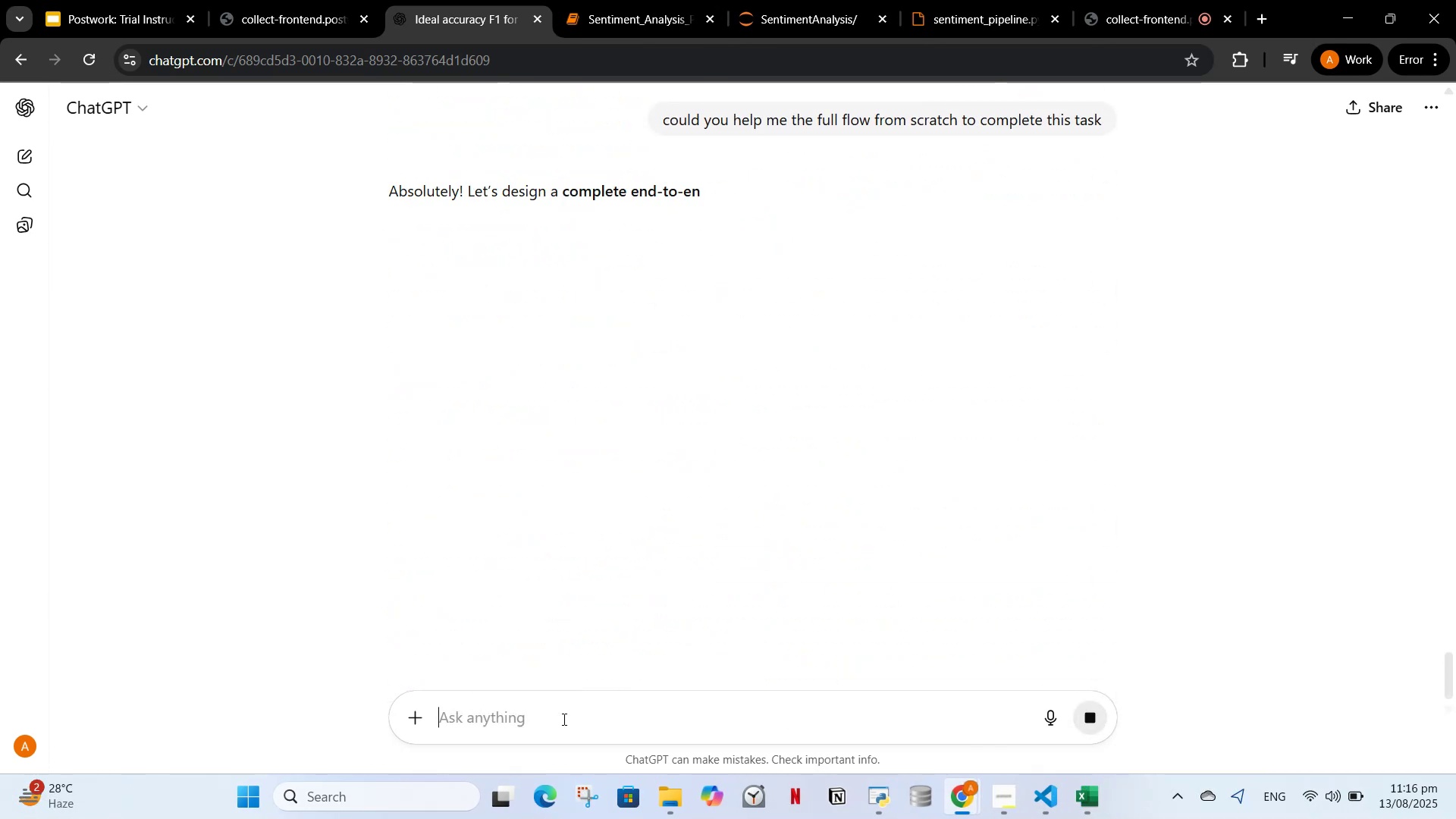 
scroll: coordinate [737, 457], scroll_direction: down, amount: 4.0
 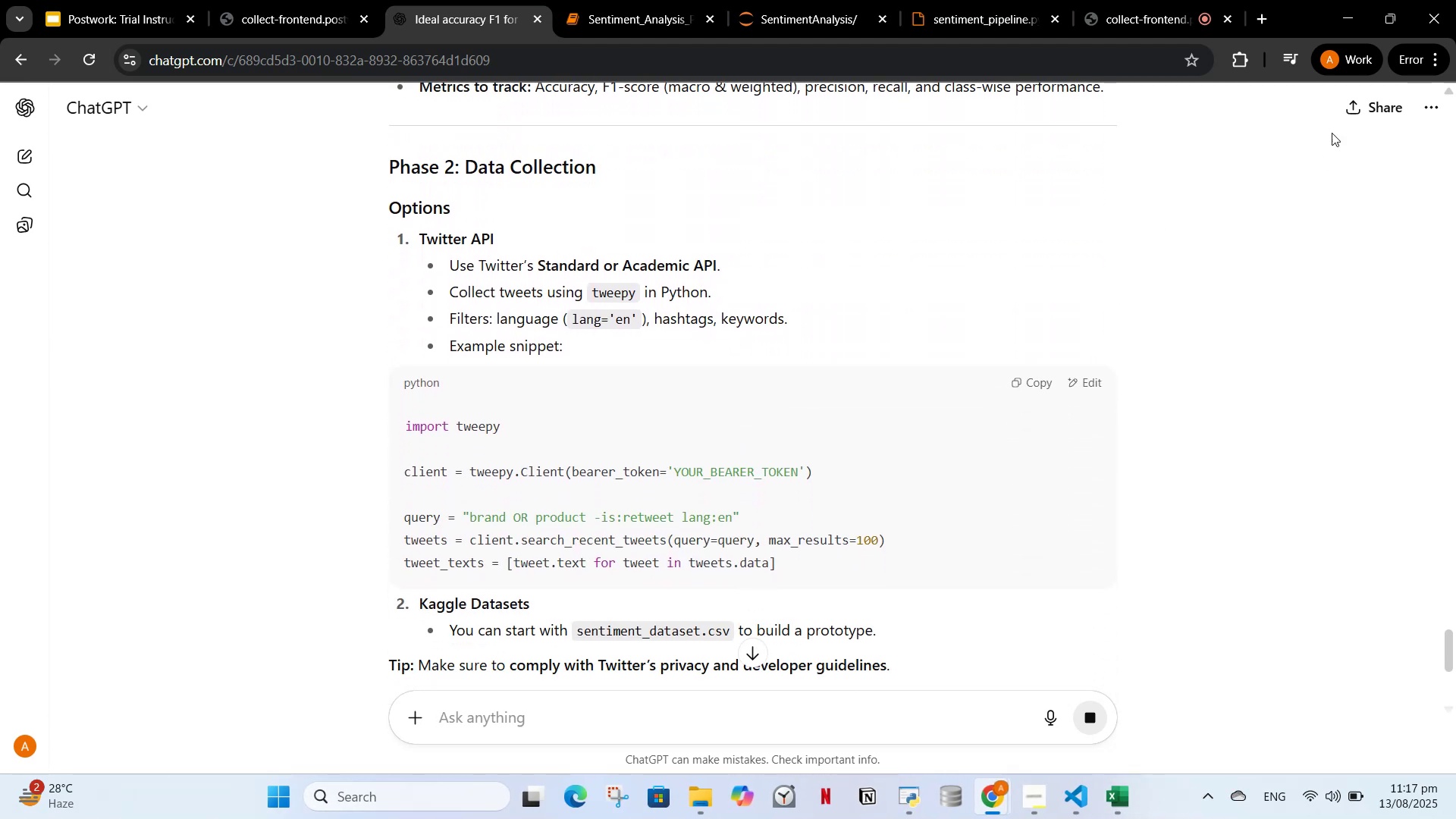 
left_click([1140, 0])
 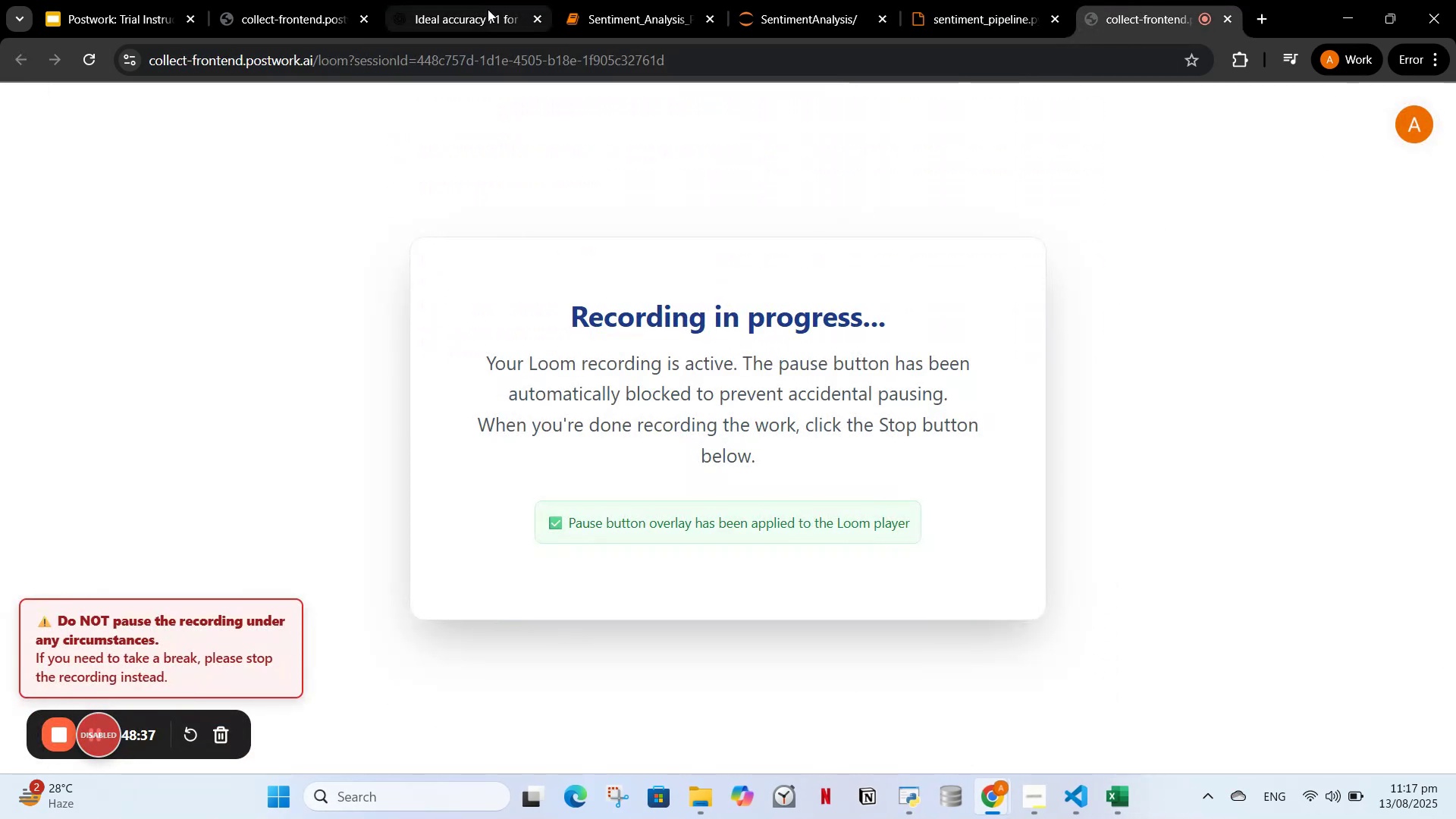 
left_click([481, 17])
 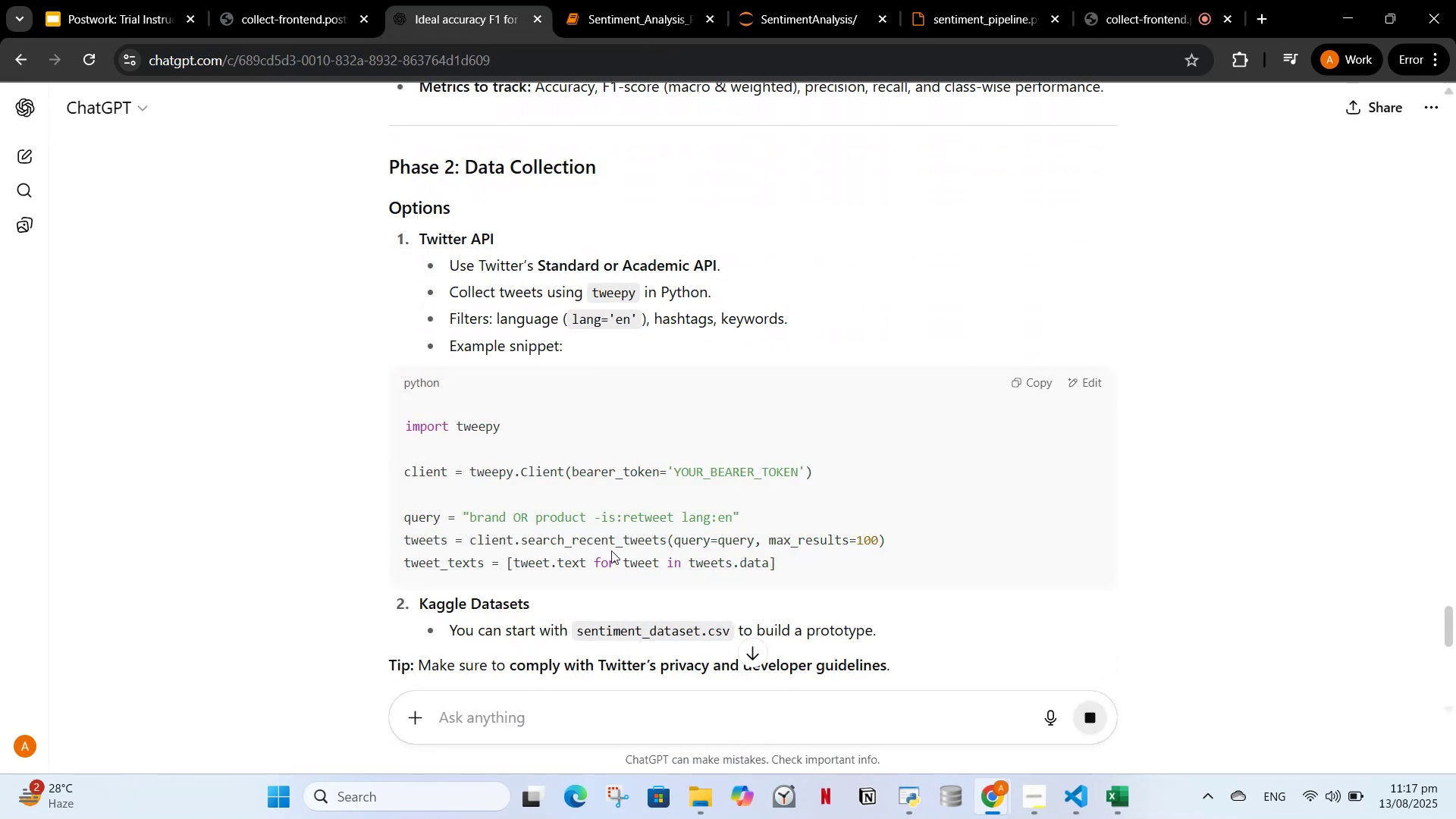 
scroll: coordinate [652, 543], scroll_direction: down, amount: 7.0
 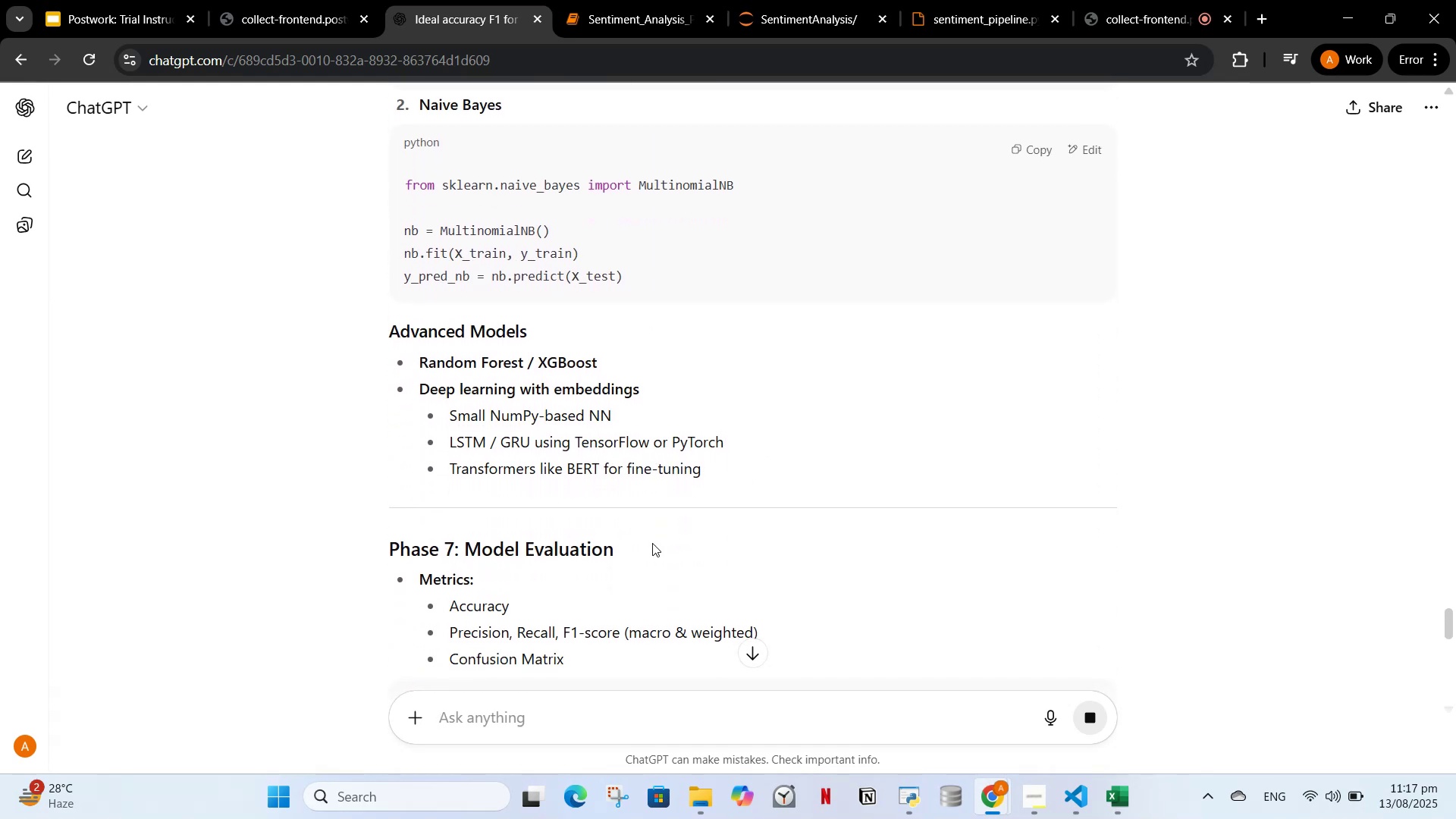 
scroll: coordinate [642, 562], scroll_direction: down, amount: 5.0
 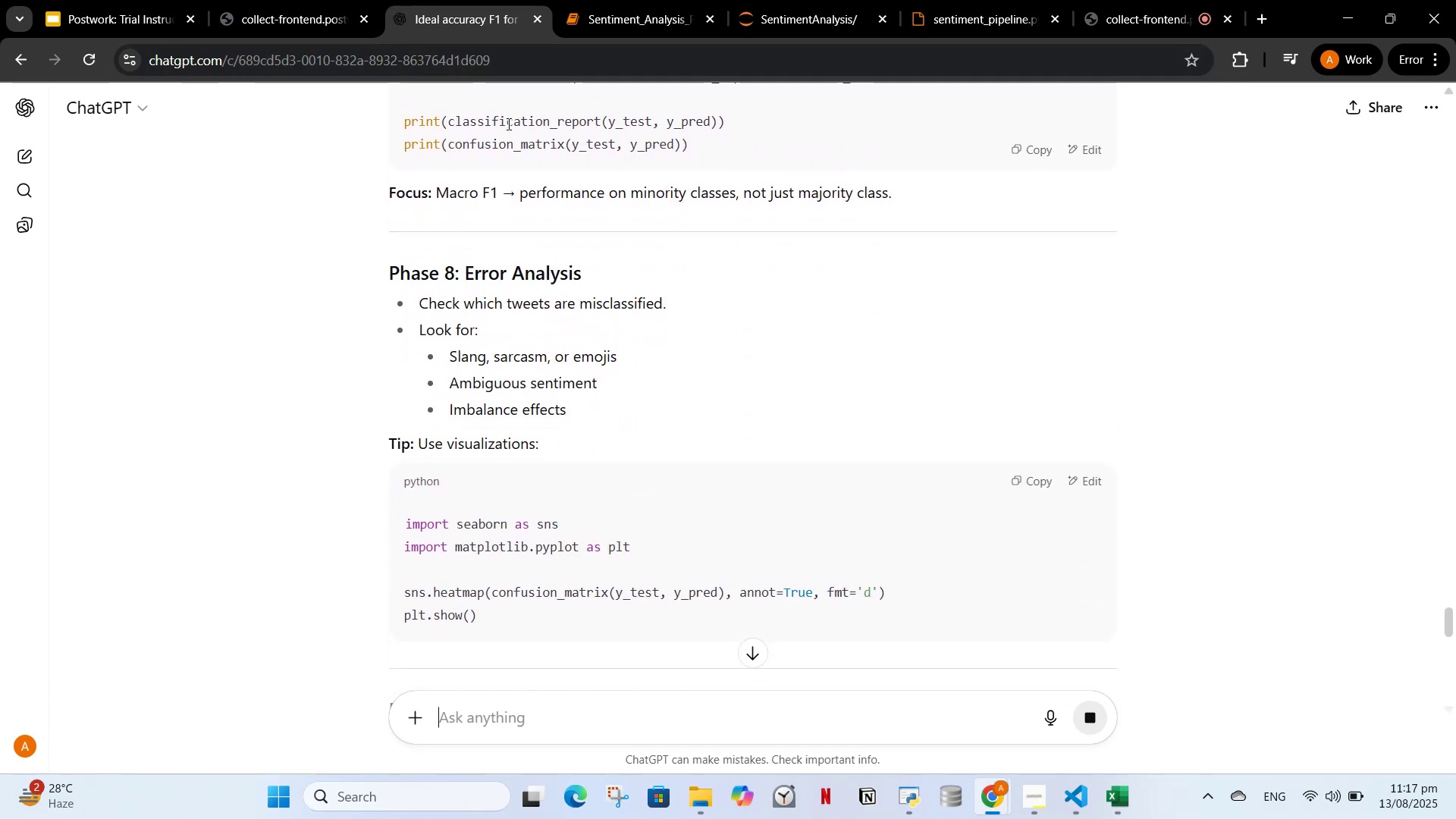 
left_click([570, 13])
 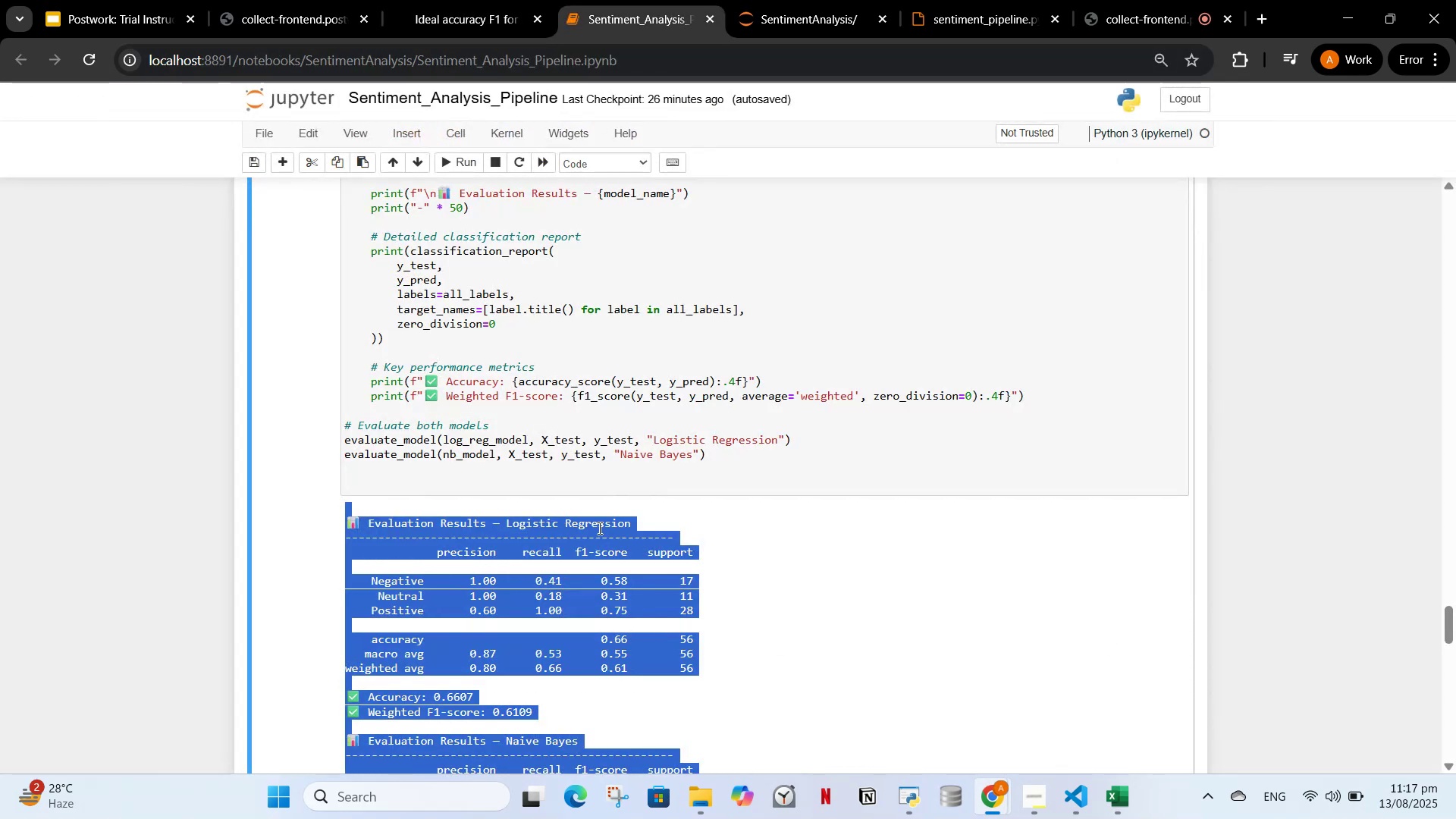 
left_click([637, 525])
 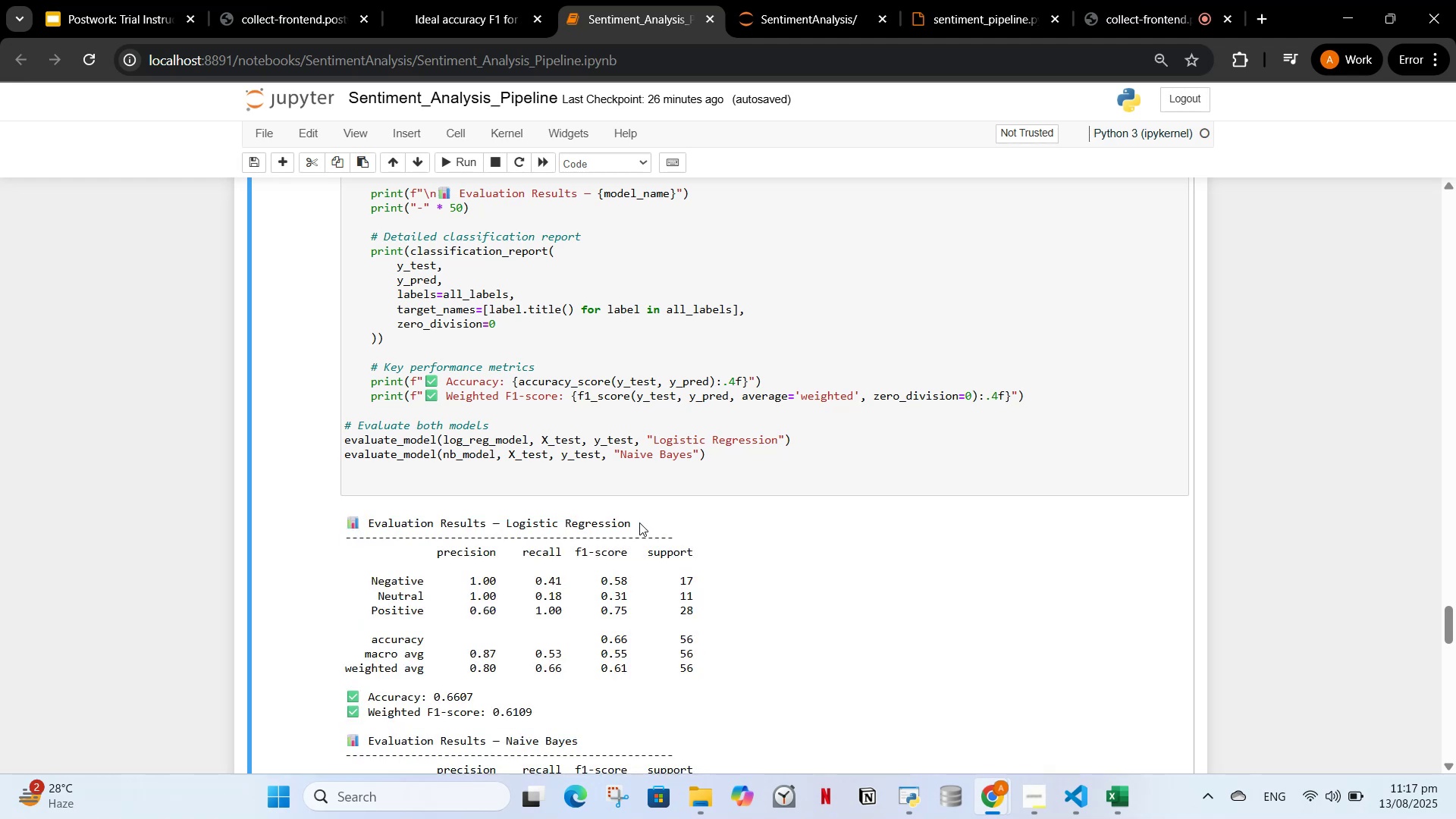 
scroll: coordinate [639, 522], scroll_direction: up, amount: 1.0
 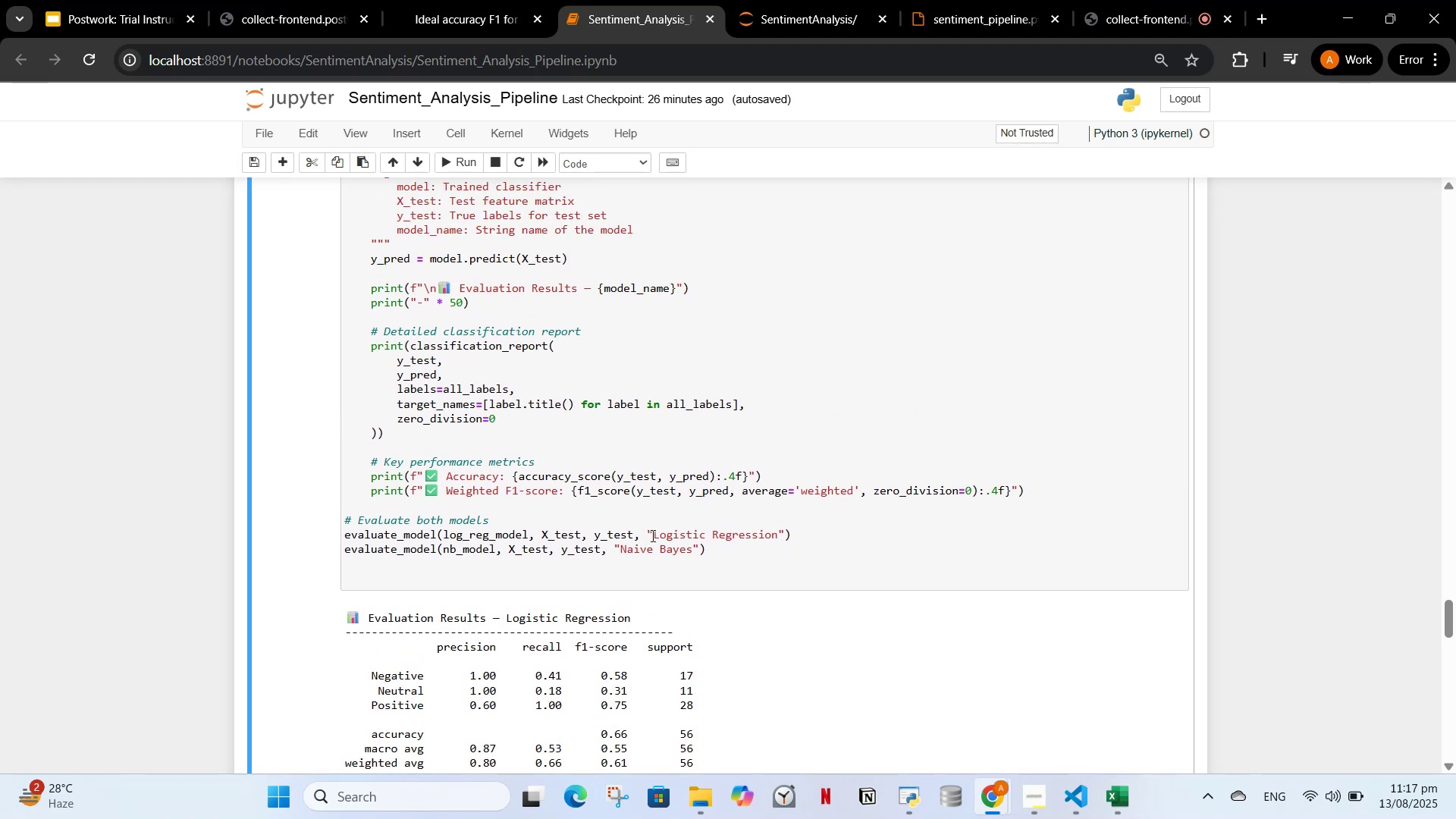 
key(Control+Equal)
 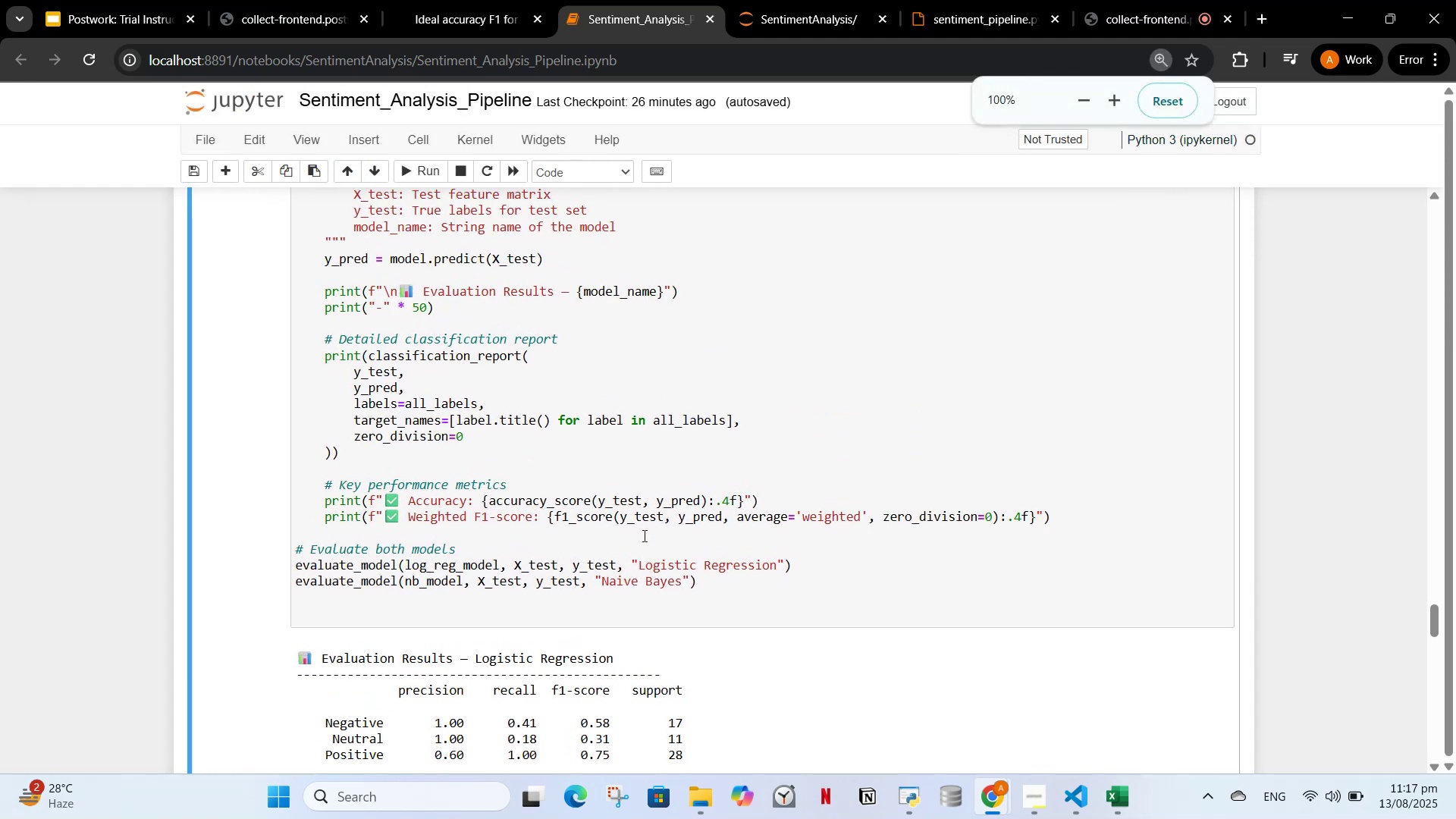 
scroll: coordinate [637, 475], scroll_direction: up, amount: 5.0
 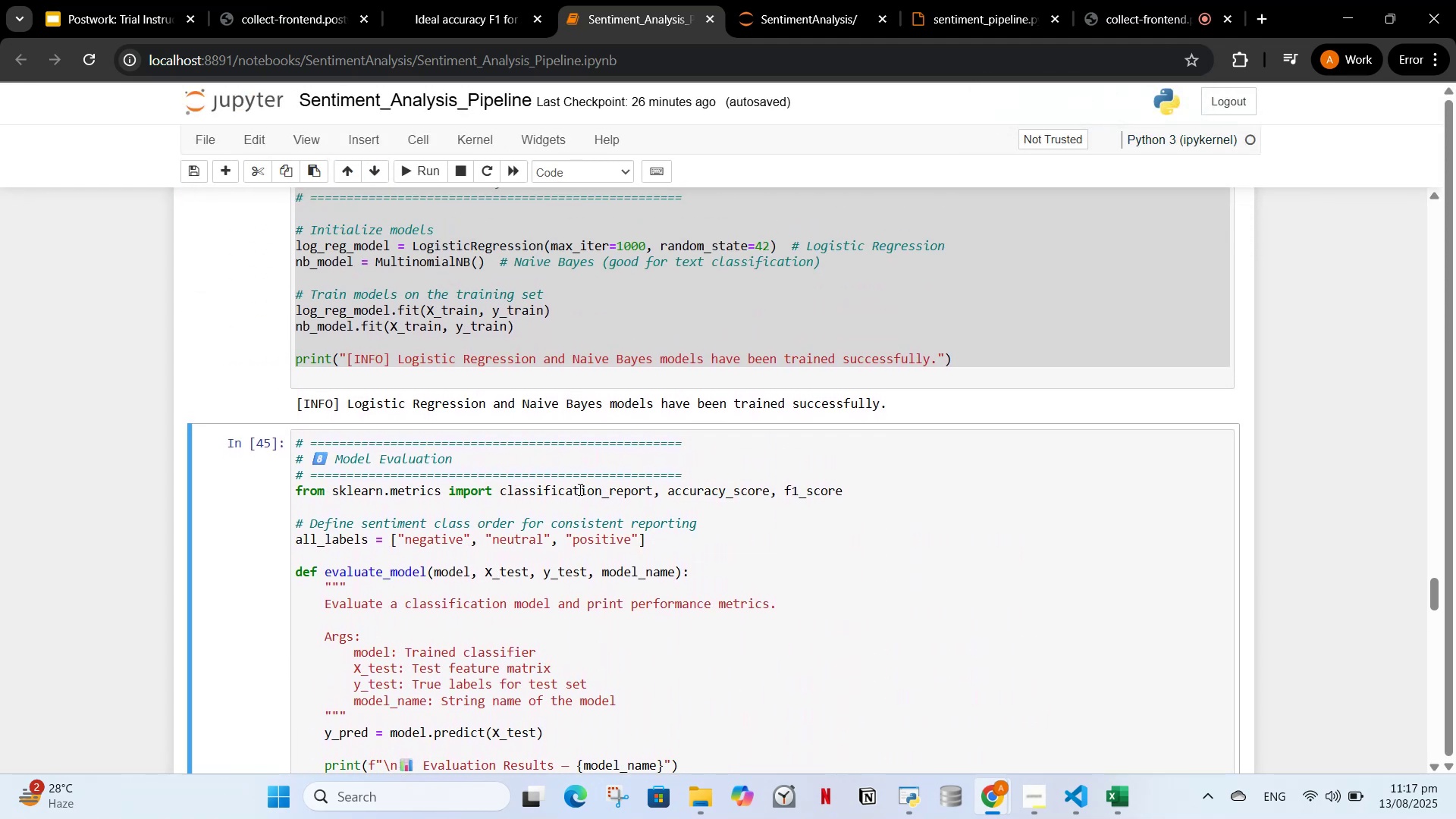 
left_click([579, 489])
 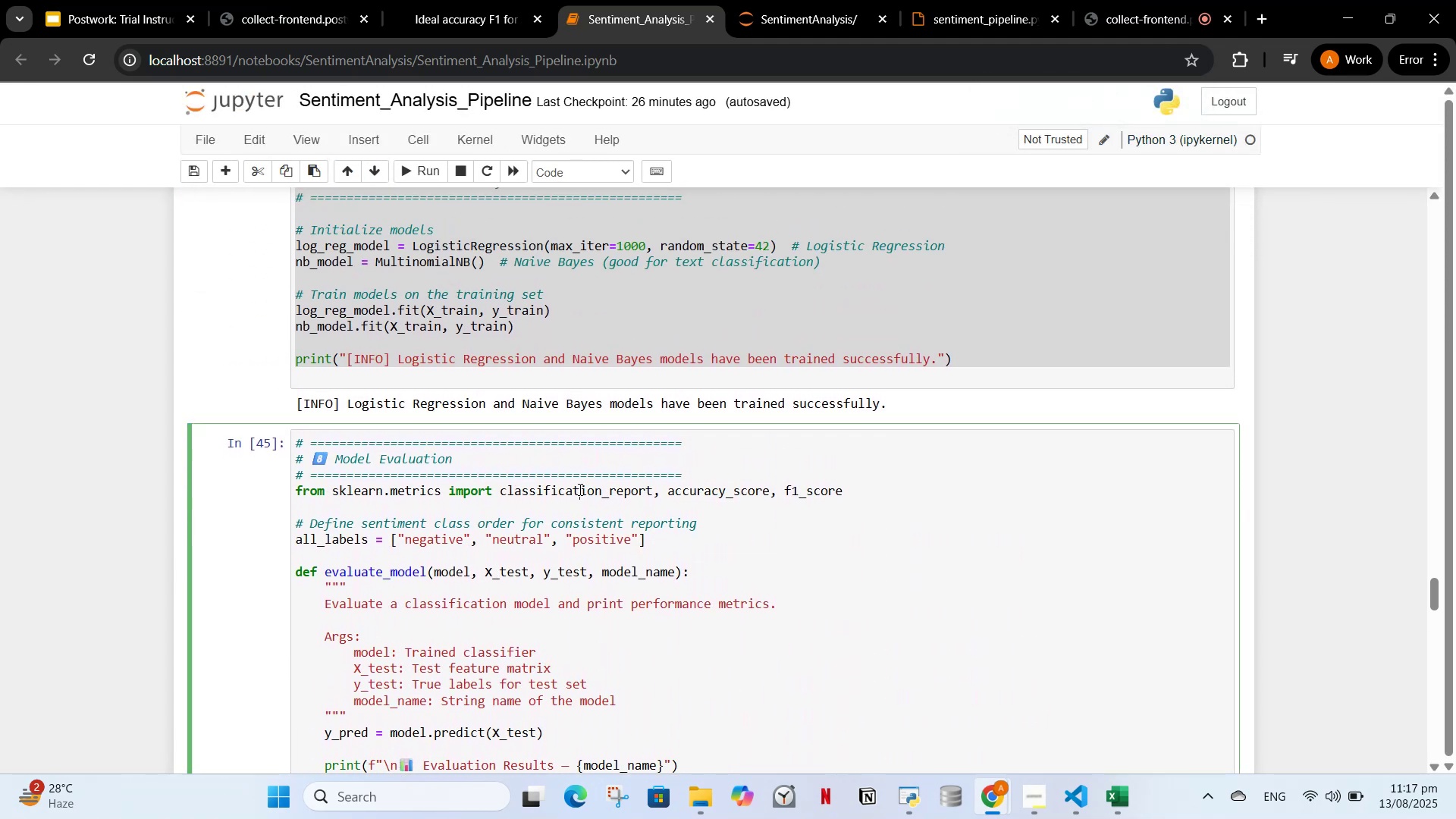 
scroll: coordinate [639, 424], scroll_direction: up, amount: 6.0
 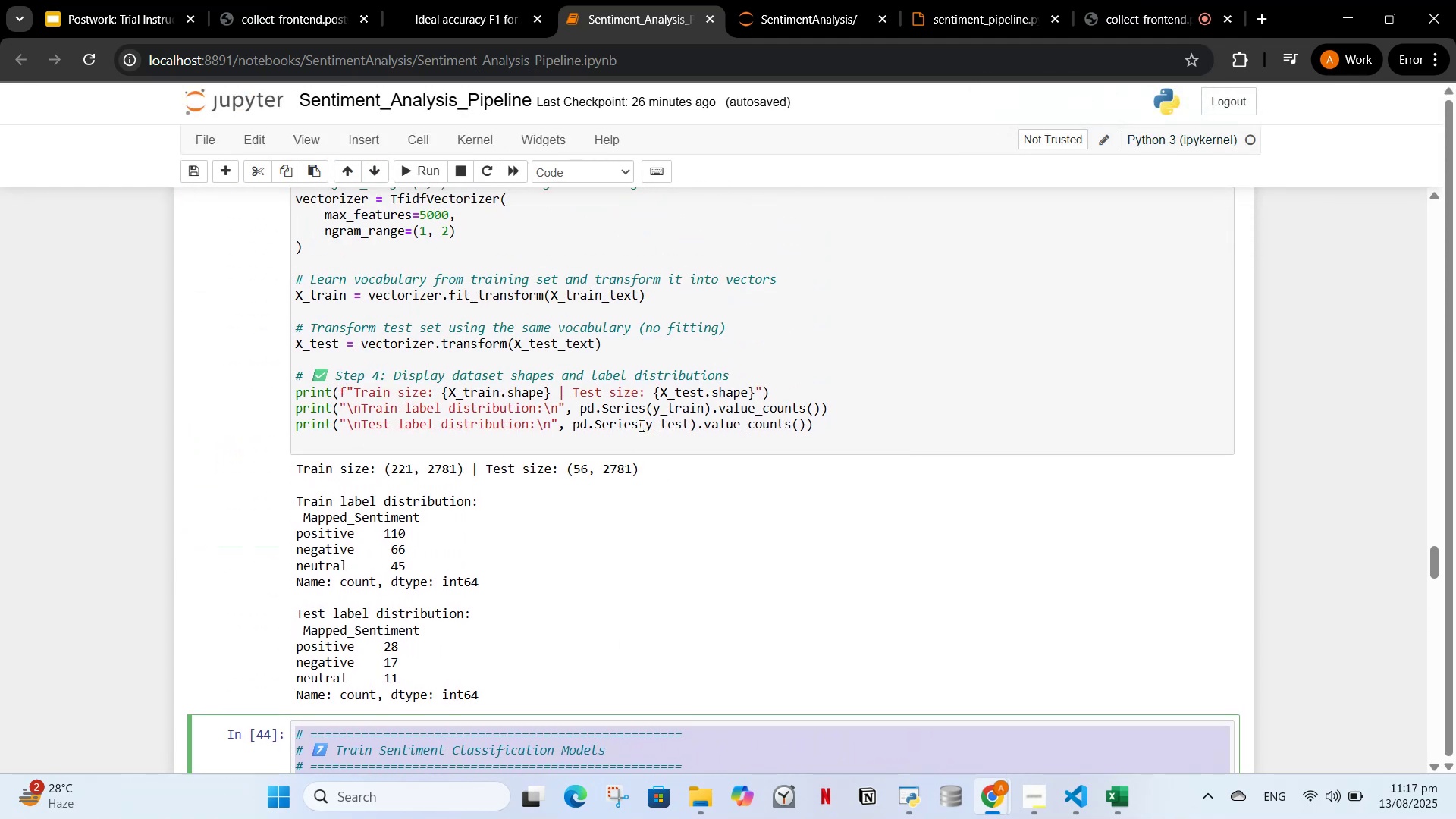 
scroll: coordinate [628, 442], scroll_direction: down, amount: 37.0
 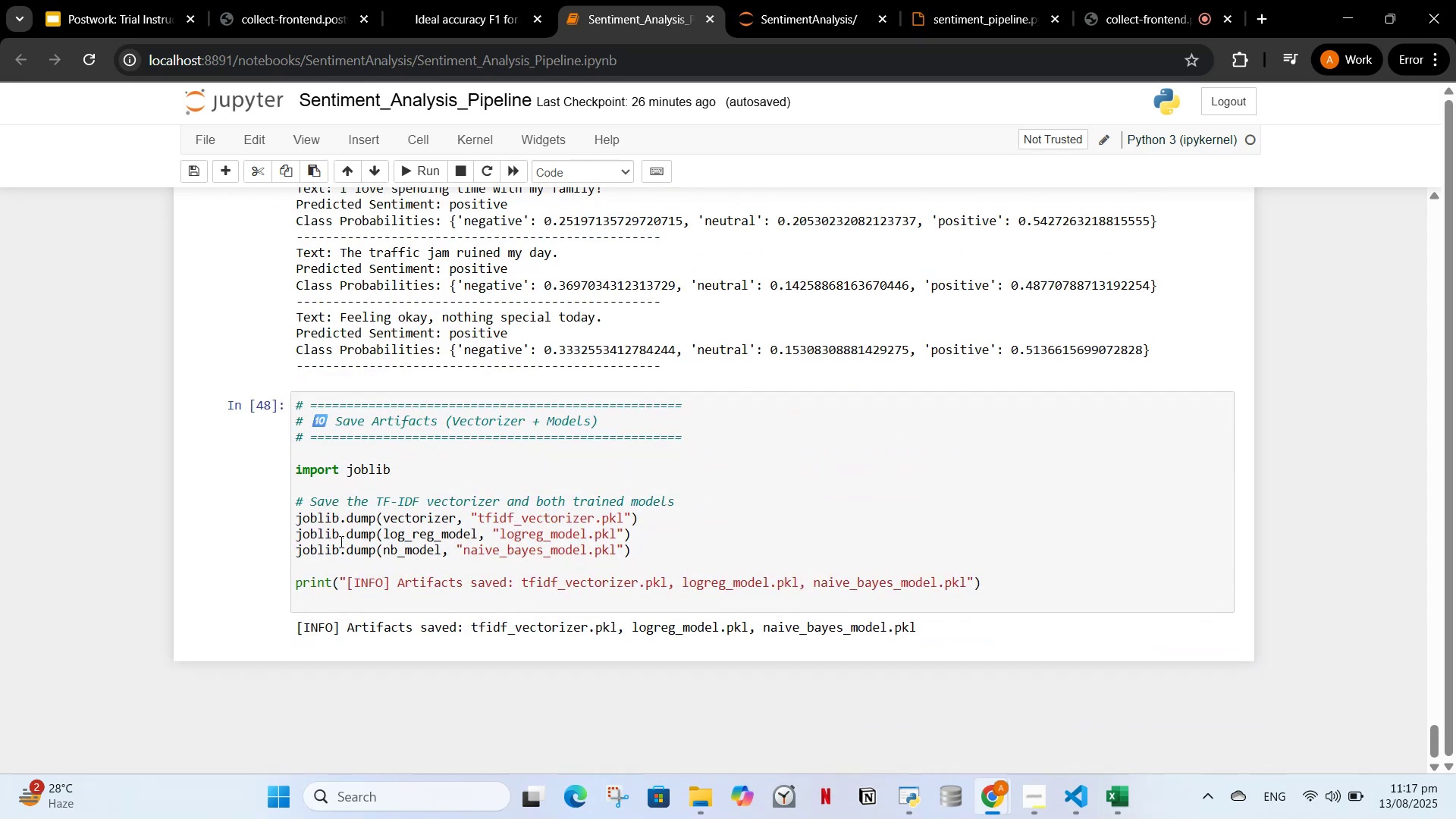 
left_click([329, 554])
 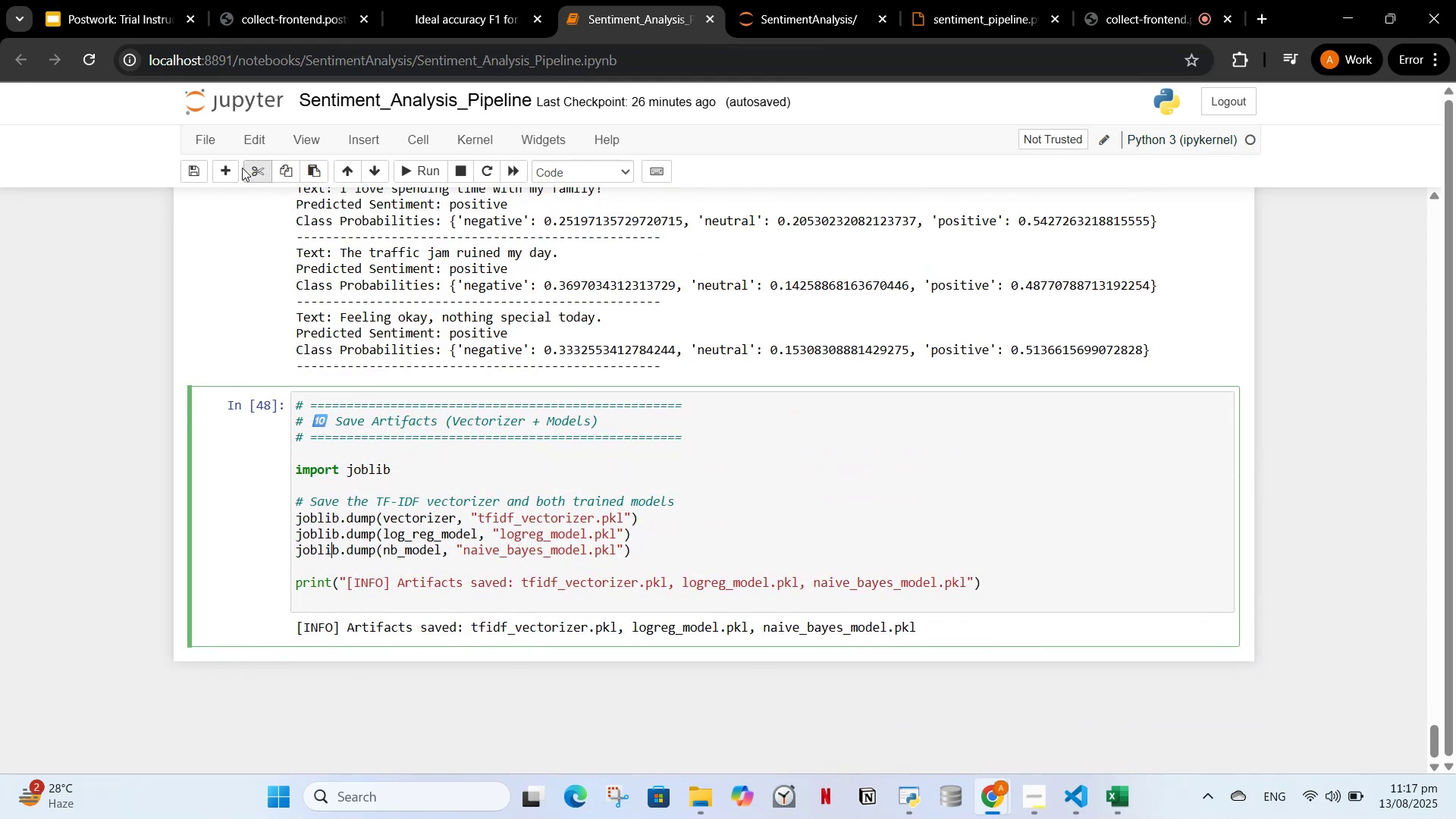 
left_click([224, 182])
 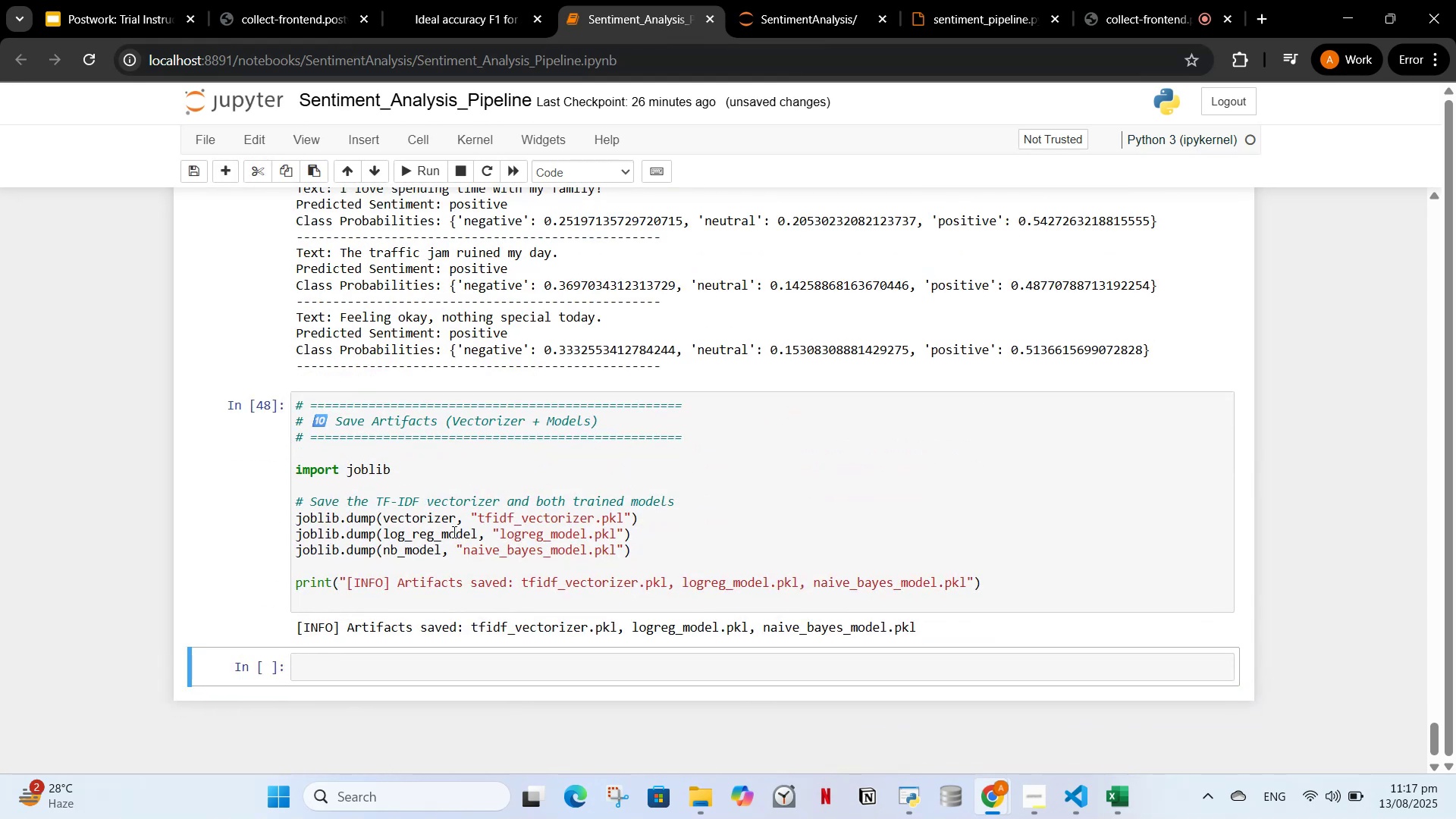 
type(TThe abv)
key(Backspace)
type(ove trained model are more towar )
key(Backspace)
type(d "Pos)
key(Backspace)
key(Backspace)
key(Backspace)
key(Backspace)
 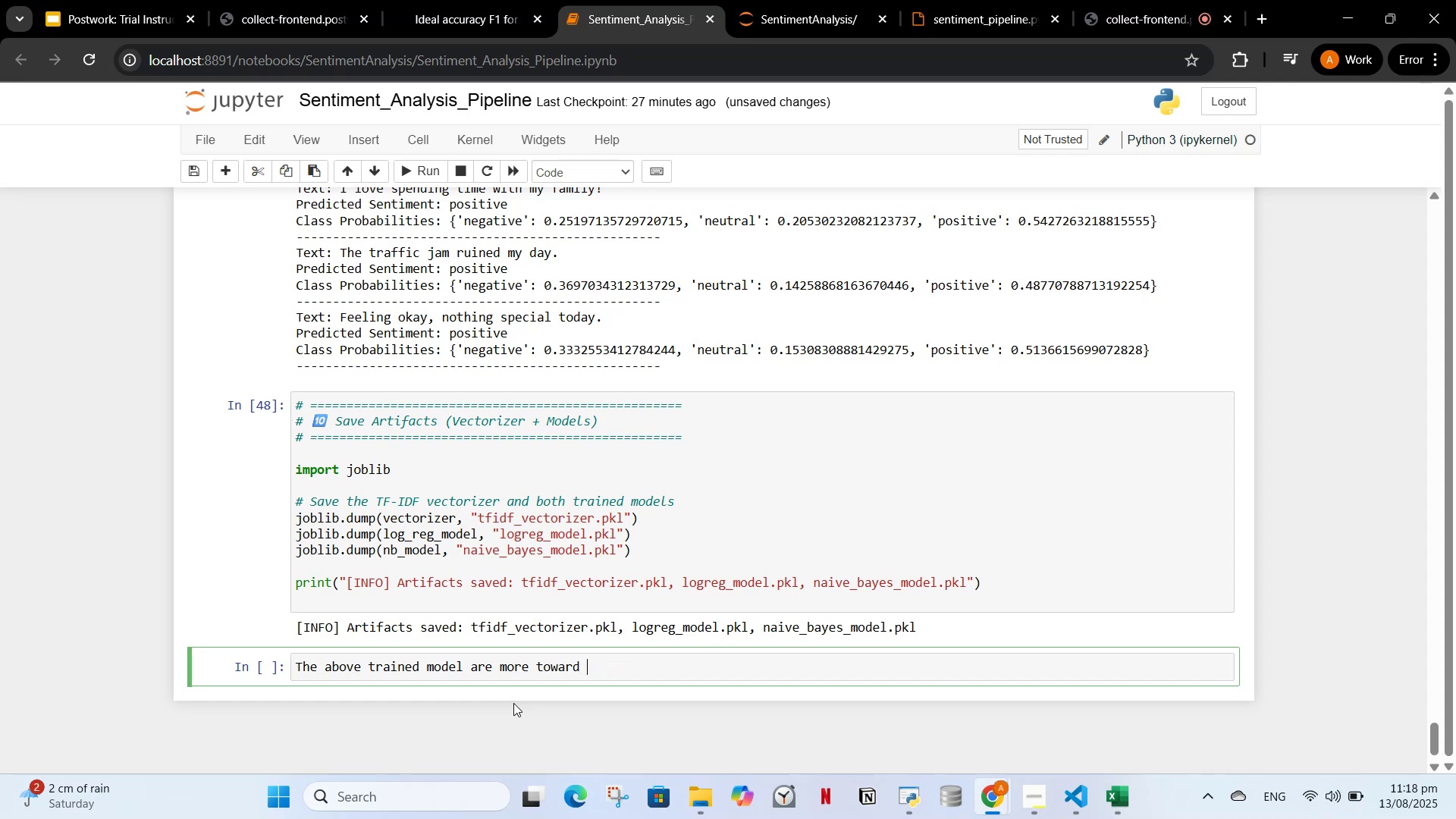 
left_click_drag(start_coordinate=[332, 673], to_coordinate=[336, 676])
 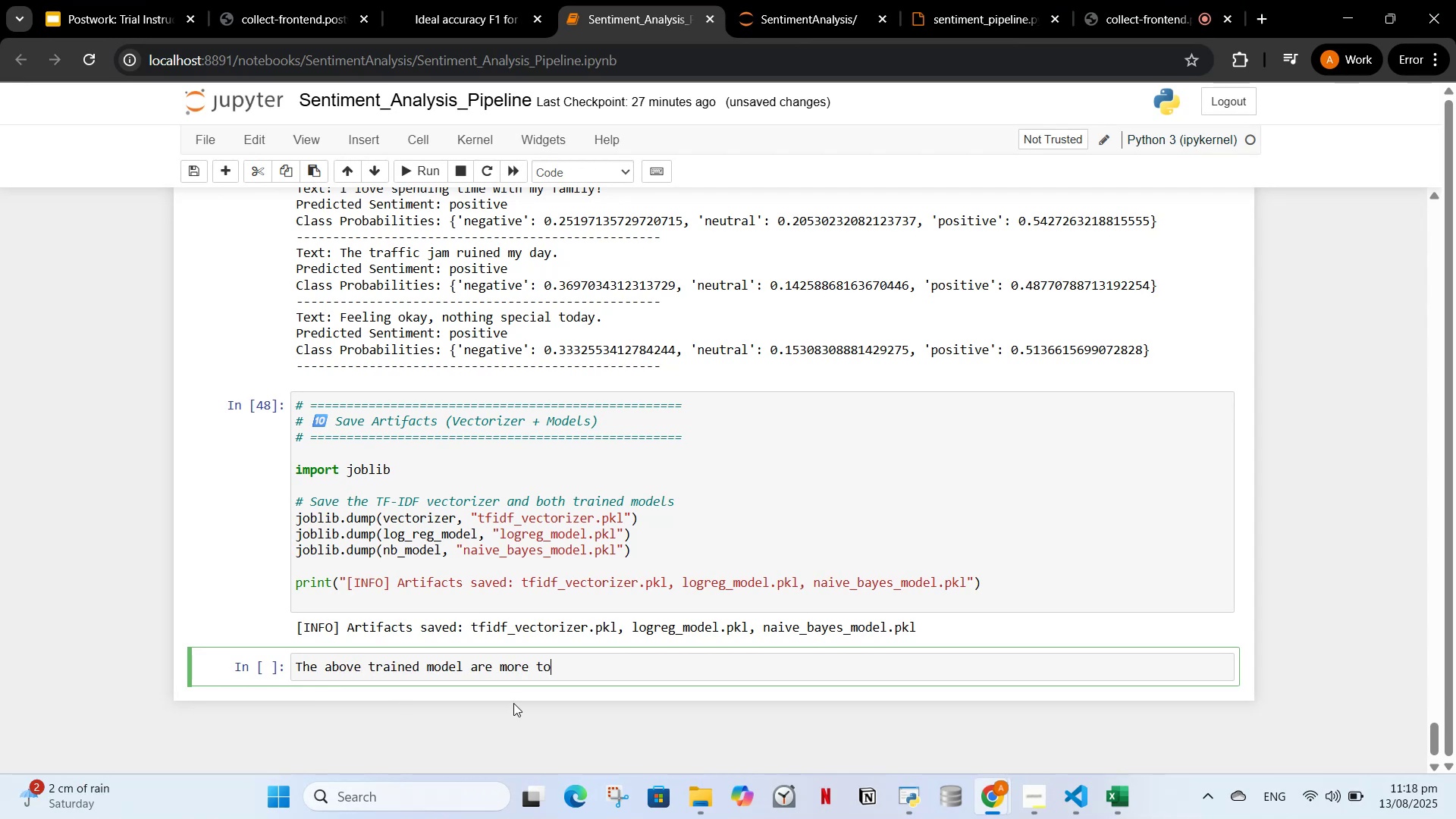 
key(ArrowRight)
 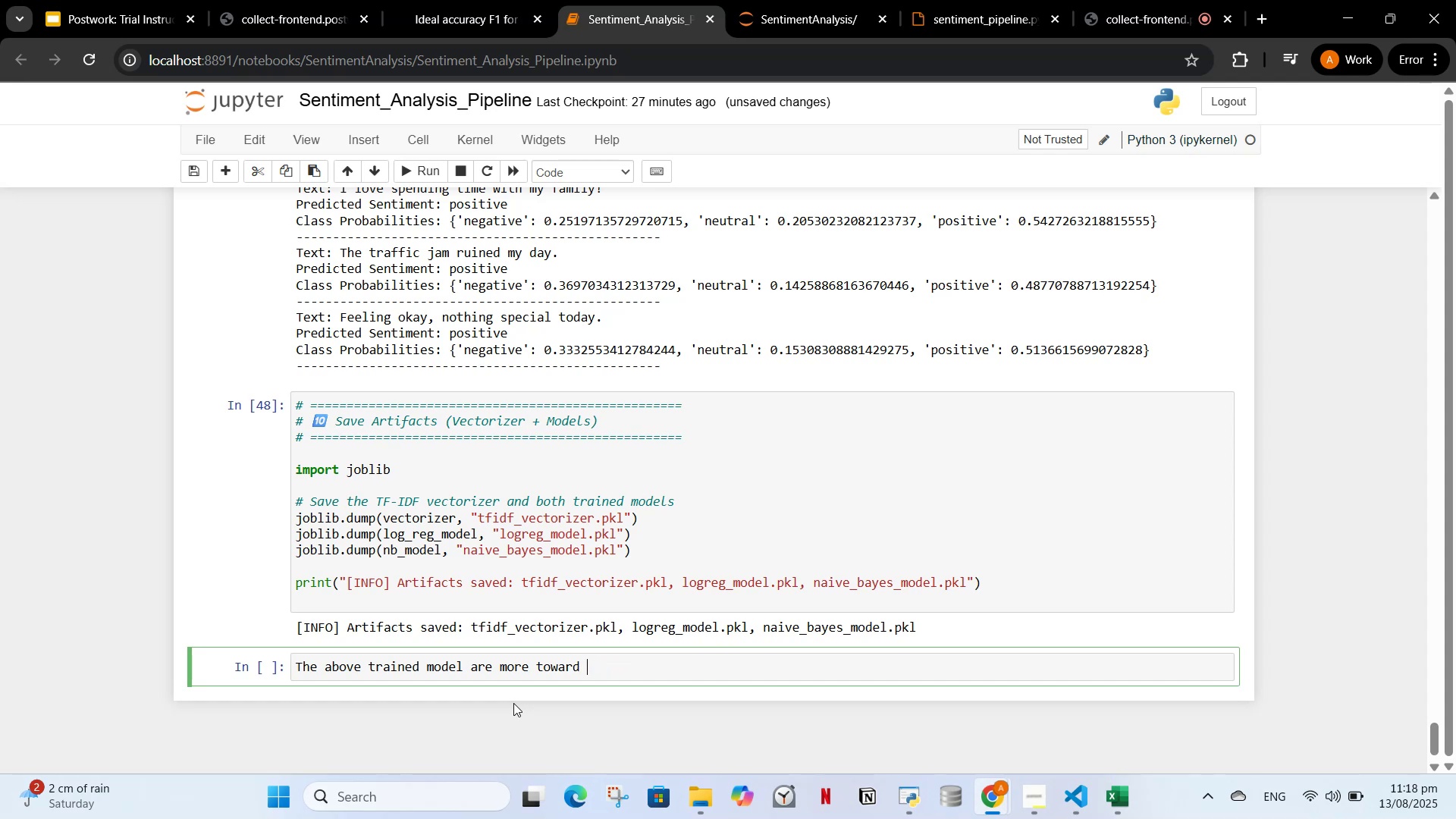 
key(Backspace)
type(positi)
key(Backspace)
key(Backspace)
key(Backspace)
key(Backspace)
key(Backspace)
key(Backspace)
type( the positive )
key(Backspace)
type(biase)
key(Backspace)
key(Backspace)
key(Backspace)
key(Backspace)
key(Backspace)
key(Backspace)
type(e biased toward )
key(Backspace)
type(s positive response and they not considering the negative response and the attitude towards neutral resp)
key(Backspace)
key(Backspace)
key(Backspace)
key(Backspace)
type(tweets are also not satisfacotry)
 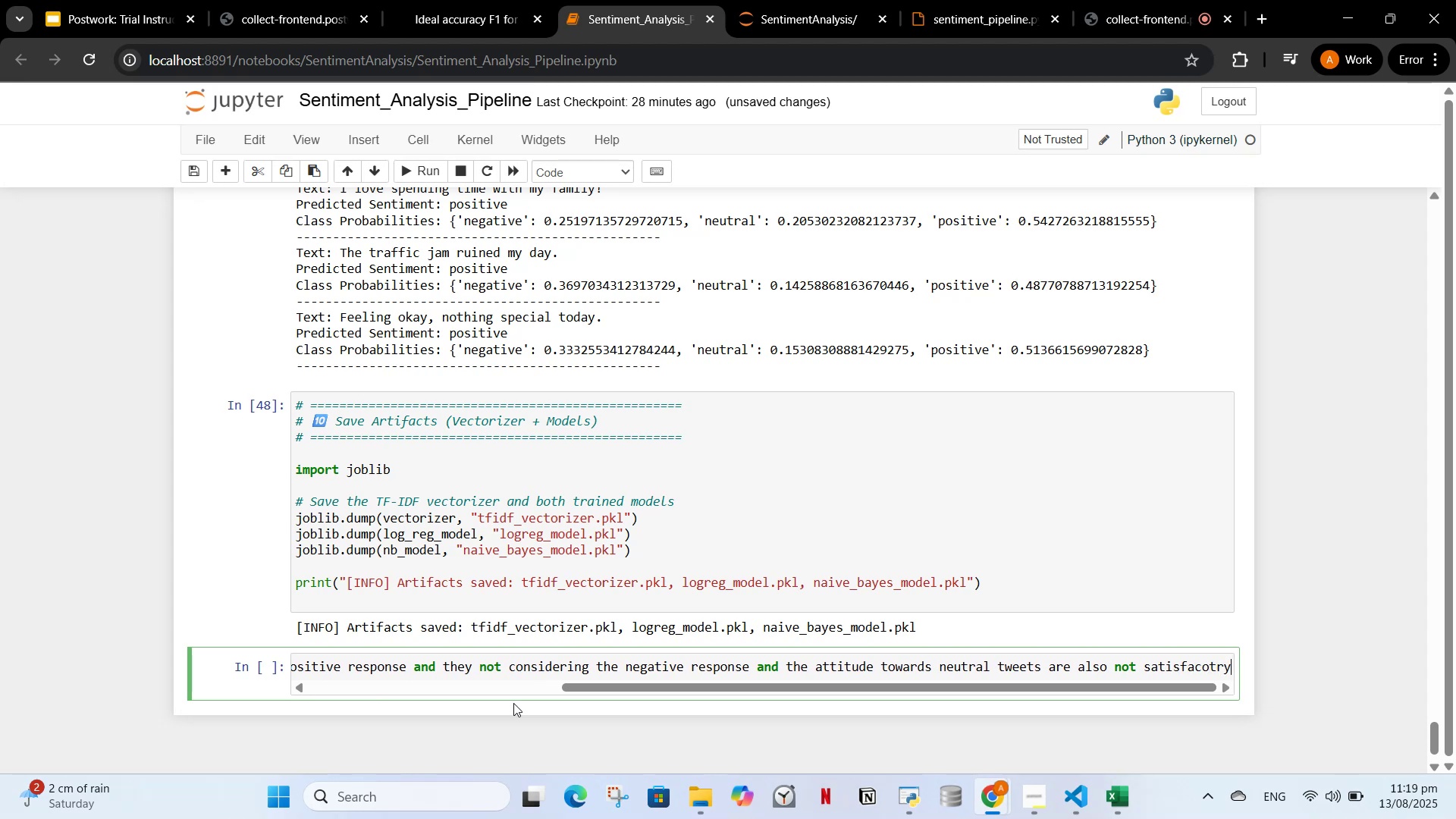 
key(Control+A)
 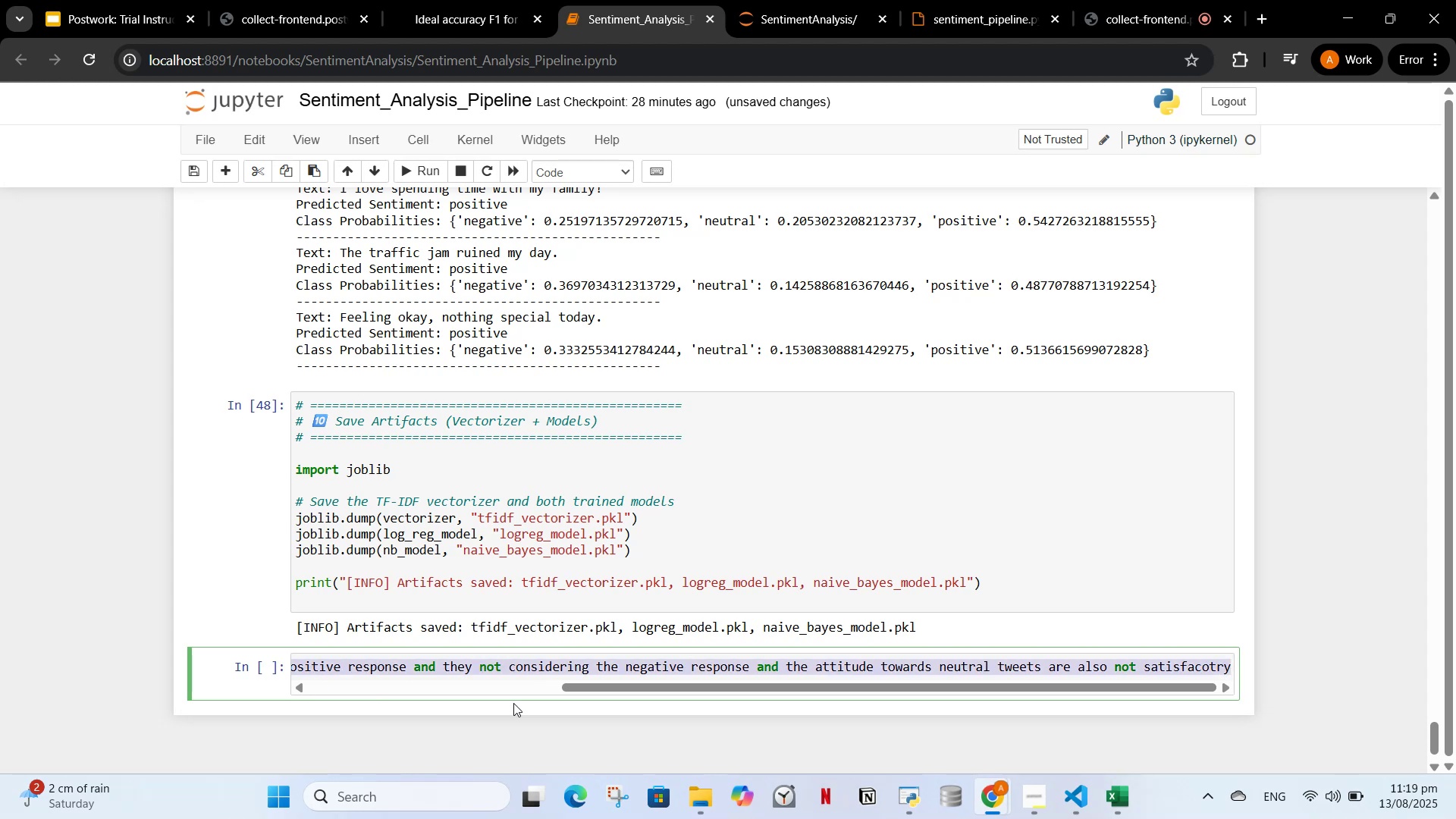 
key(Control+Slash)
 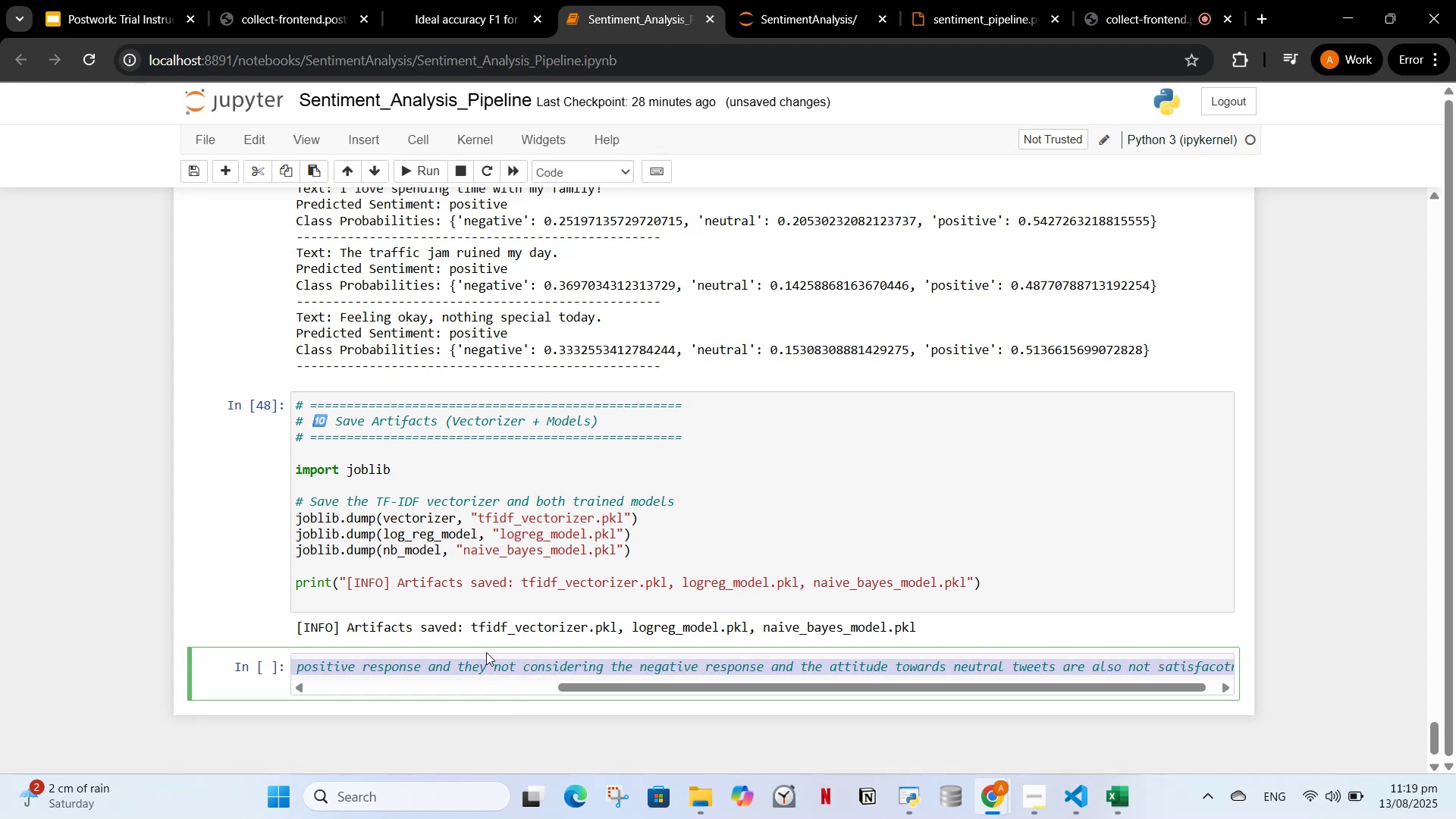 
left_click([486, 670])
 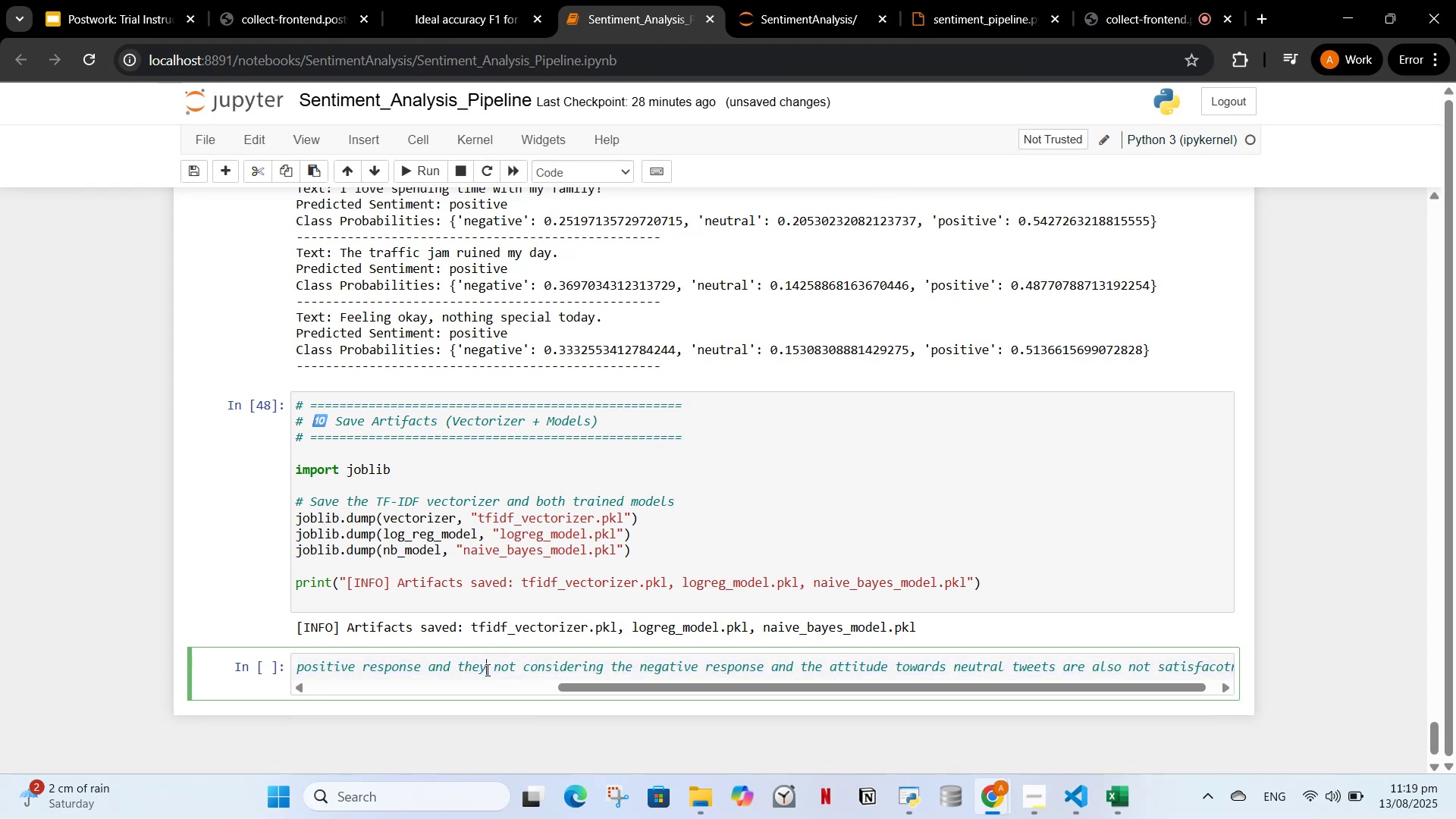 
key(Enter)
 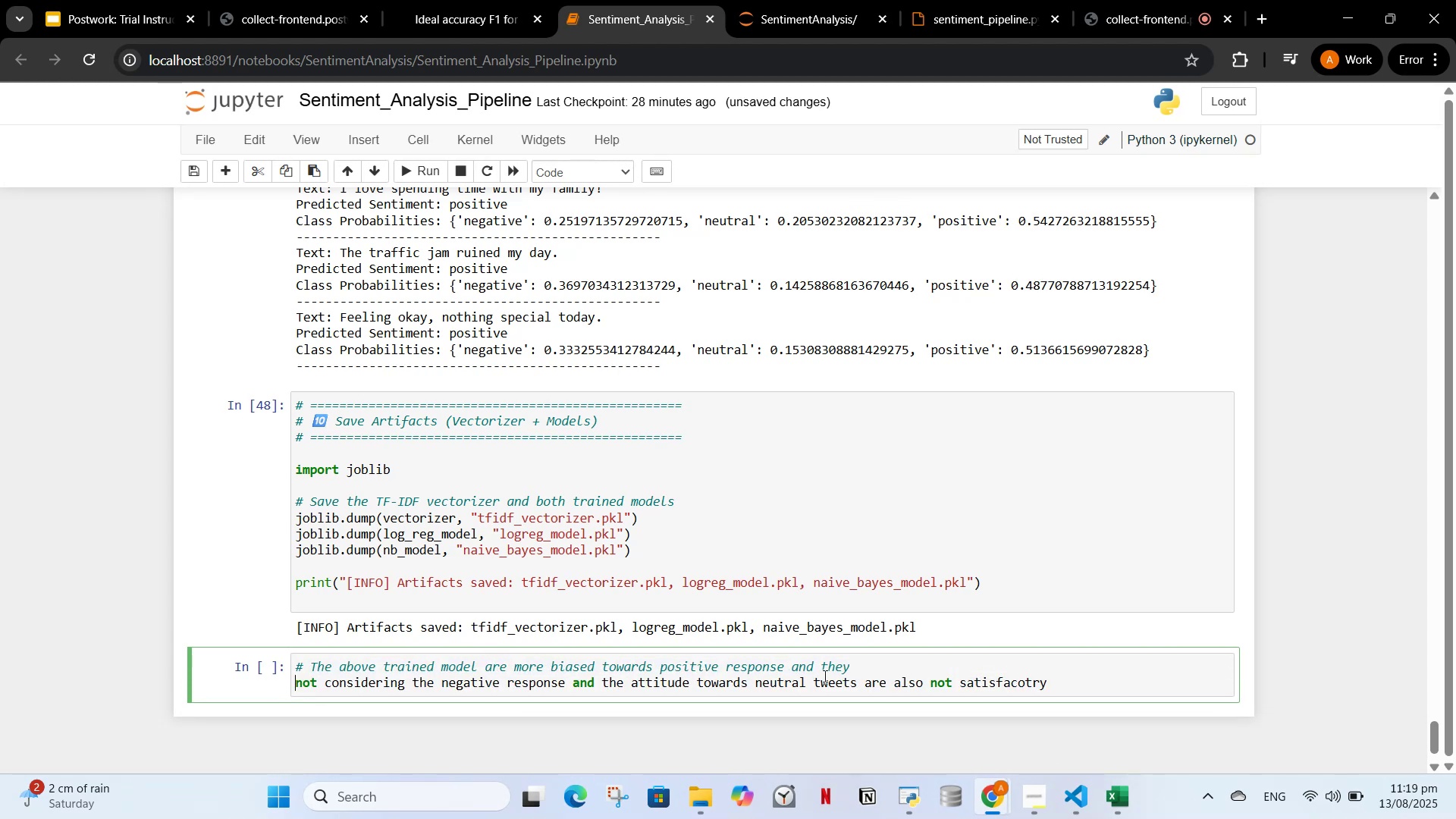 
left_click_drag(start_coordinate=[1063, 683], to_coordinate=[275, 691])
 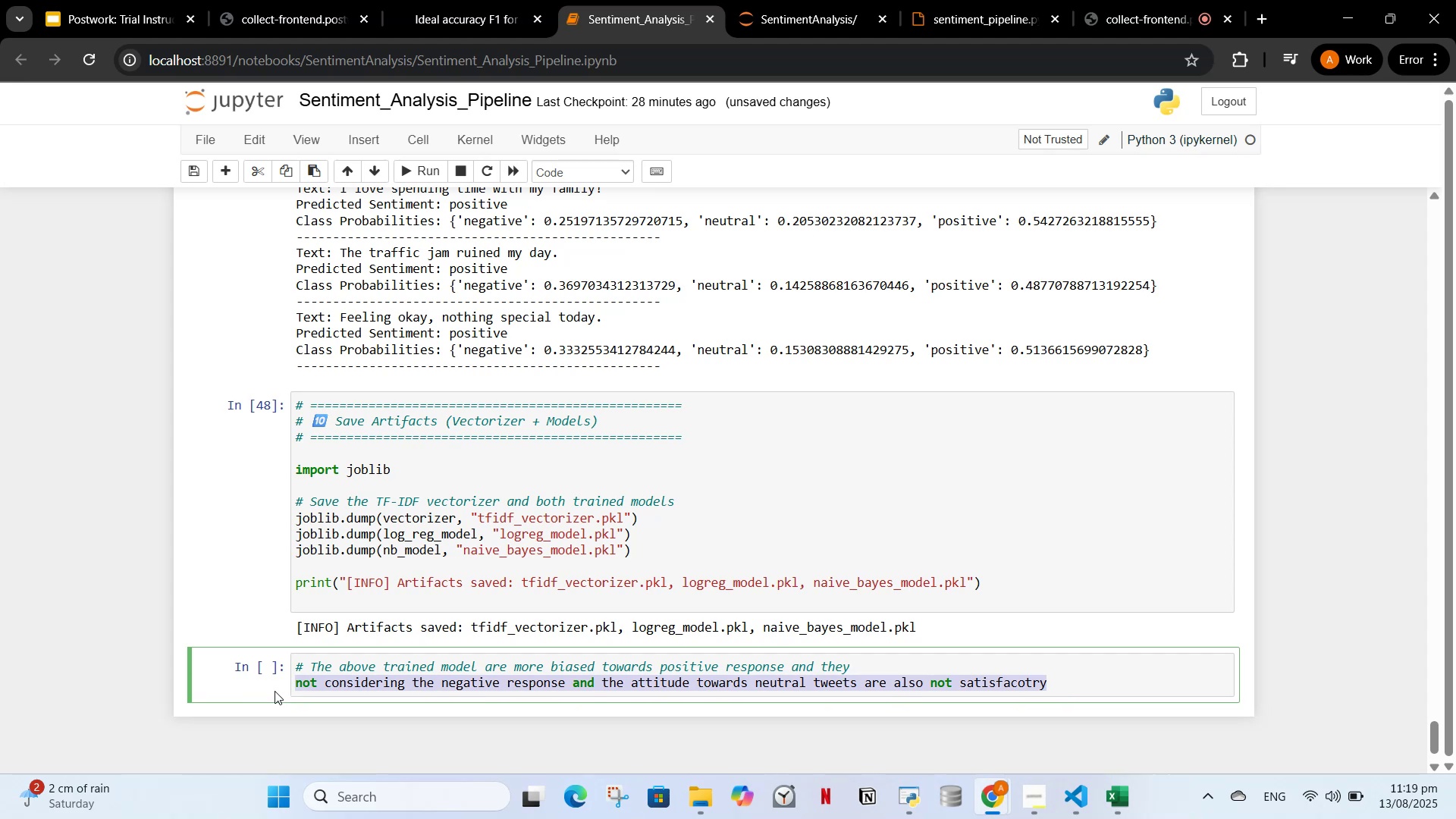 
key(Control+Slash)
 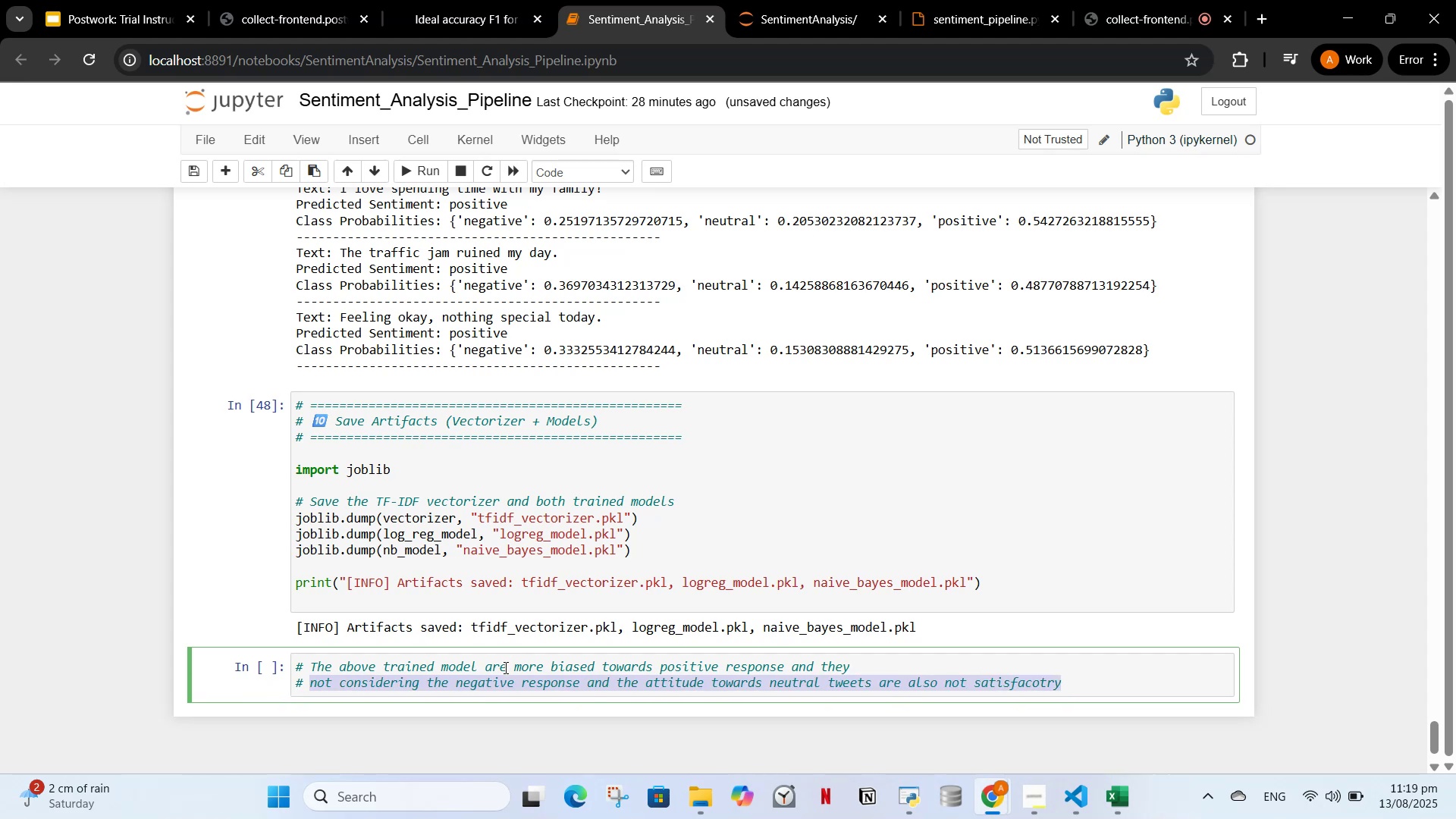 
left_click([504, 667])
 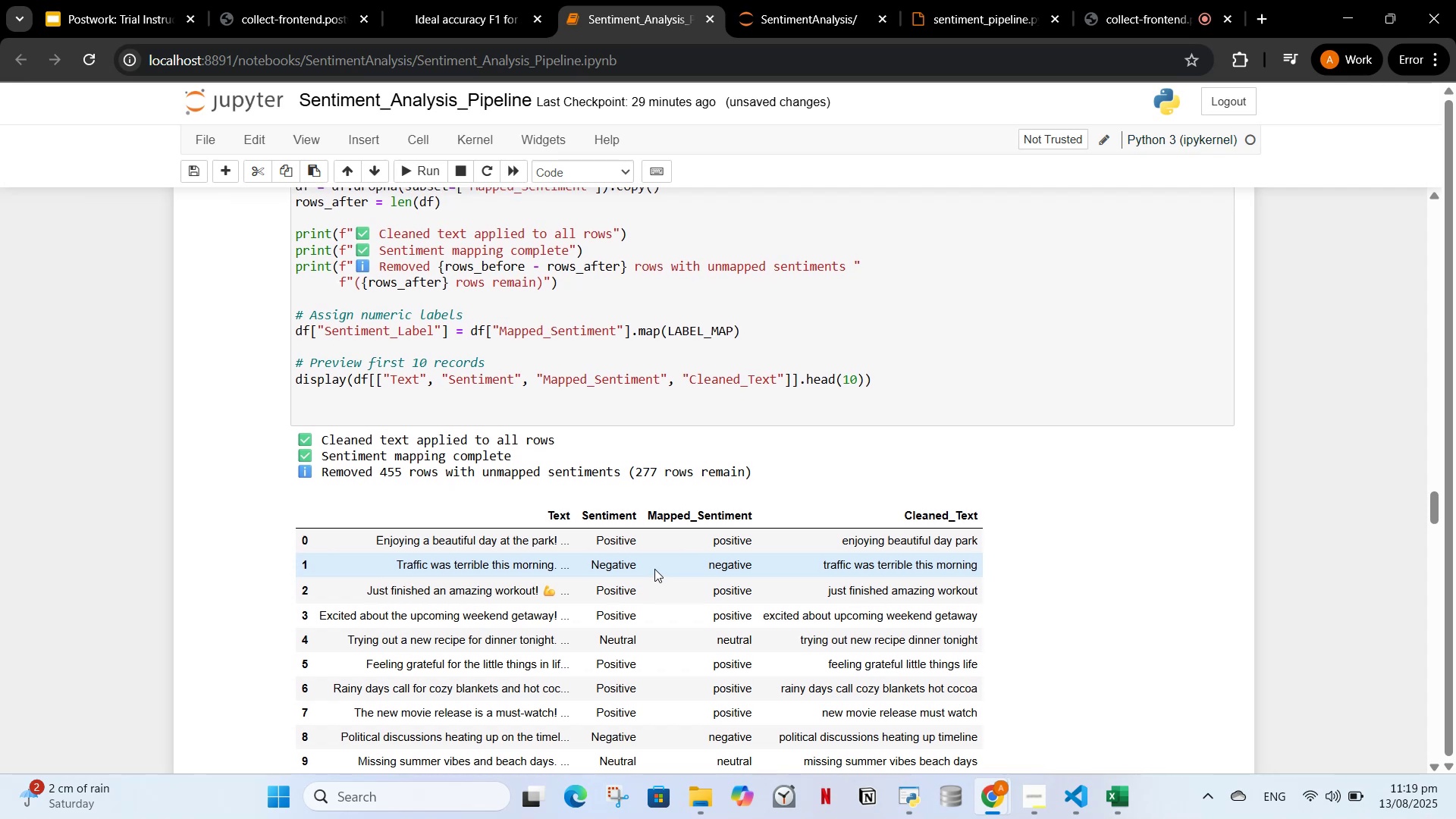 
wait(45.66)
 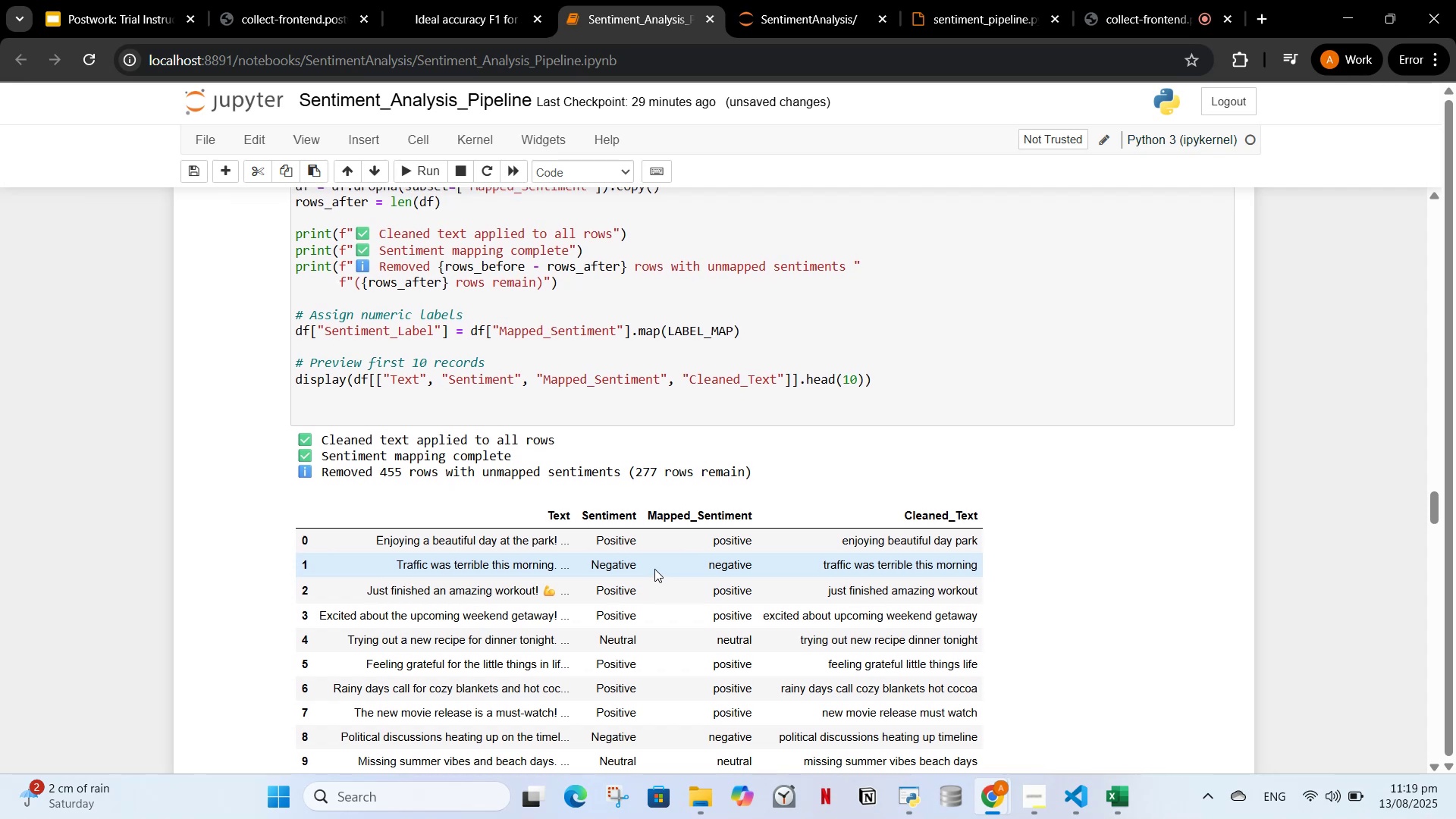 
left_click([654, 569])
 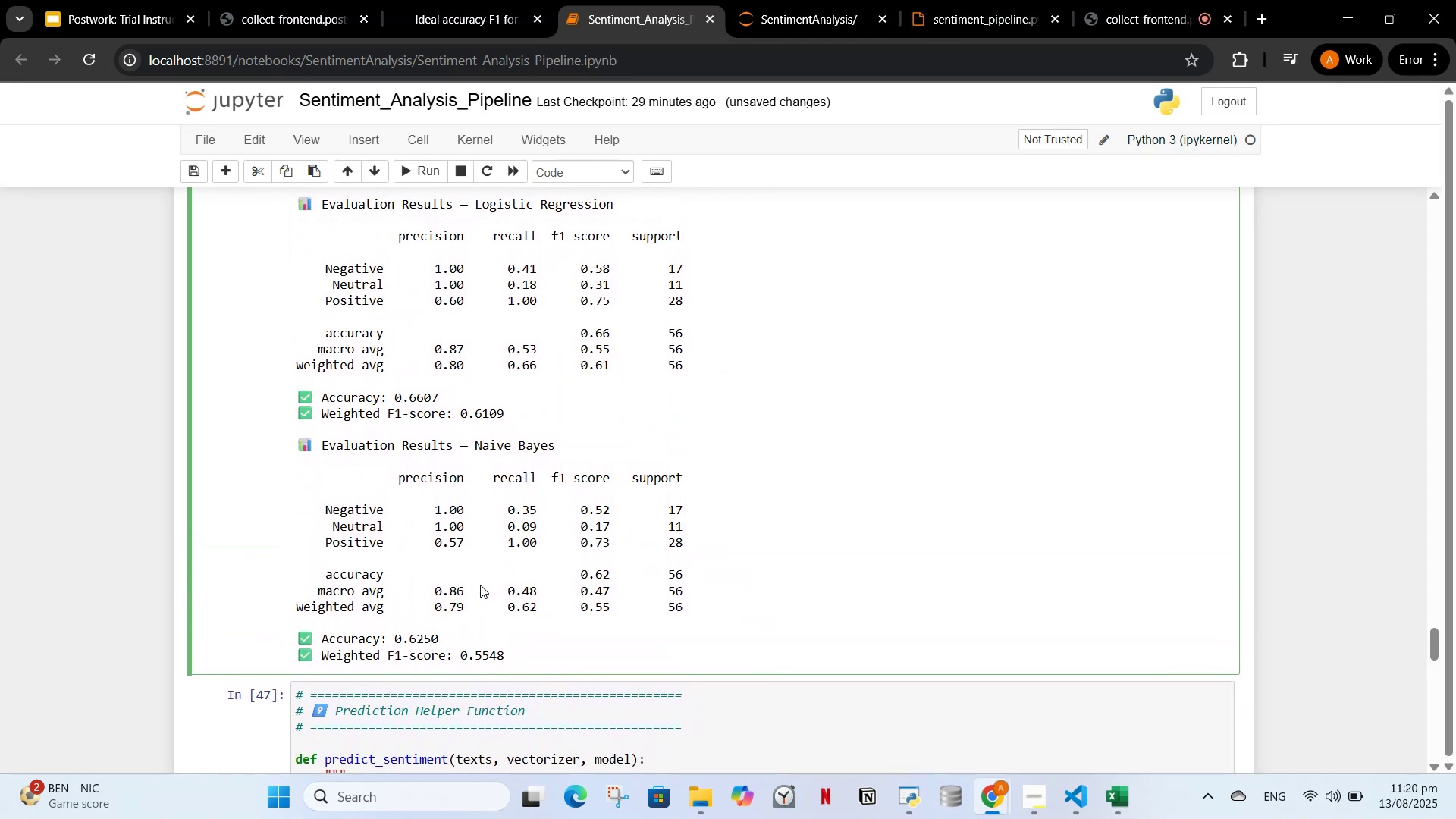 
wait(14.51)
 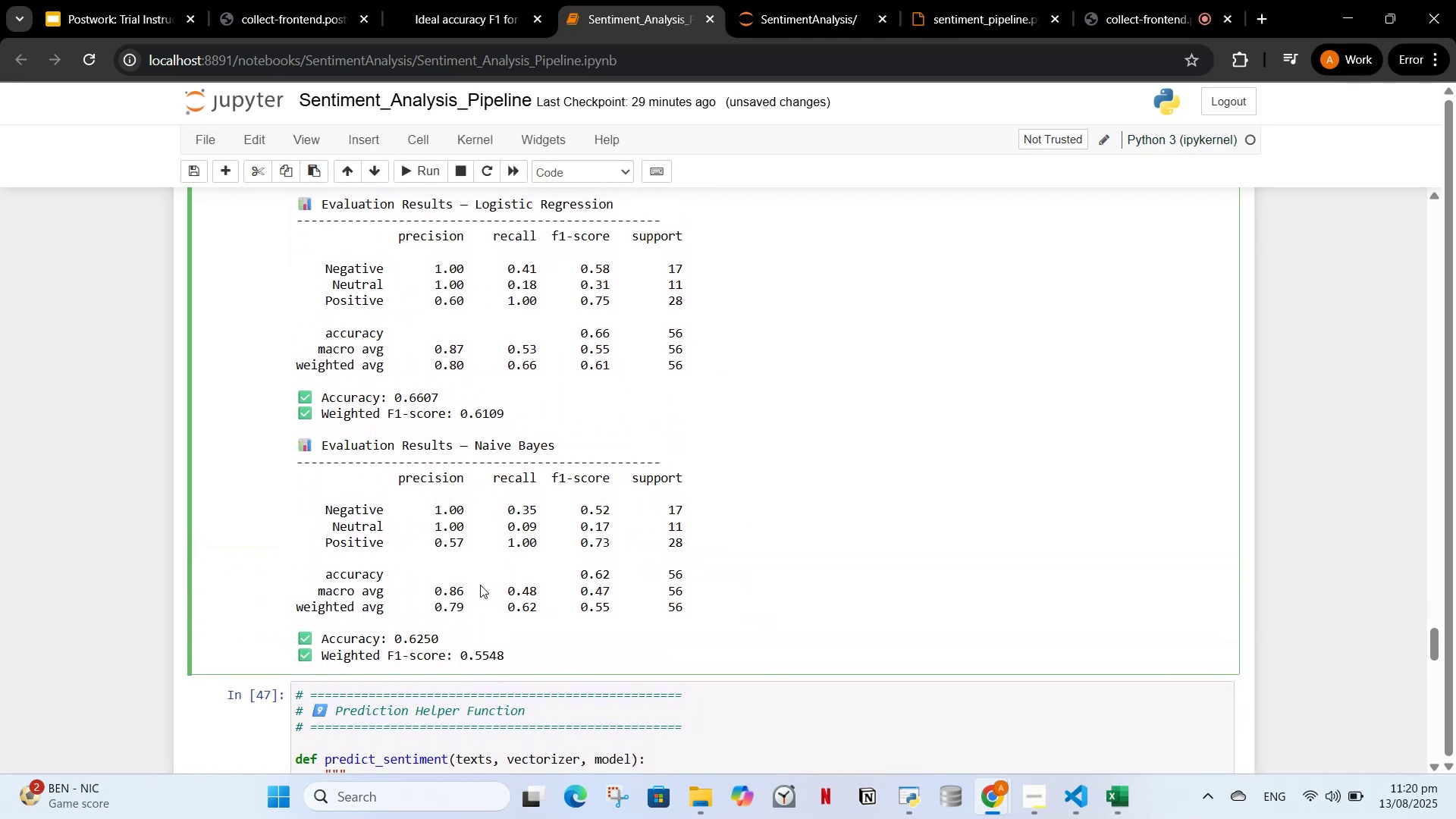 
left_click([473, 0])
 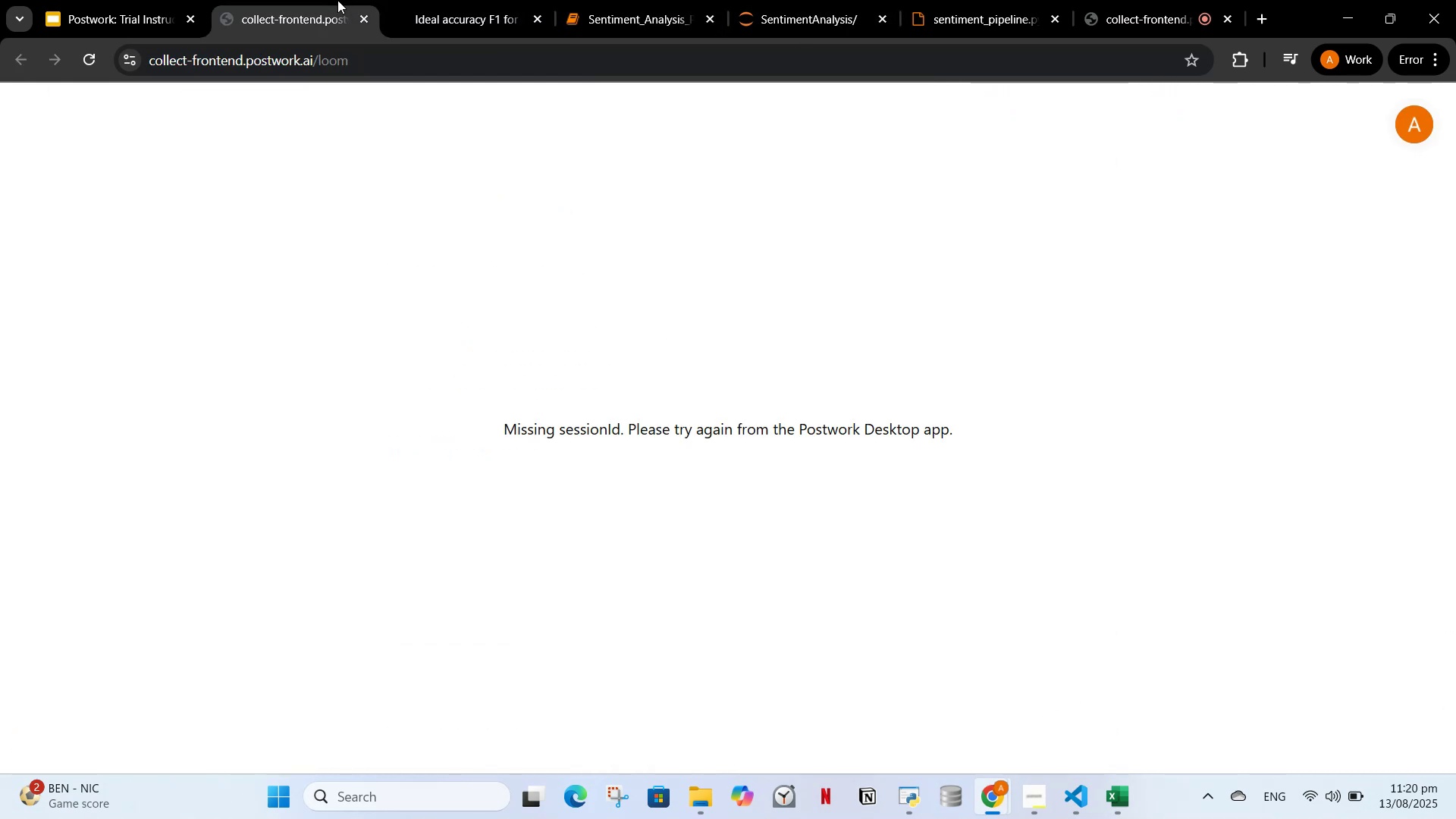 
double_click([409, 4])
 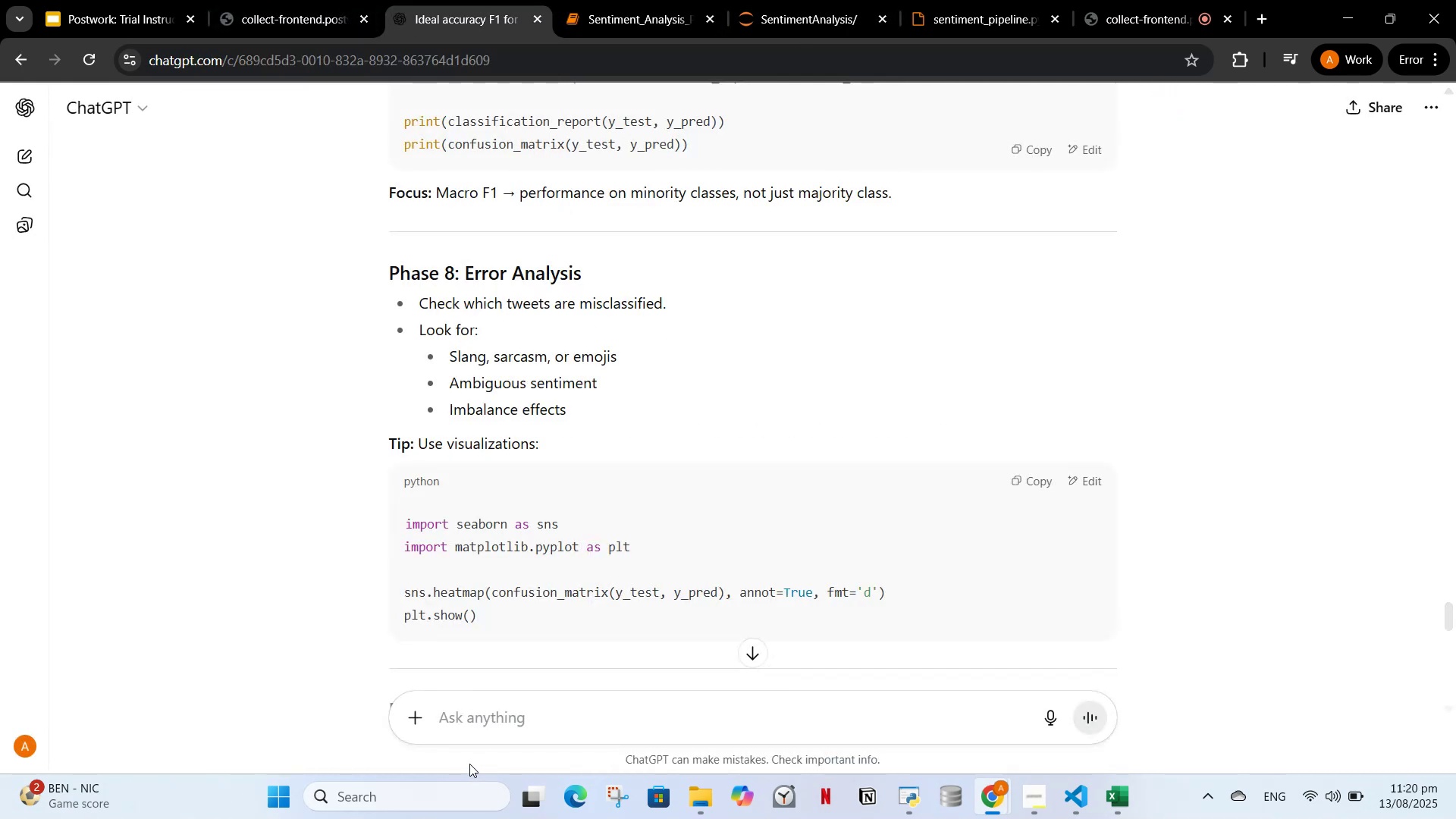 
type(what should be the ideal )
 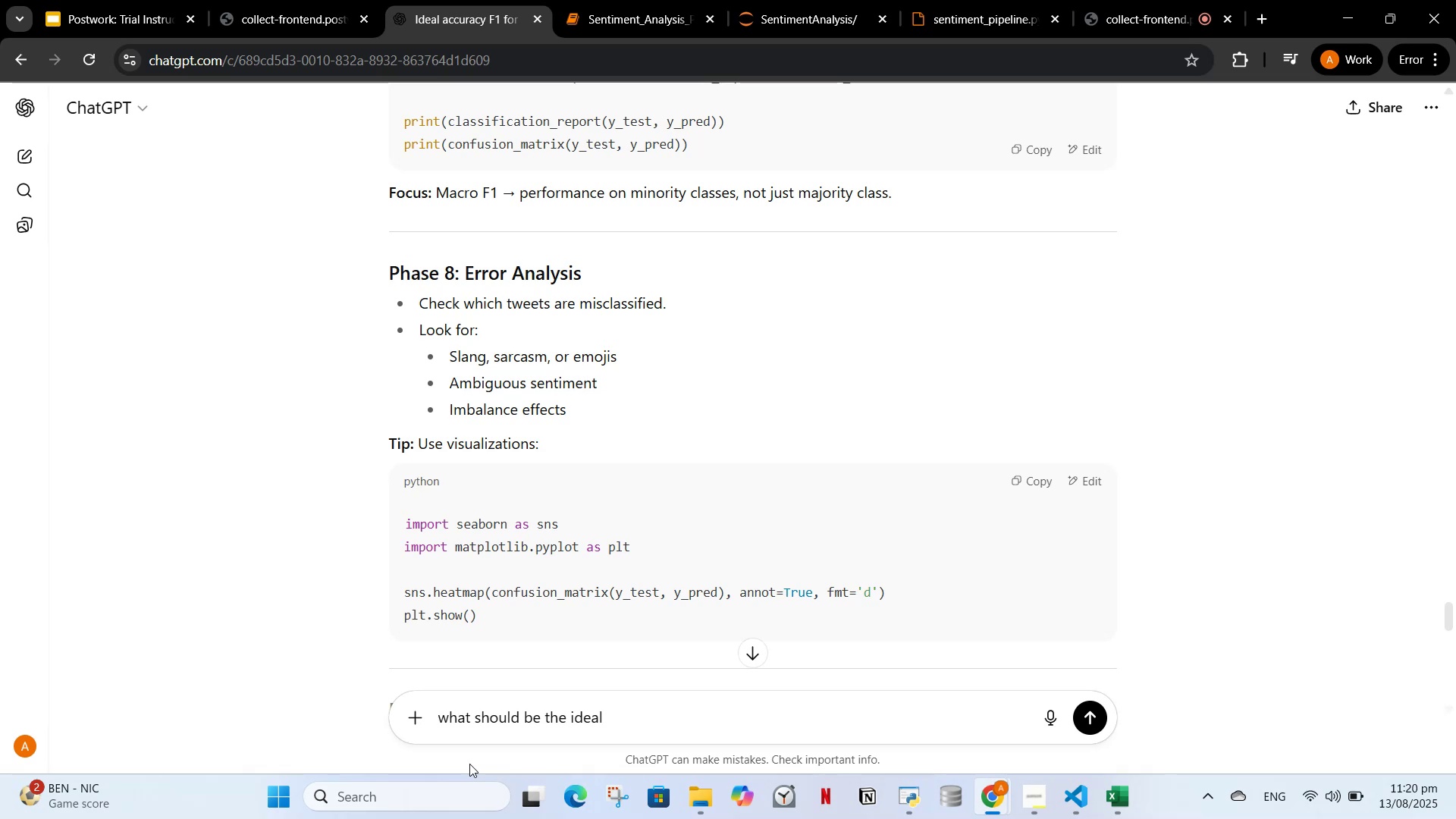 
key(Enter)
 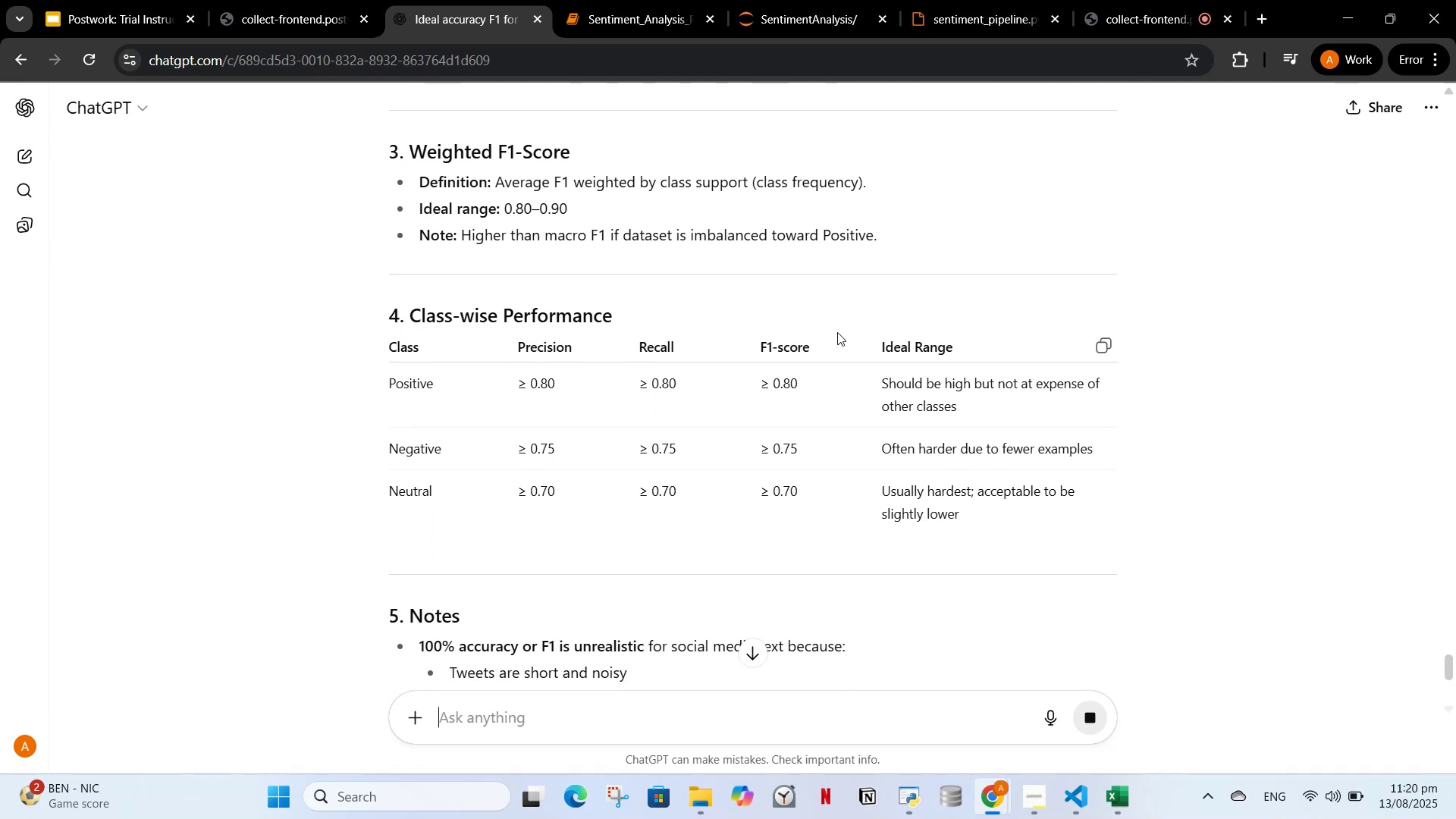 
wait(16.94)
 